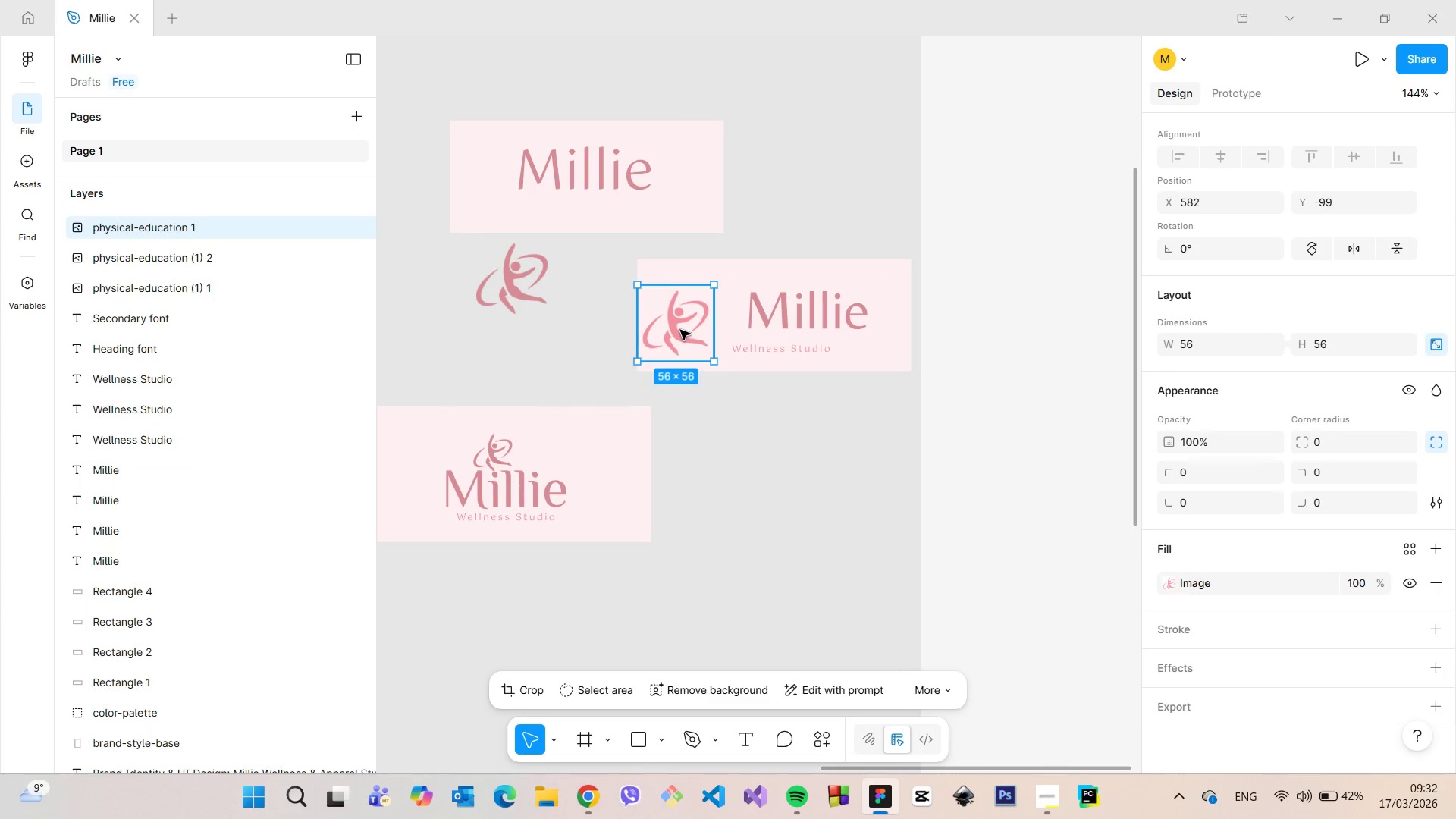 
left_click_drag(start_coordinate=[680, 329], to_coordinate=[703, 325])
 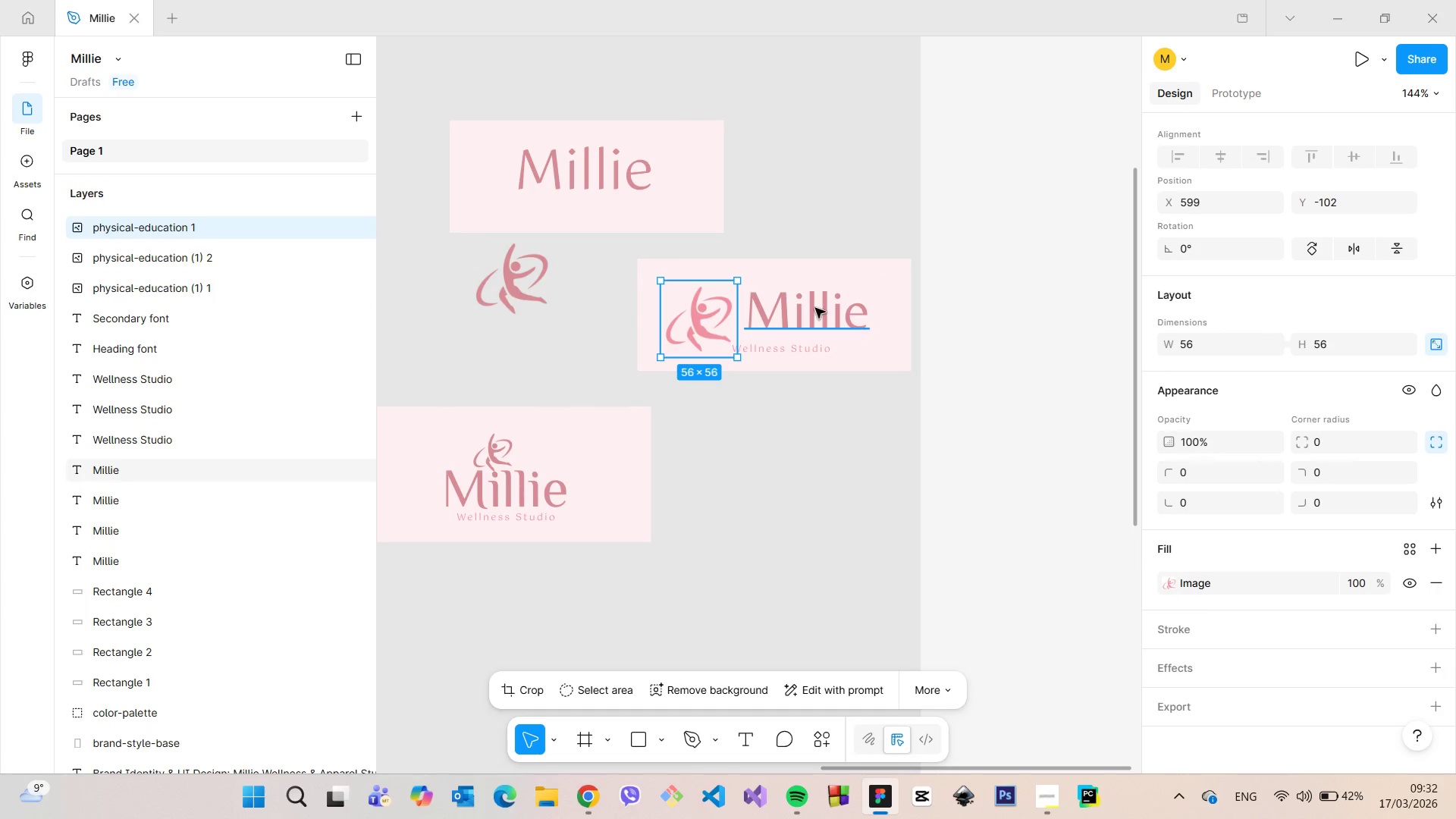 
left_click([815, 308])
 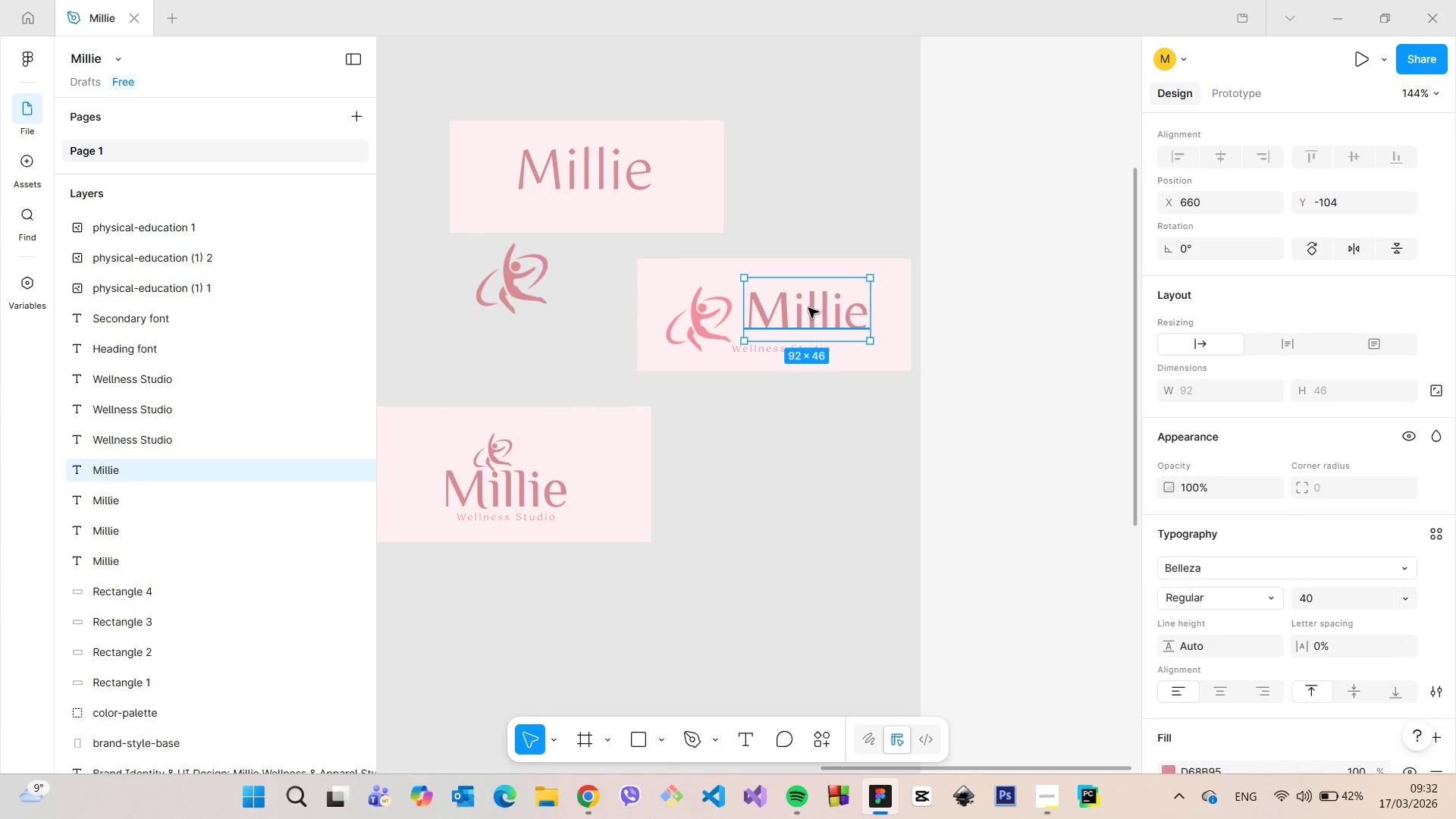 
left_click_drag(start_coordinate=[808, 308], to_coordinate=[805, 303])
 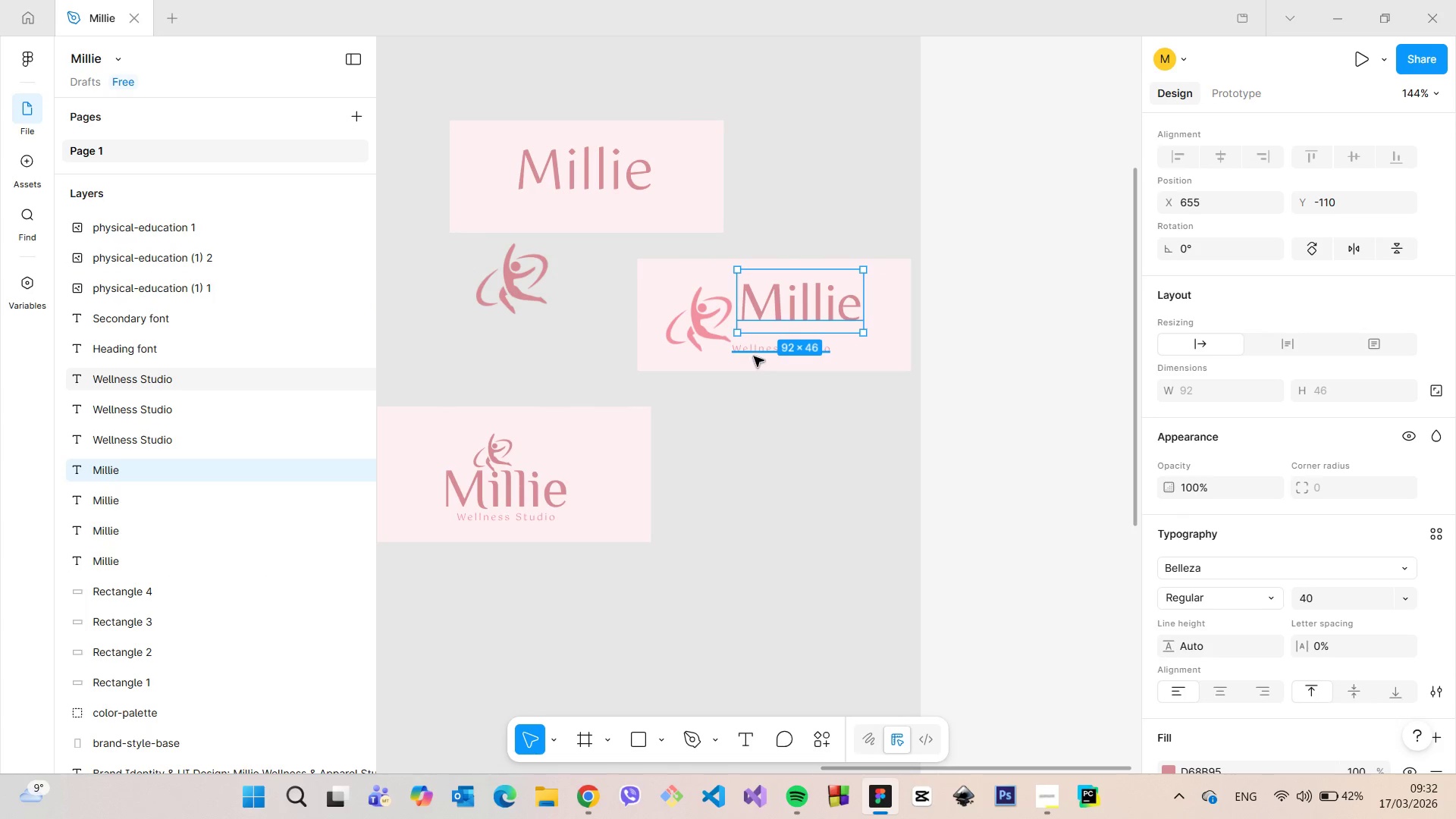 
left_click([754, 356])
 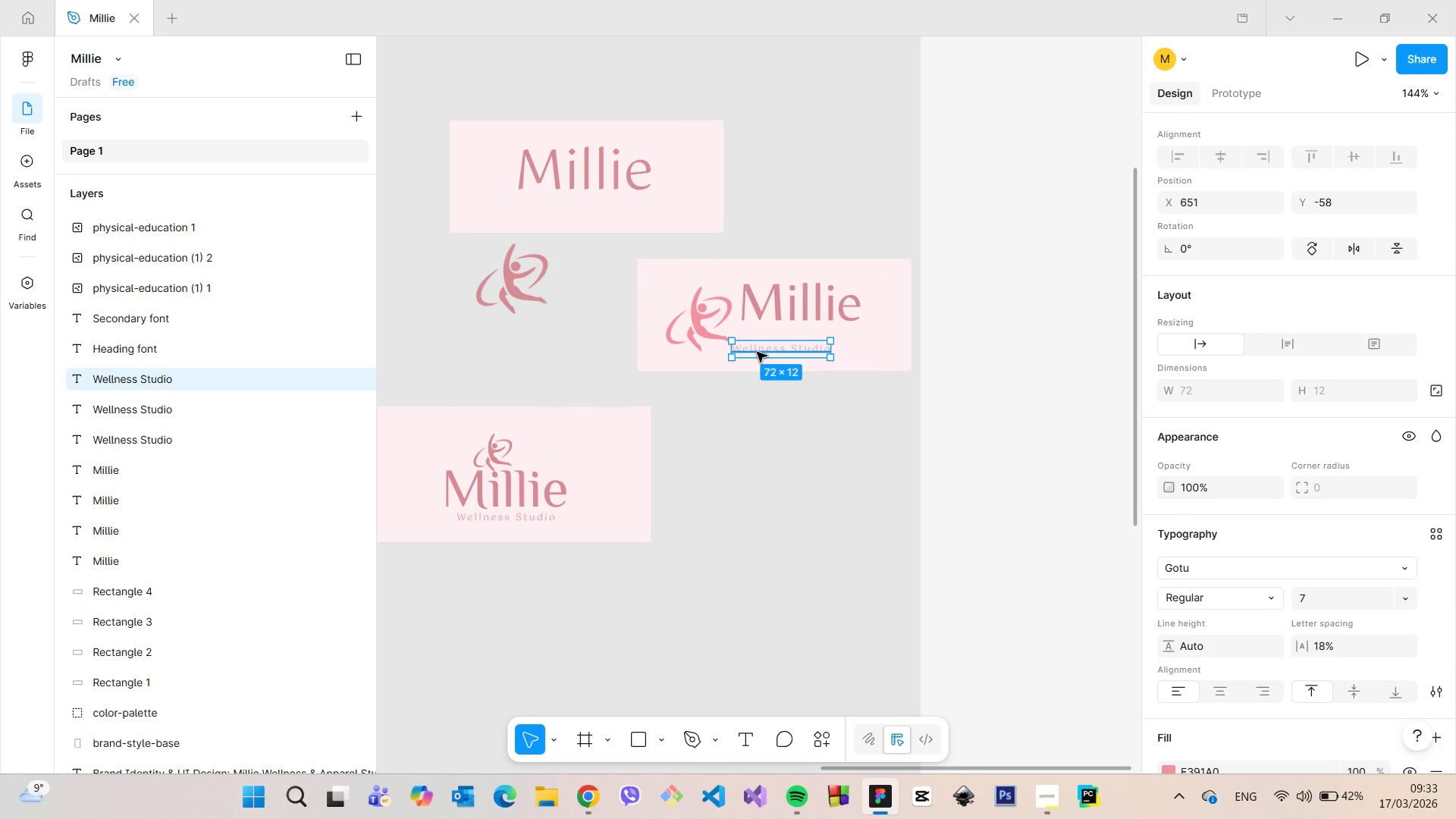 
left_click_drag(start_coordinate=[757, 352], to_coordinate=[763, 341])
 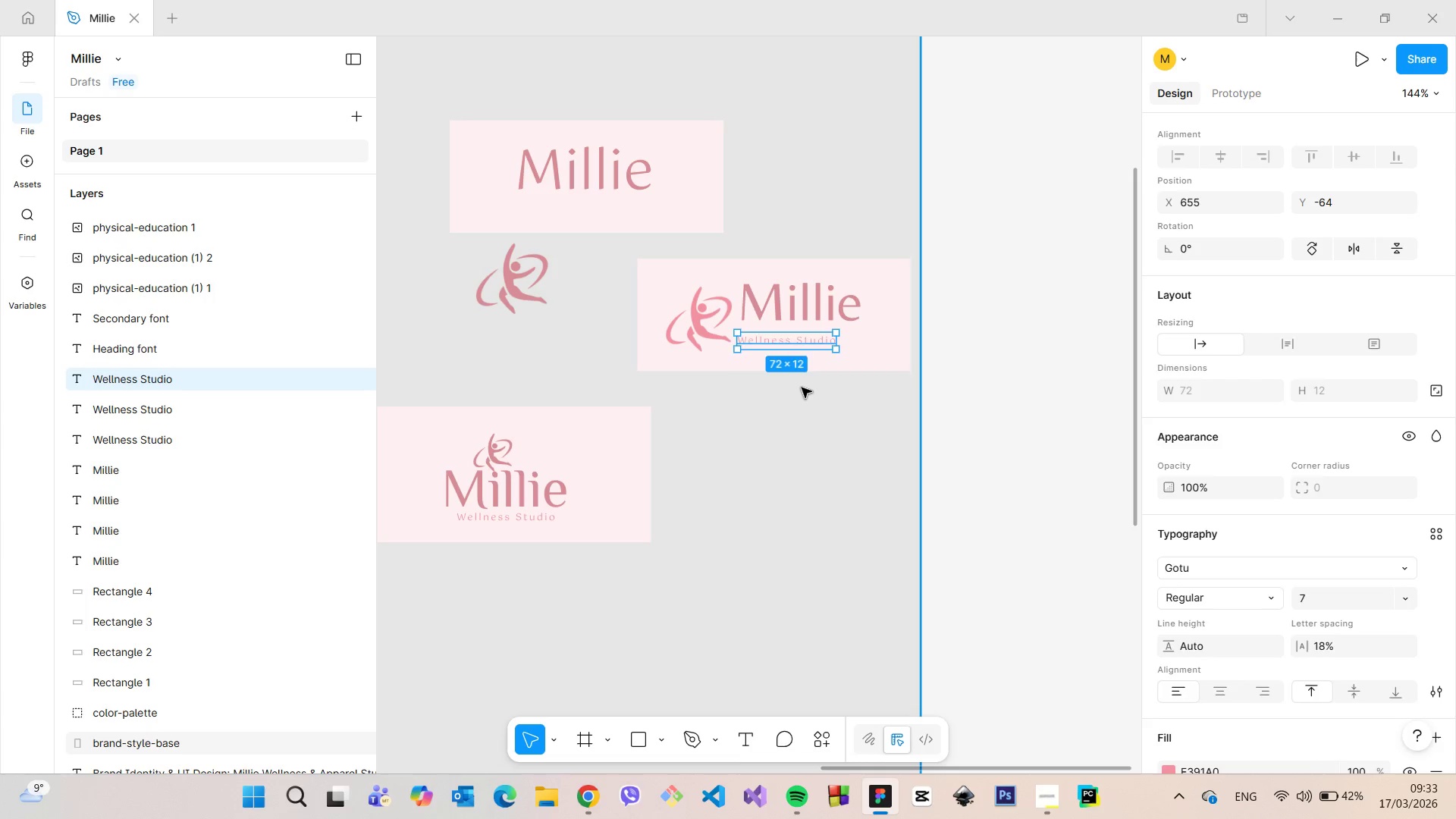 
left_click([802, 388])
 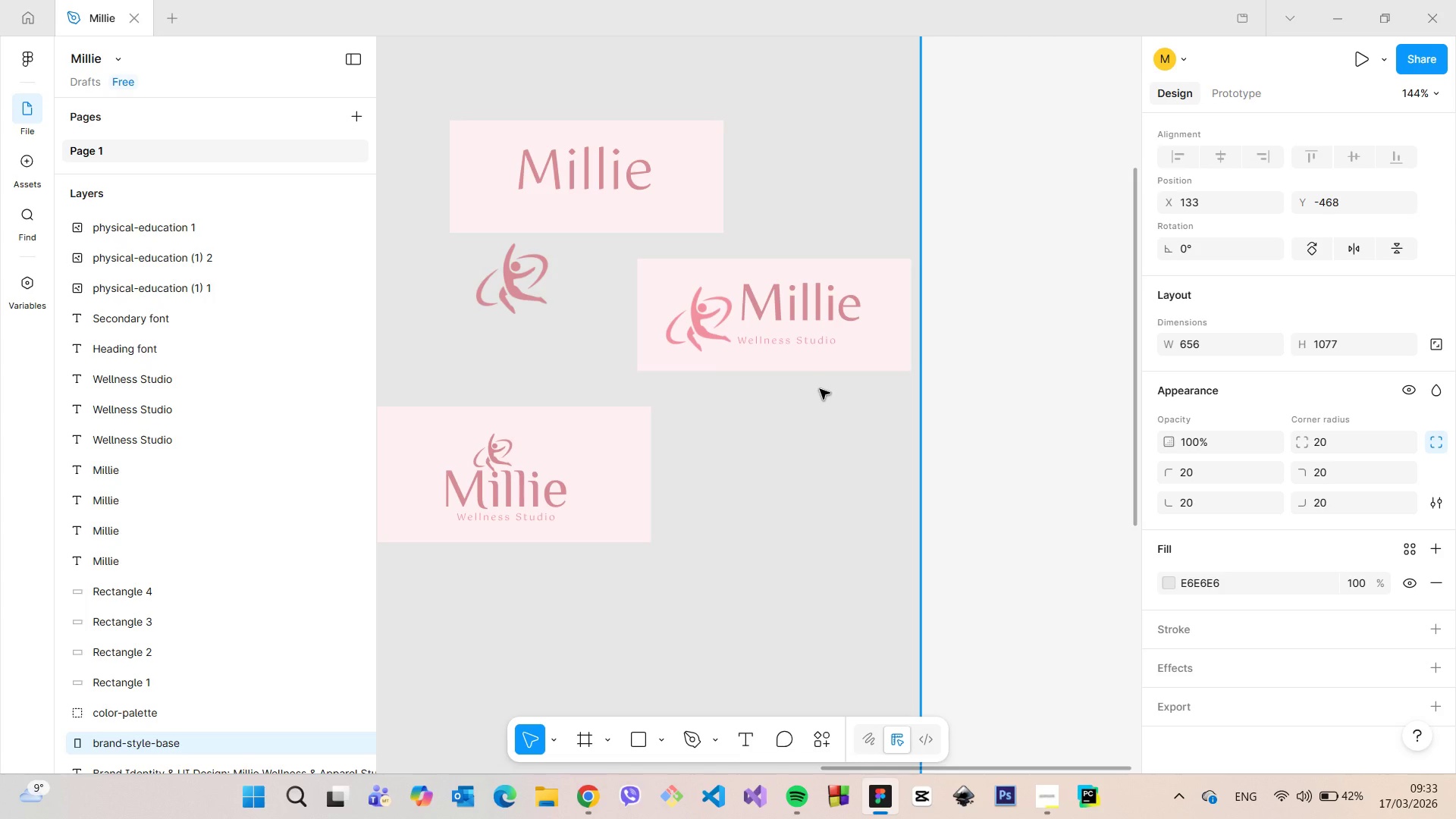 
wait(22.33)
 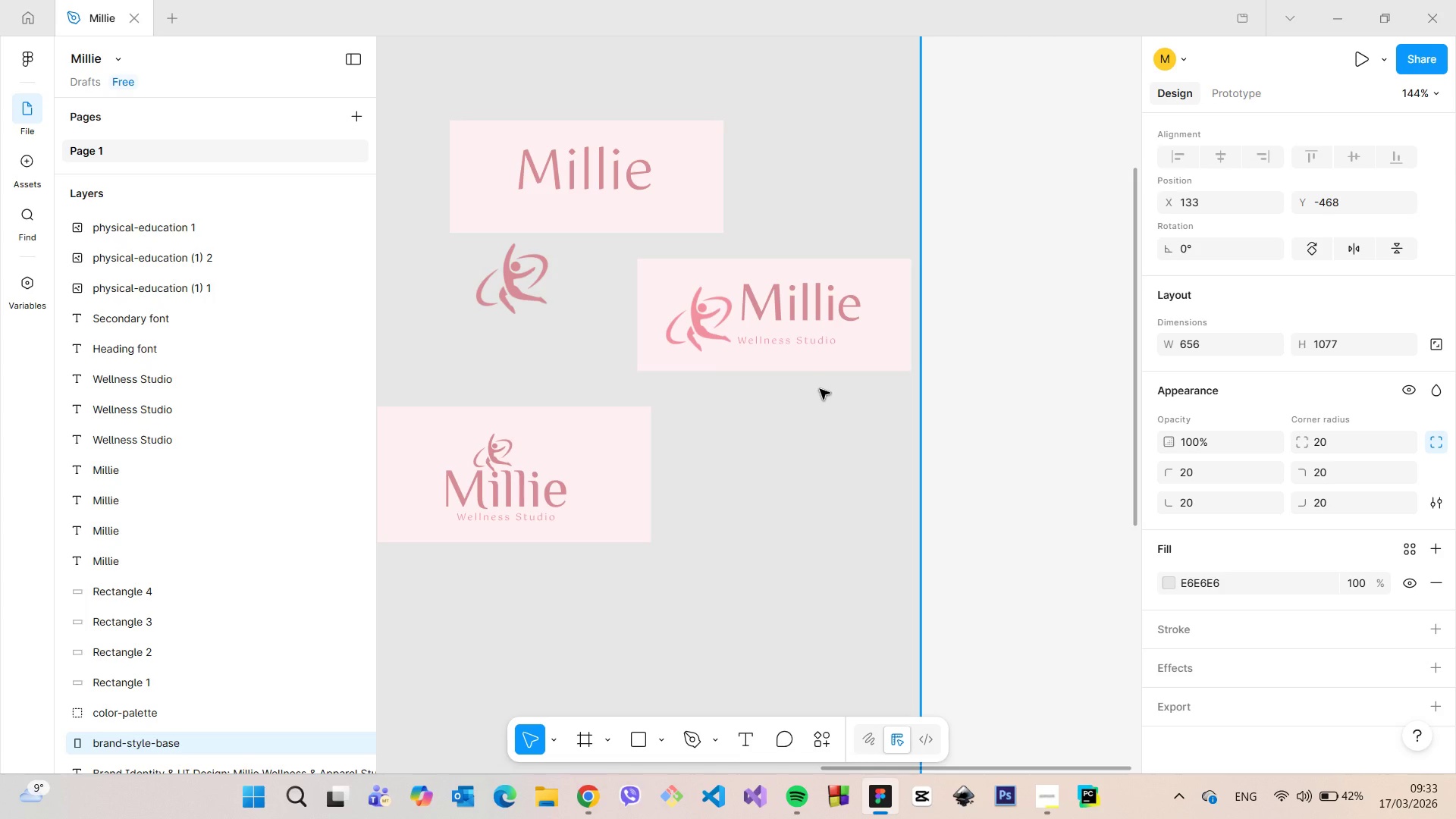 
scroll: coordinate [846, 297], scroll_direction: up, amount: 7.0
 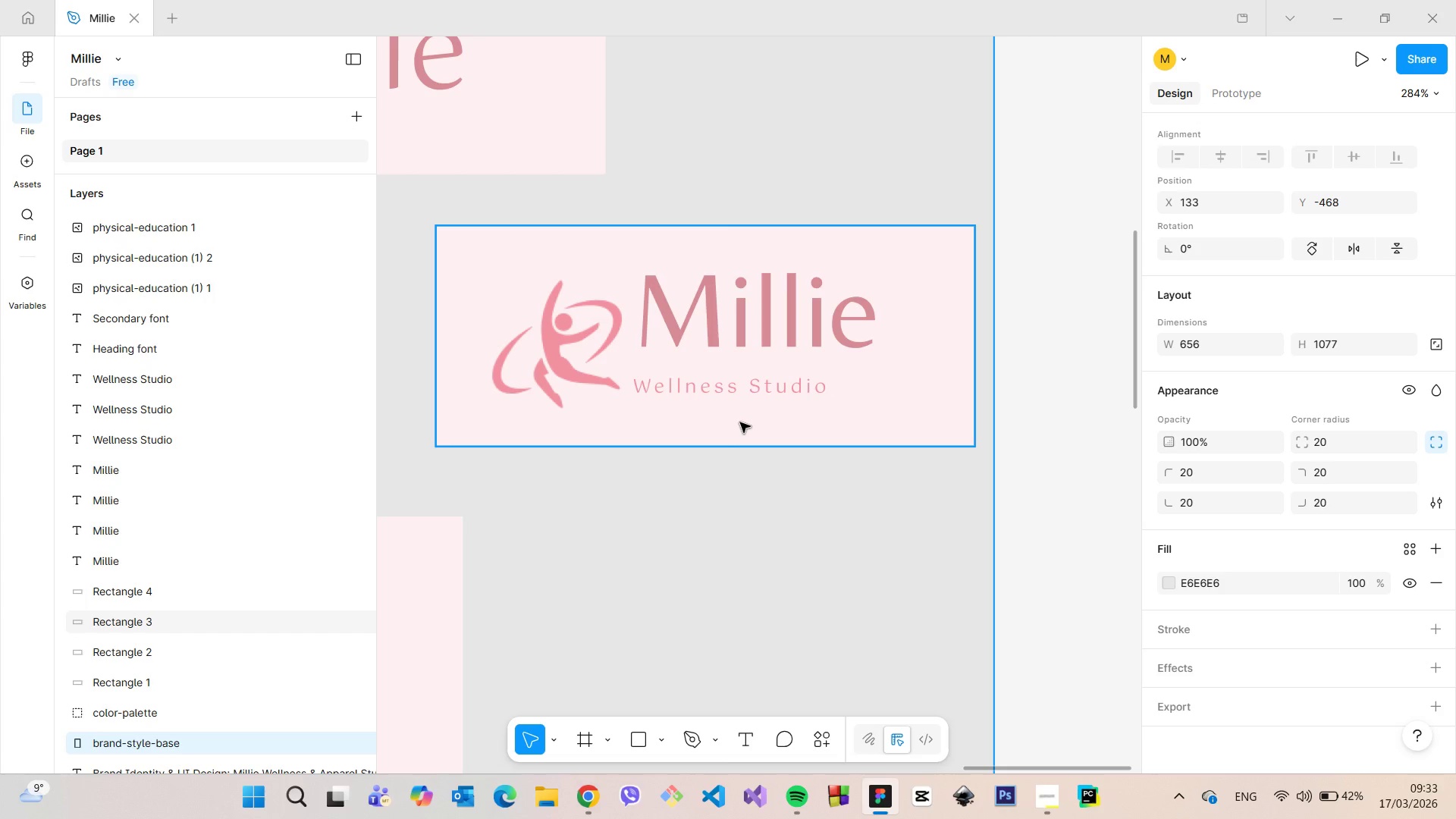 
wait(7.21)
 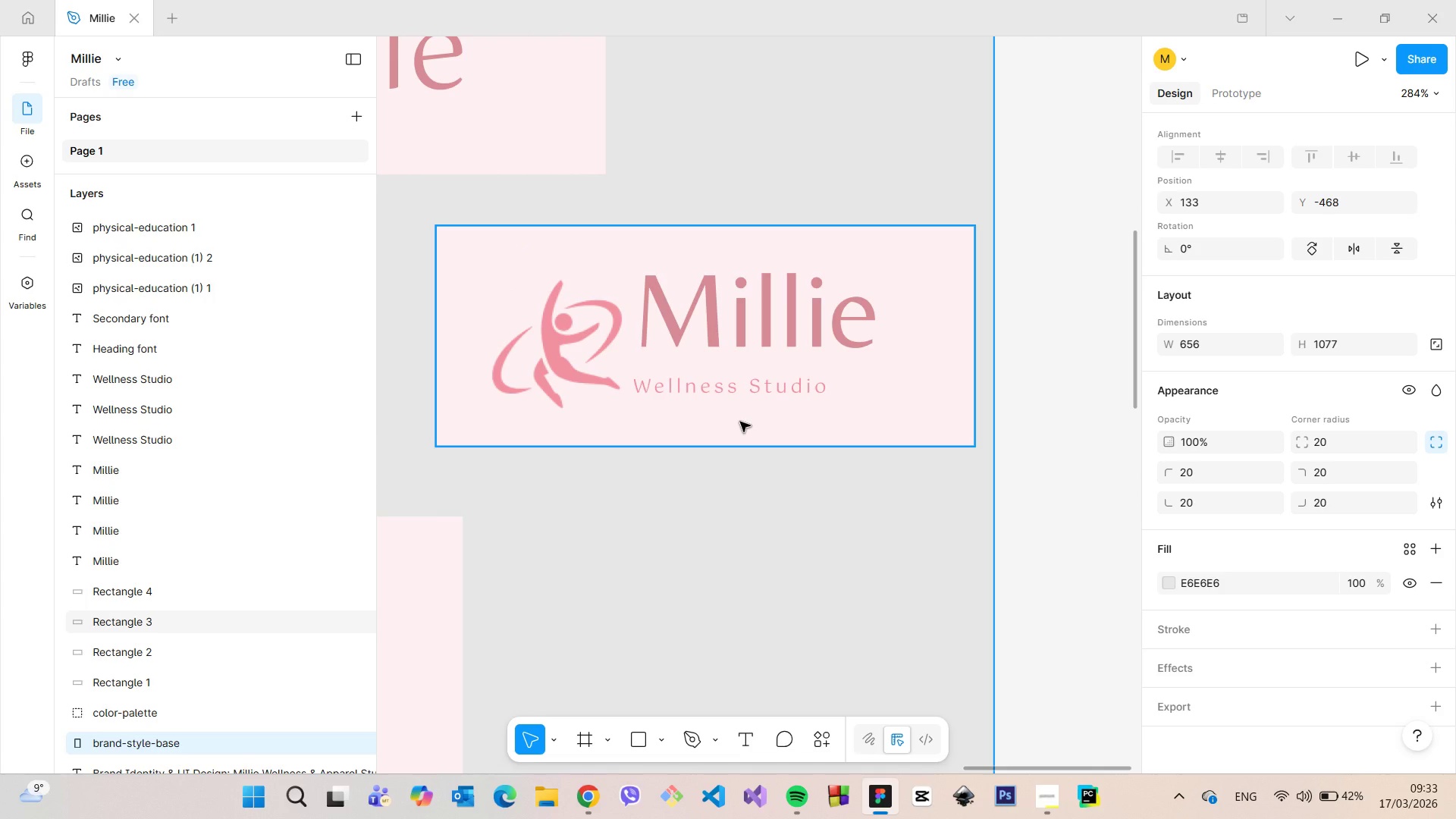 
left_click([679, 411])
 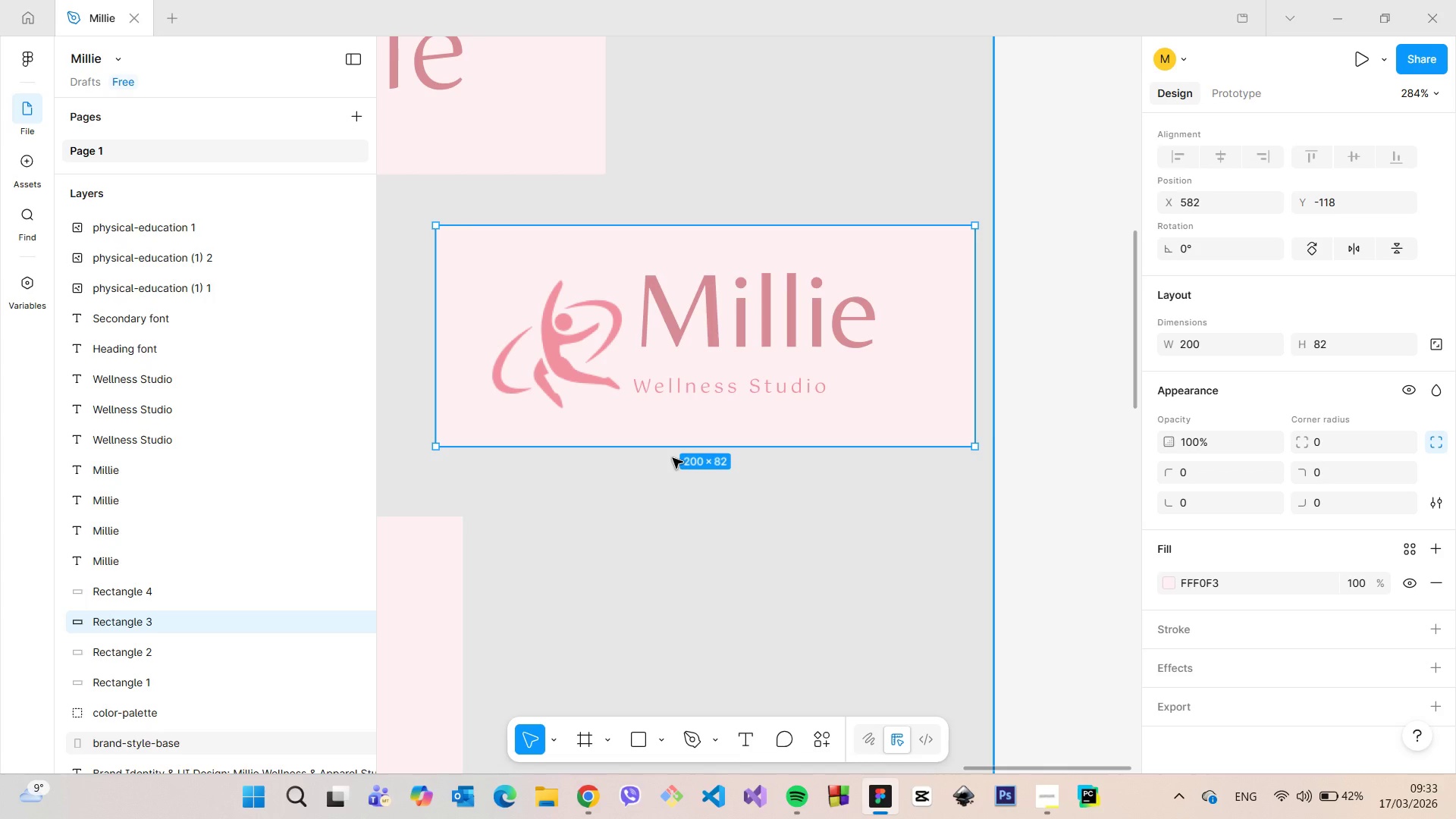 
wait(16.94)
 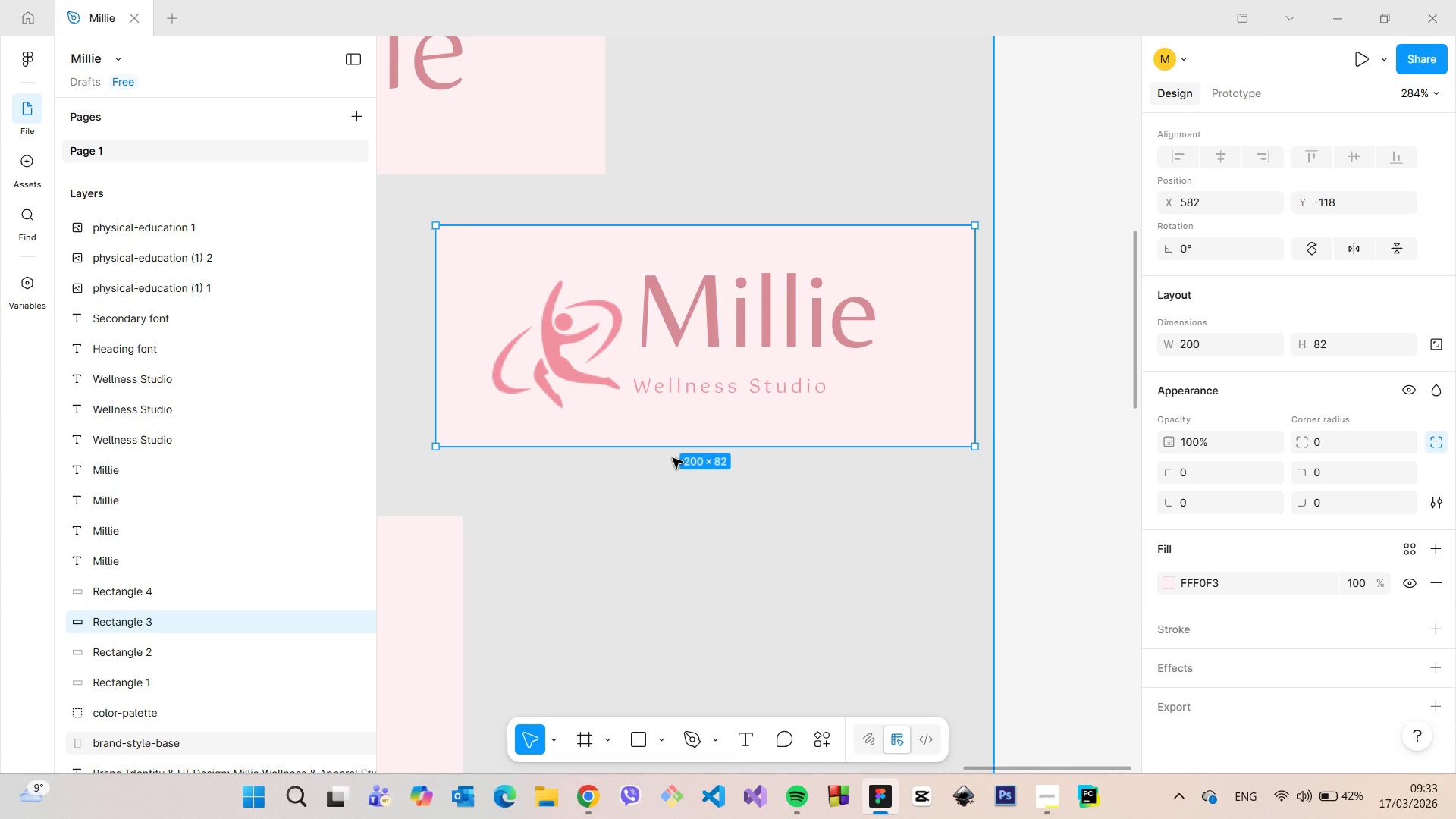 
left_click_drag(start_coordinate=[681, 382], to_coordinate=[688, 371])
 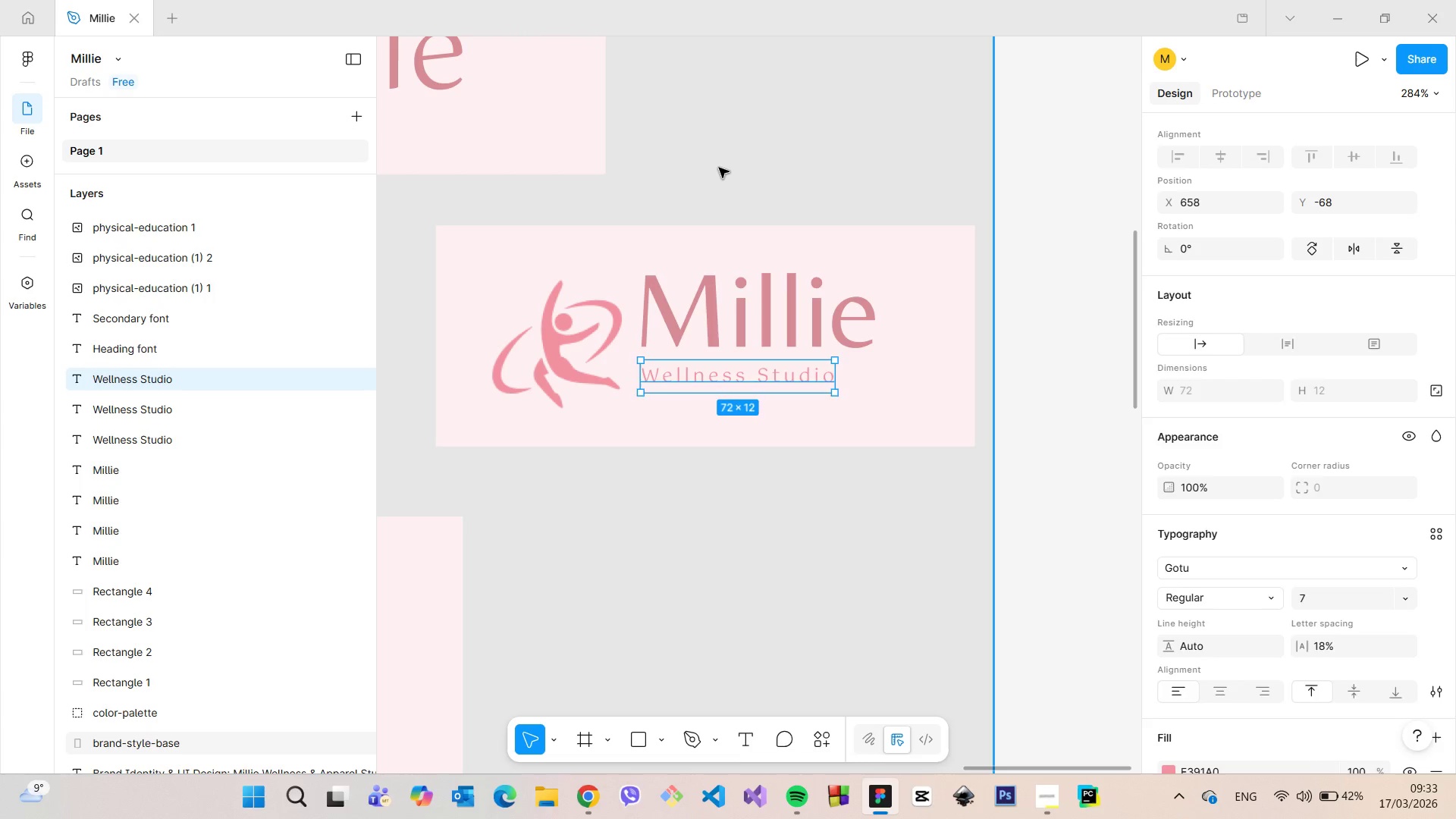 
left_click([719, 168])
 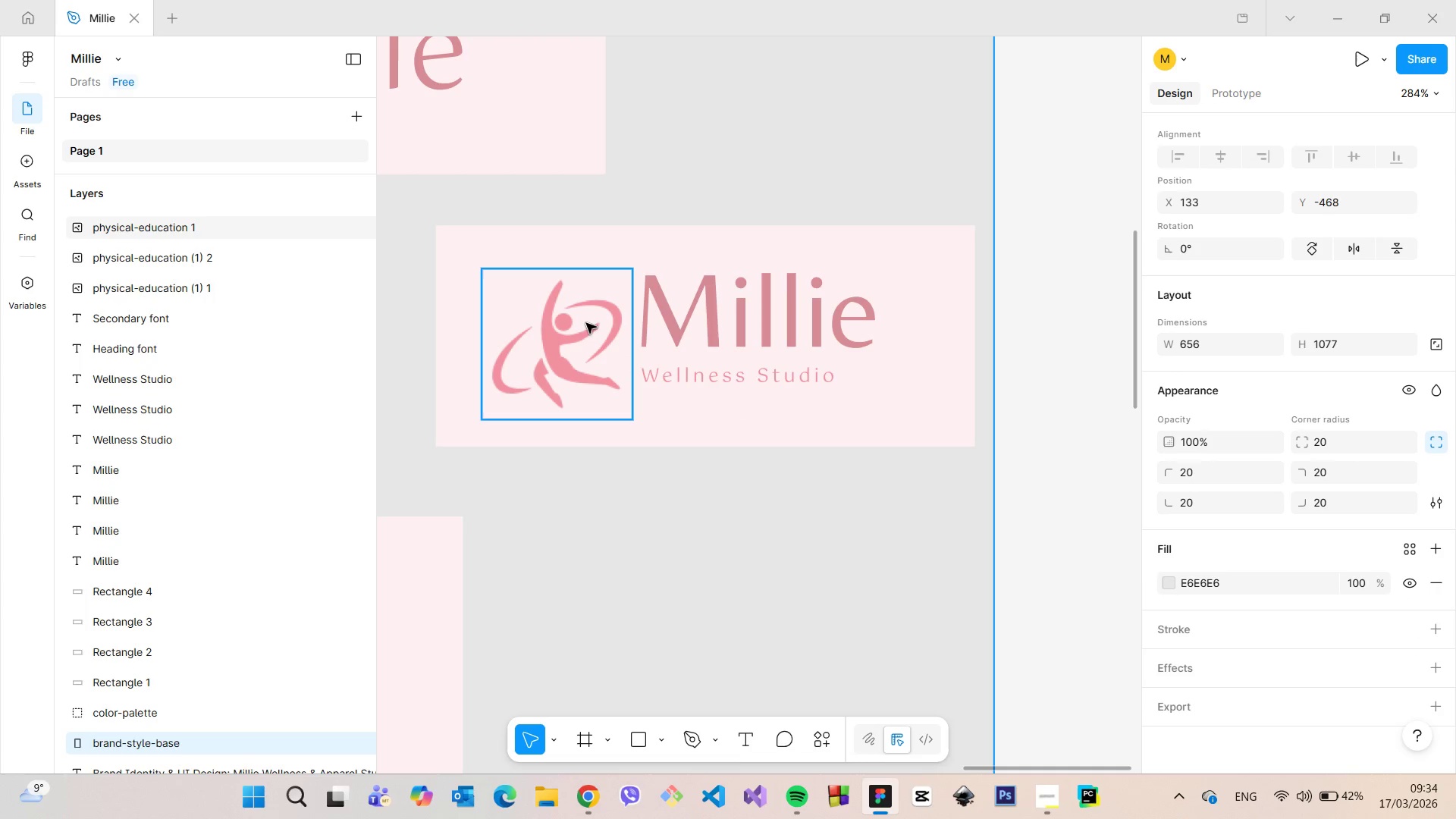 
left_click([579, 335])
 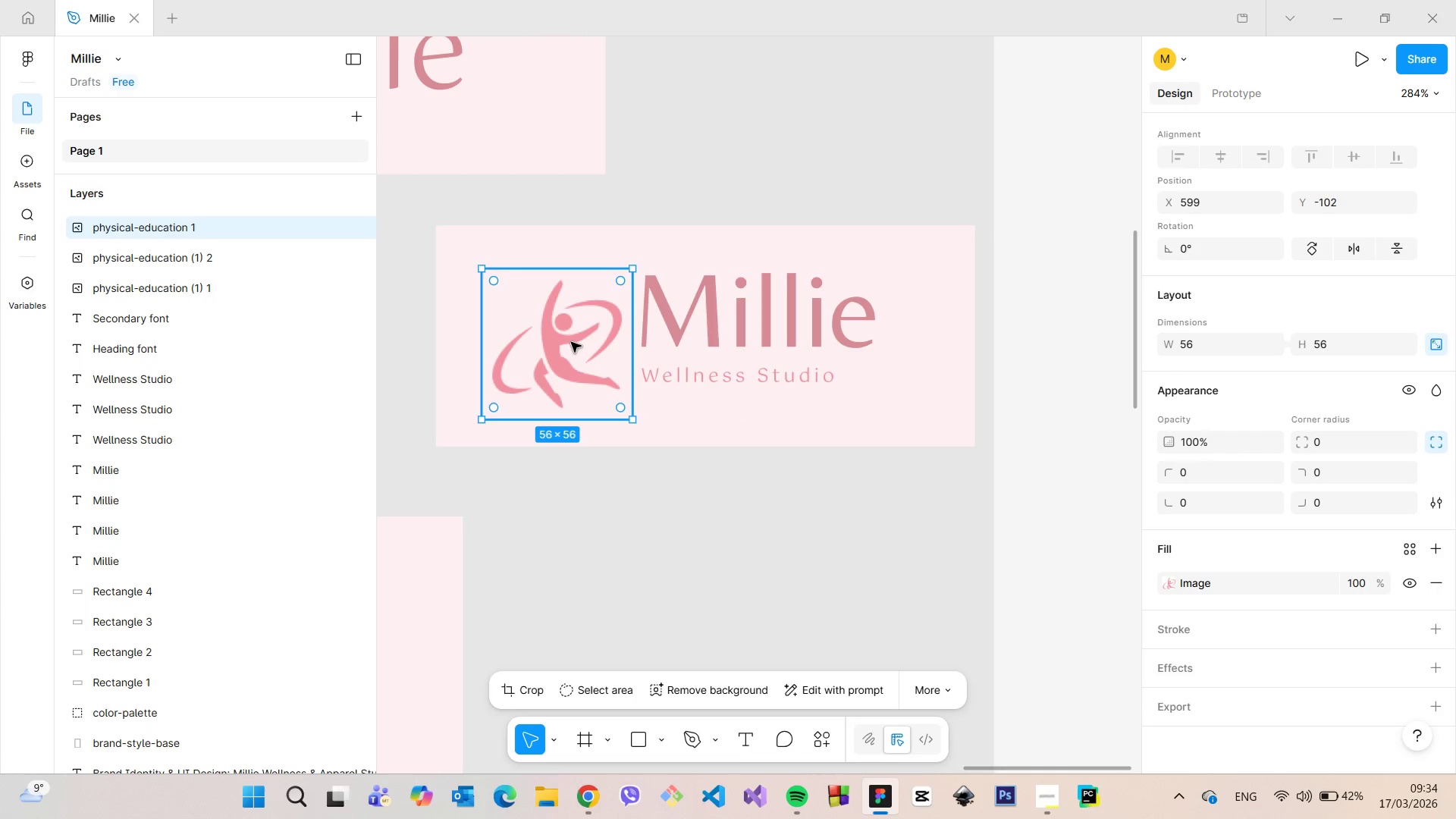 
left_click_drag(start_coordinate=[571, 342], to_coordinate=[572, 324])
 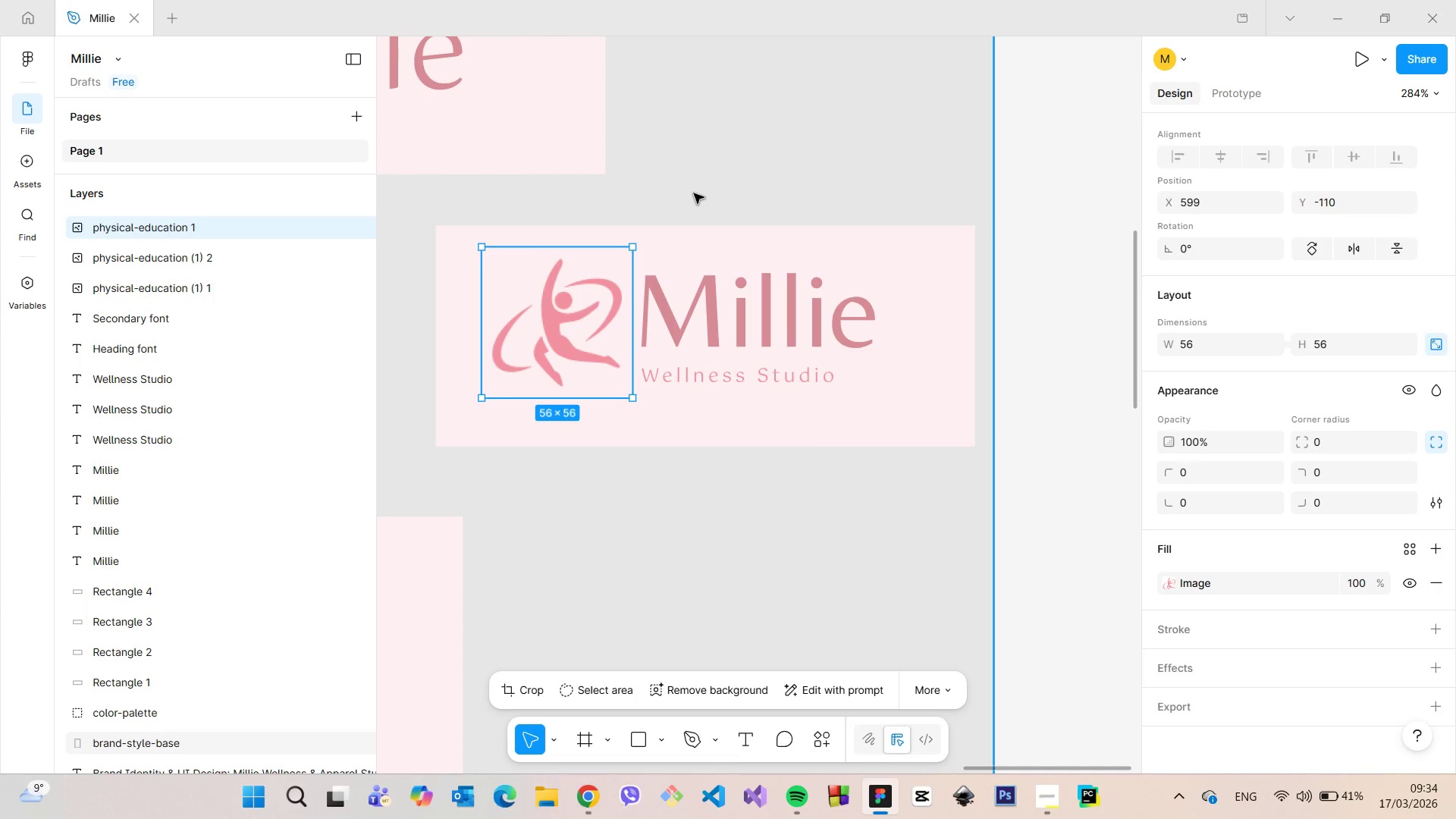 
left_click([694, 193])
 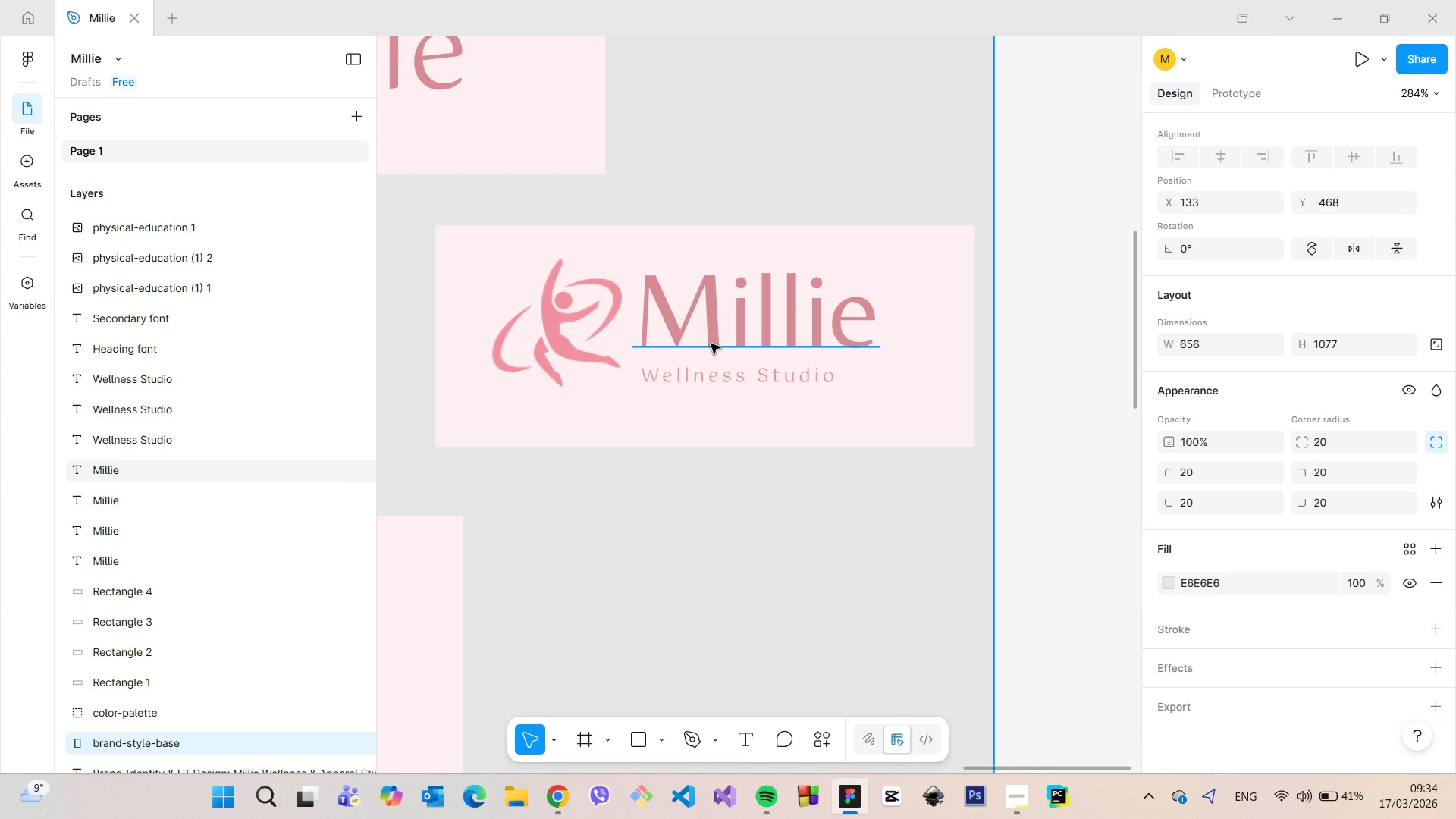 
wait(9.67)
 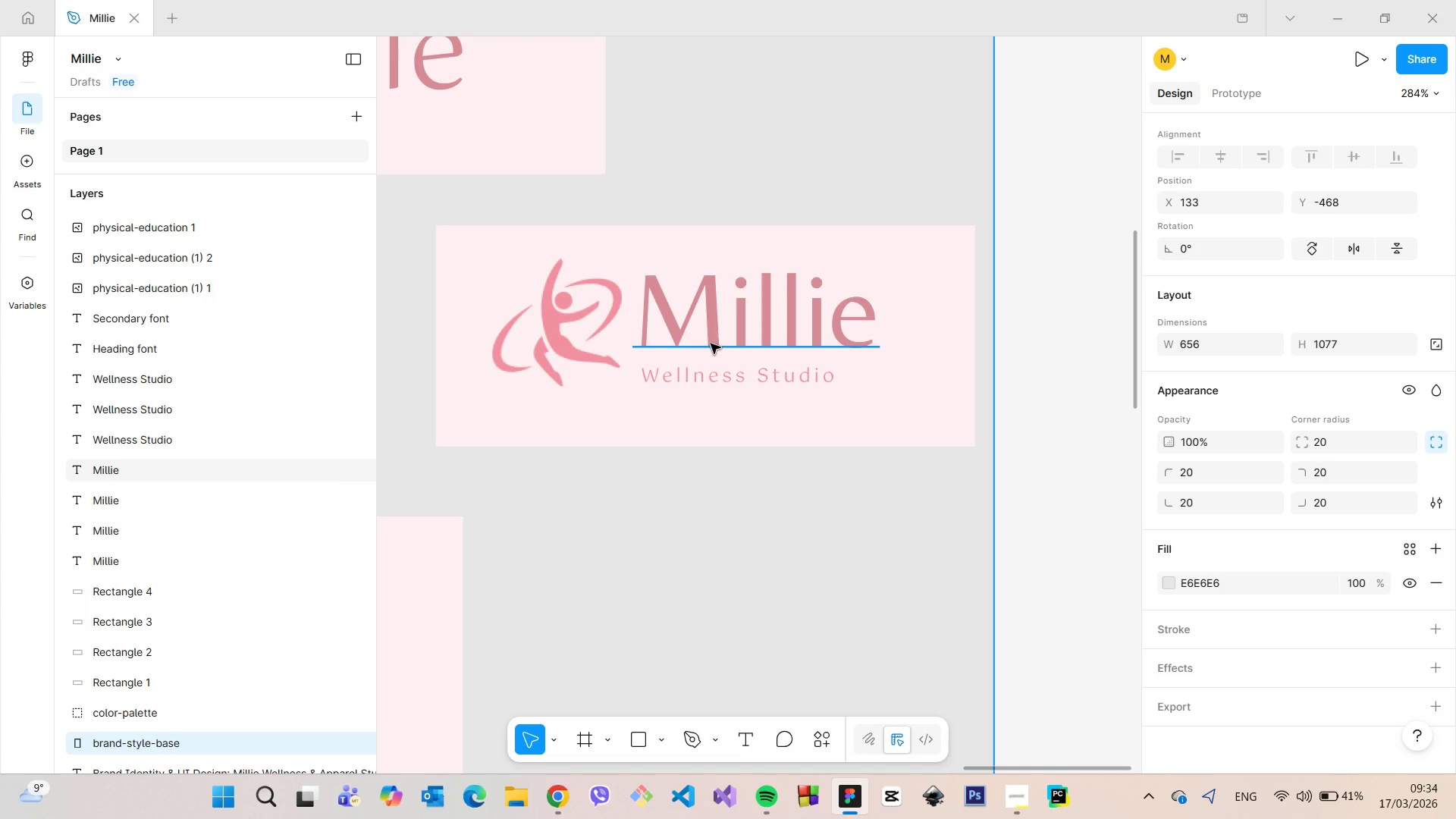 
scroll: coordinate [774, 502], scroll_direction: down, amount: 13.0
 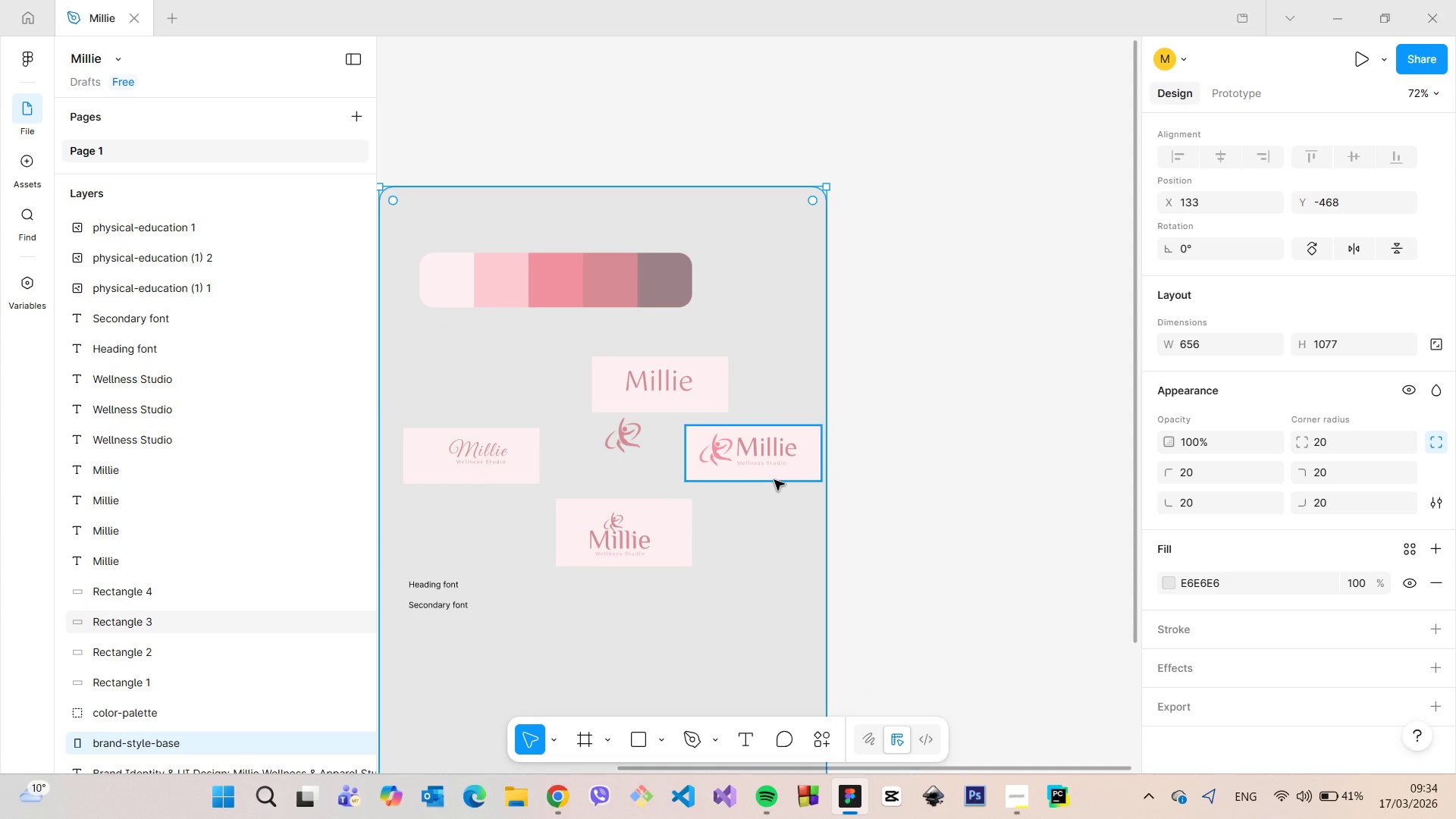 
left_click([774, 480])
 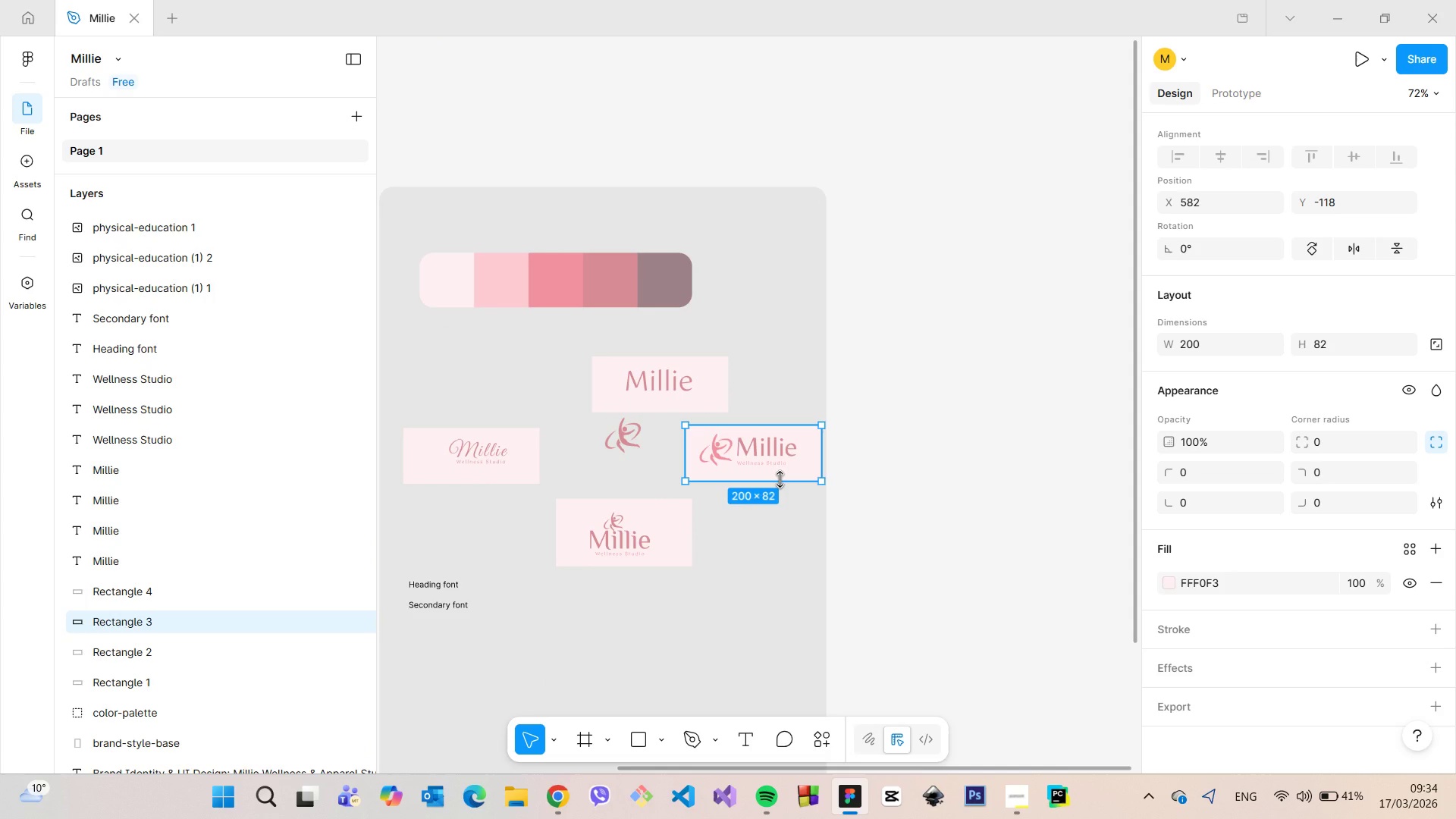 
key(Backspace)
 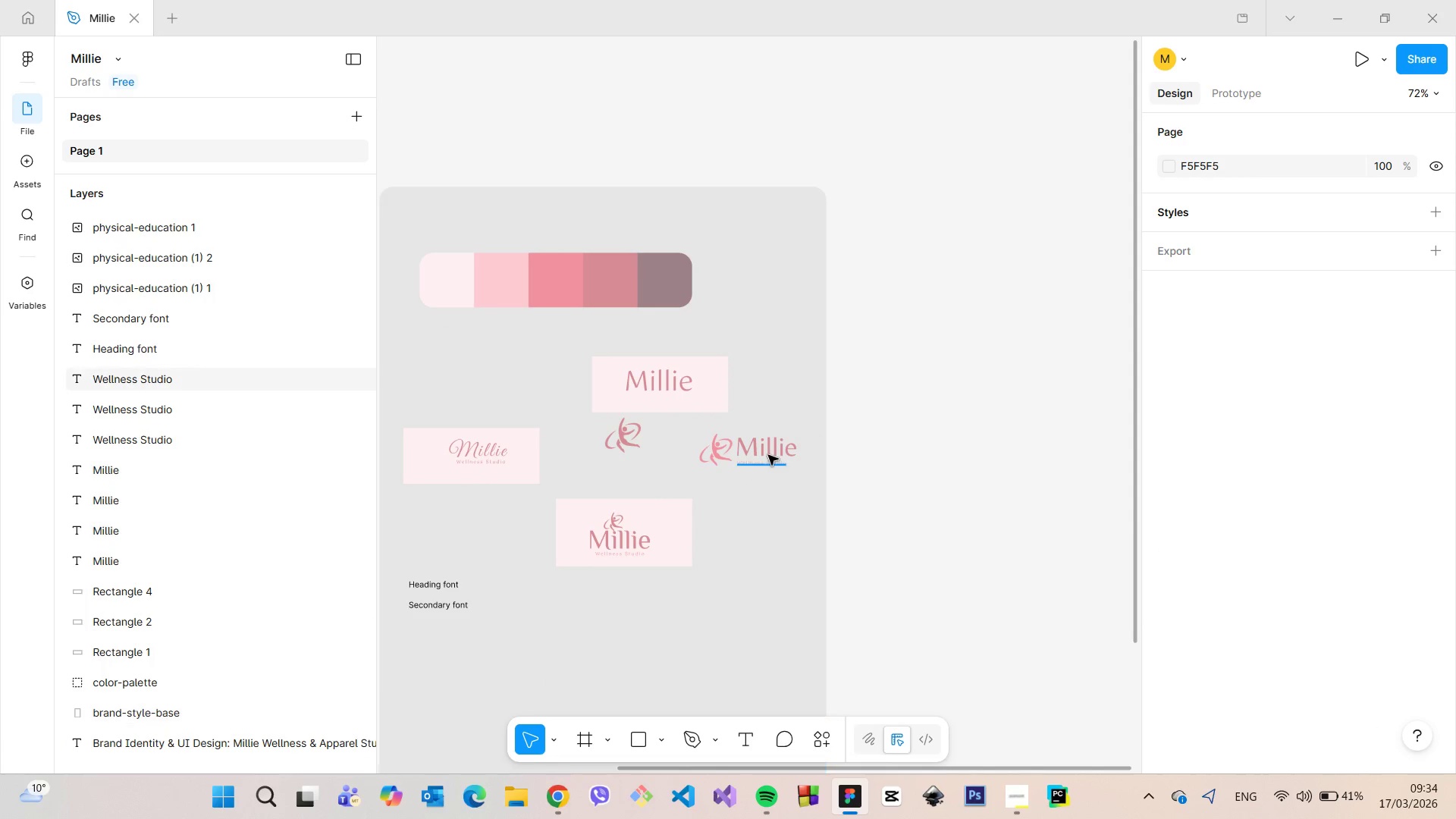 
left_click([768, 455])
 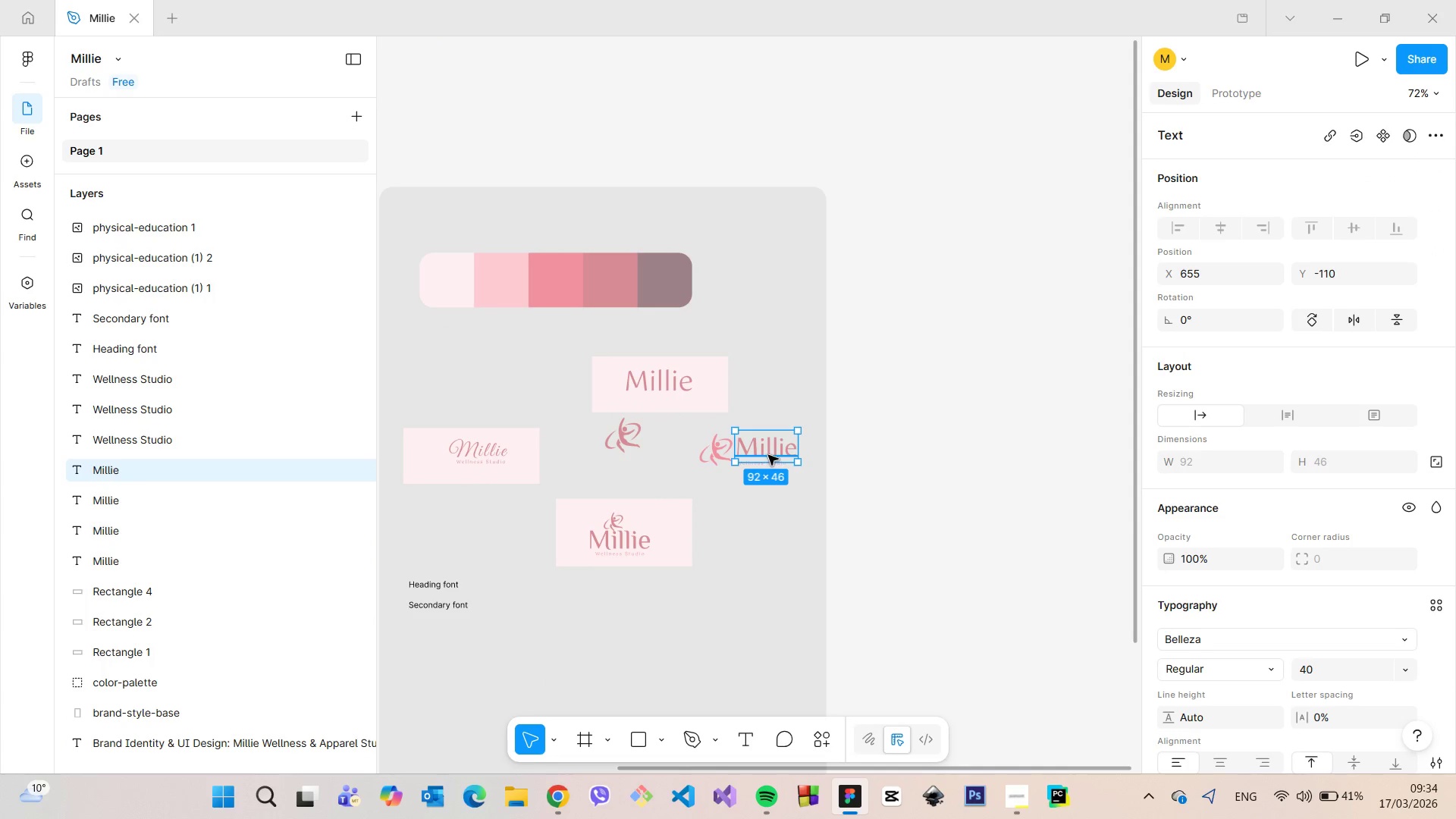 
key(Backspace)
 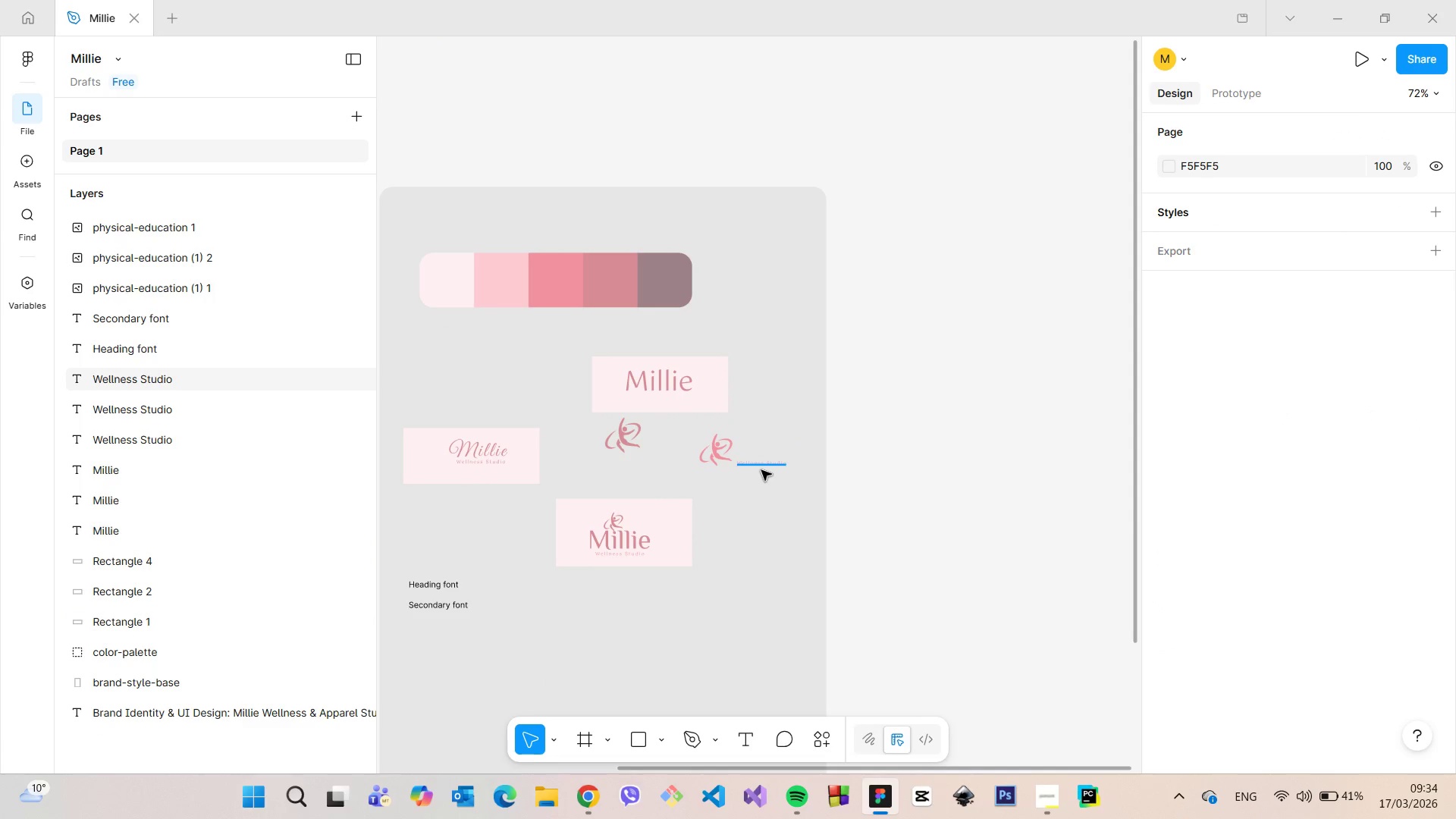 
left_click([761, 470])
 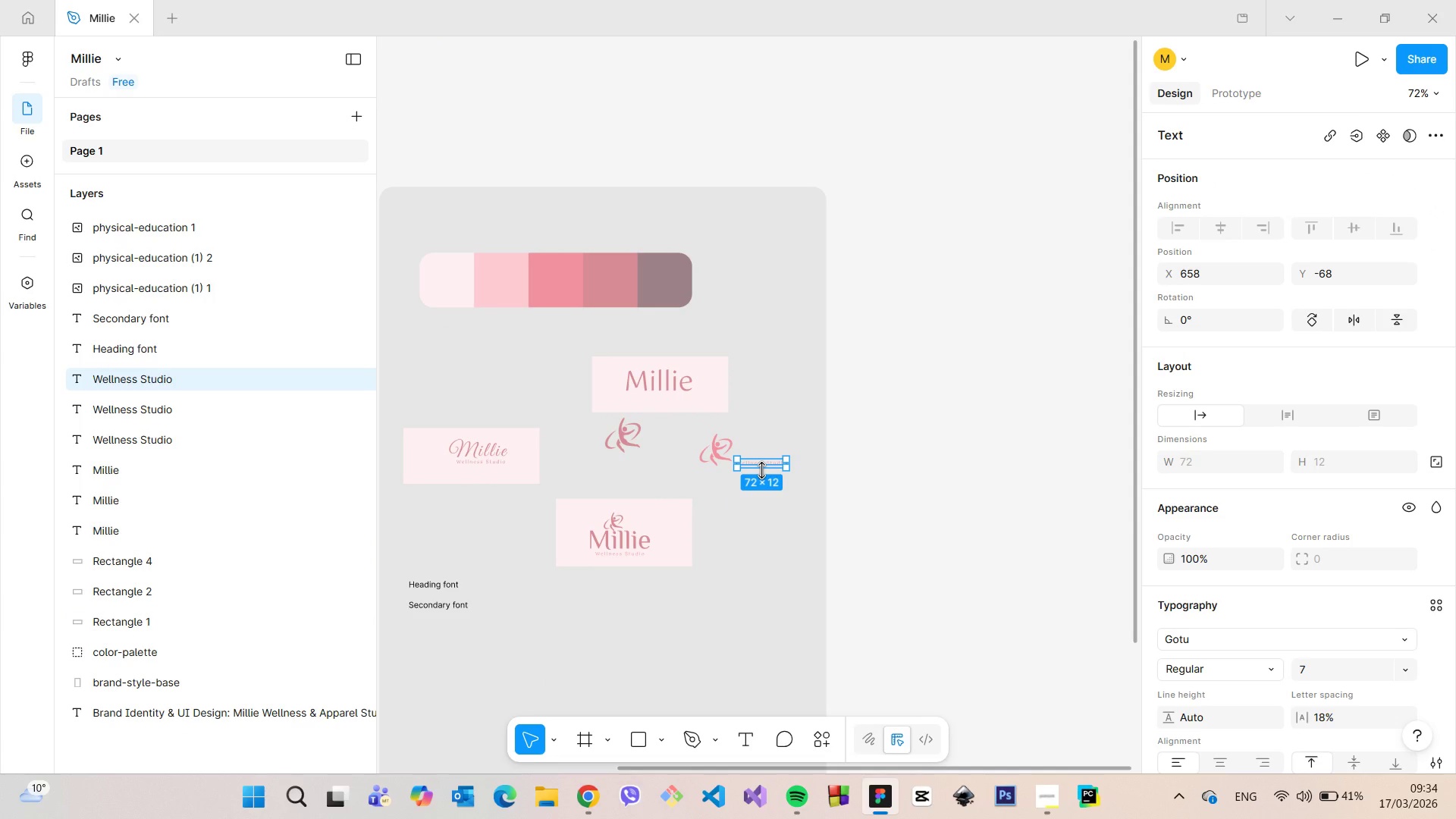 
key(Backspace)
 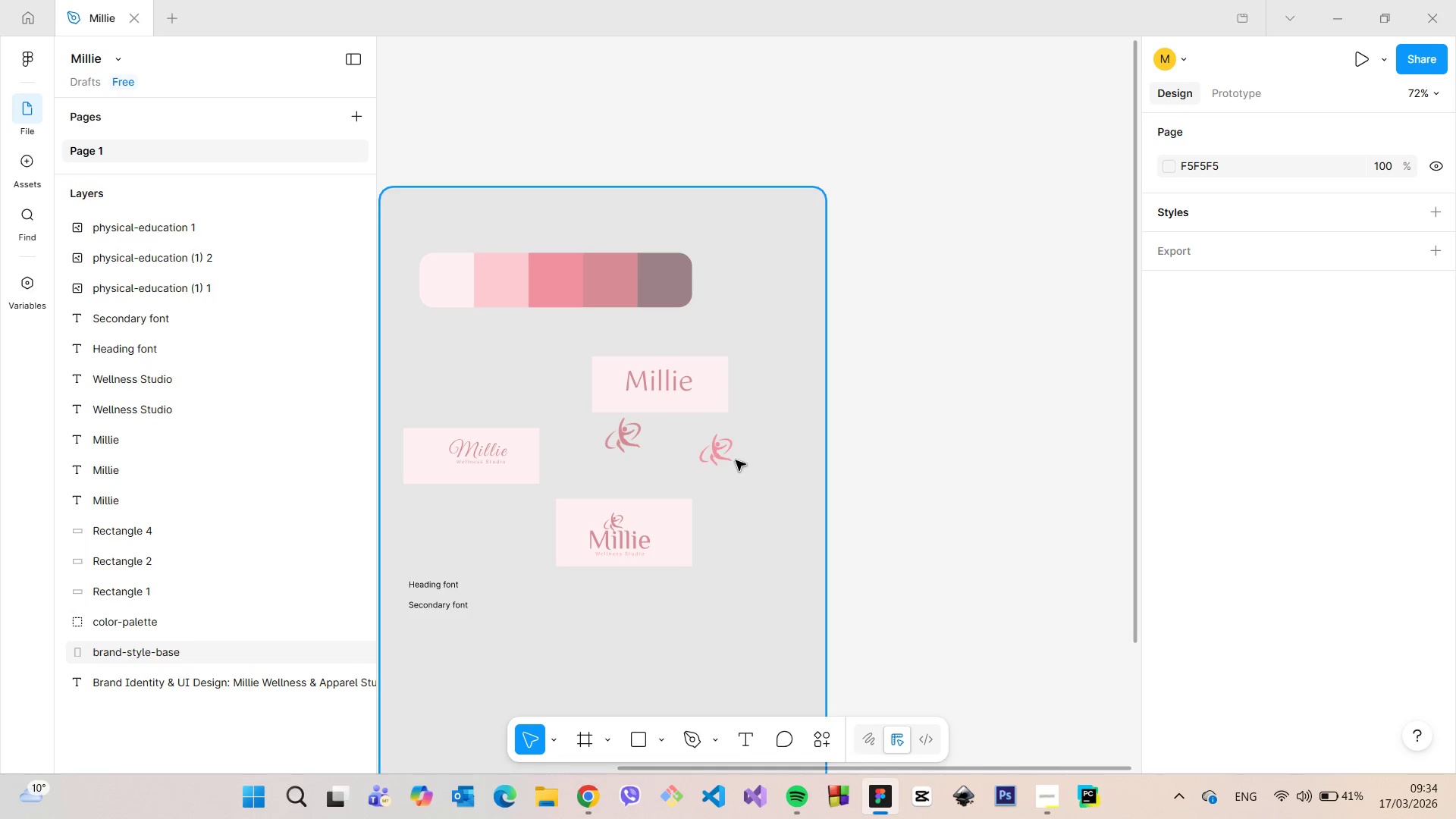 
left_click([728, 459])
 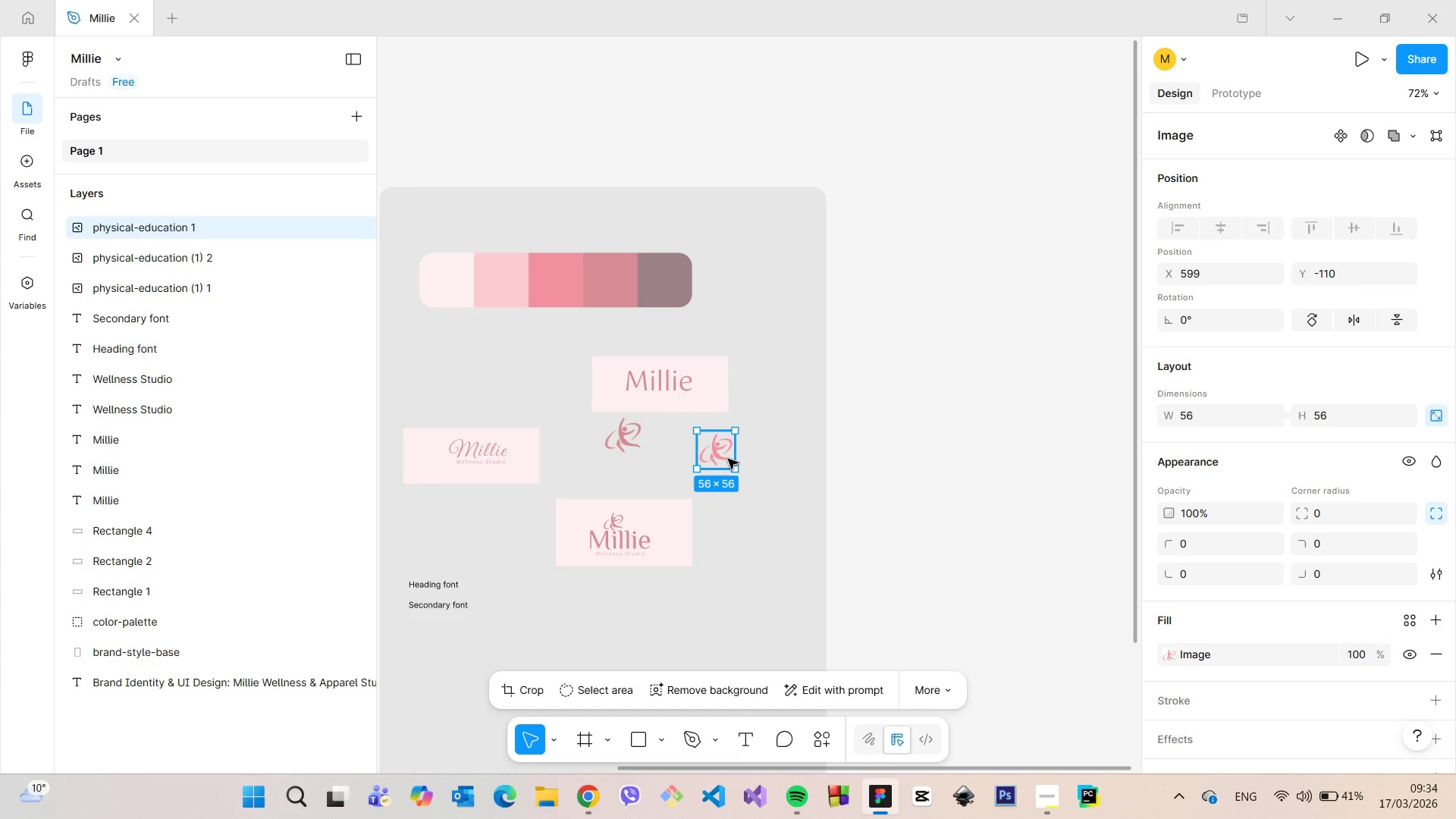 
key(Backspace)
 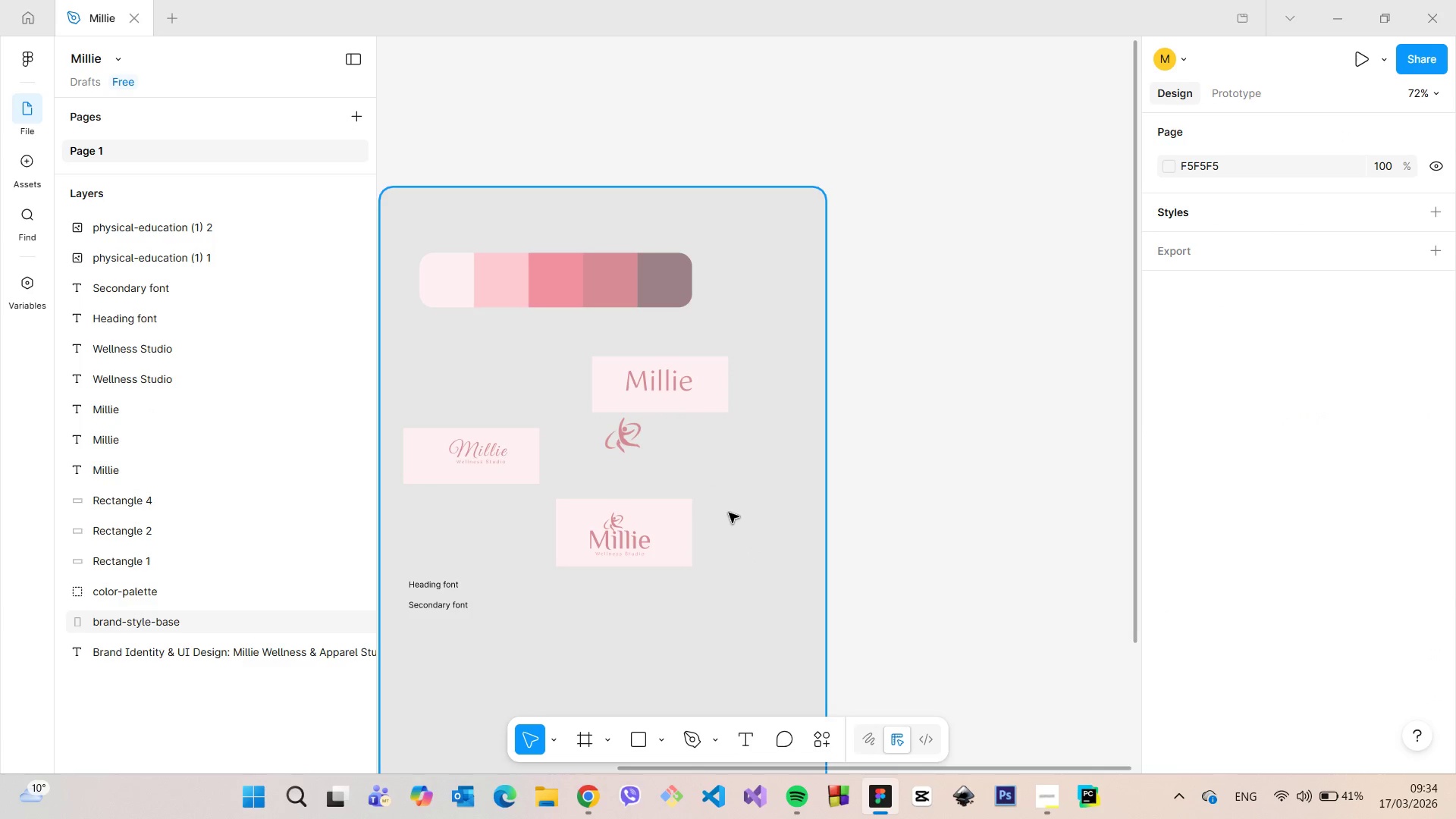 
hold_key(key=VolumeDown, duration=1.33)
 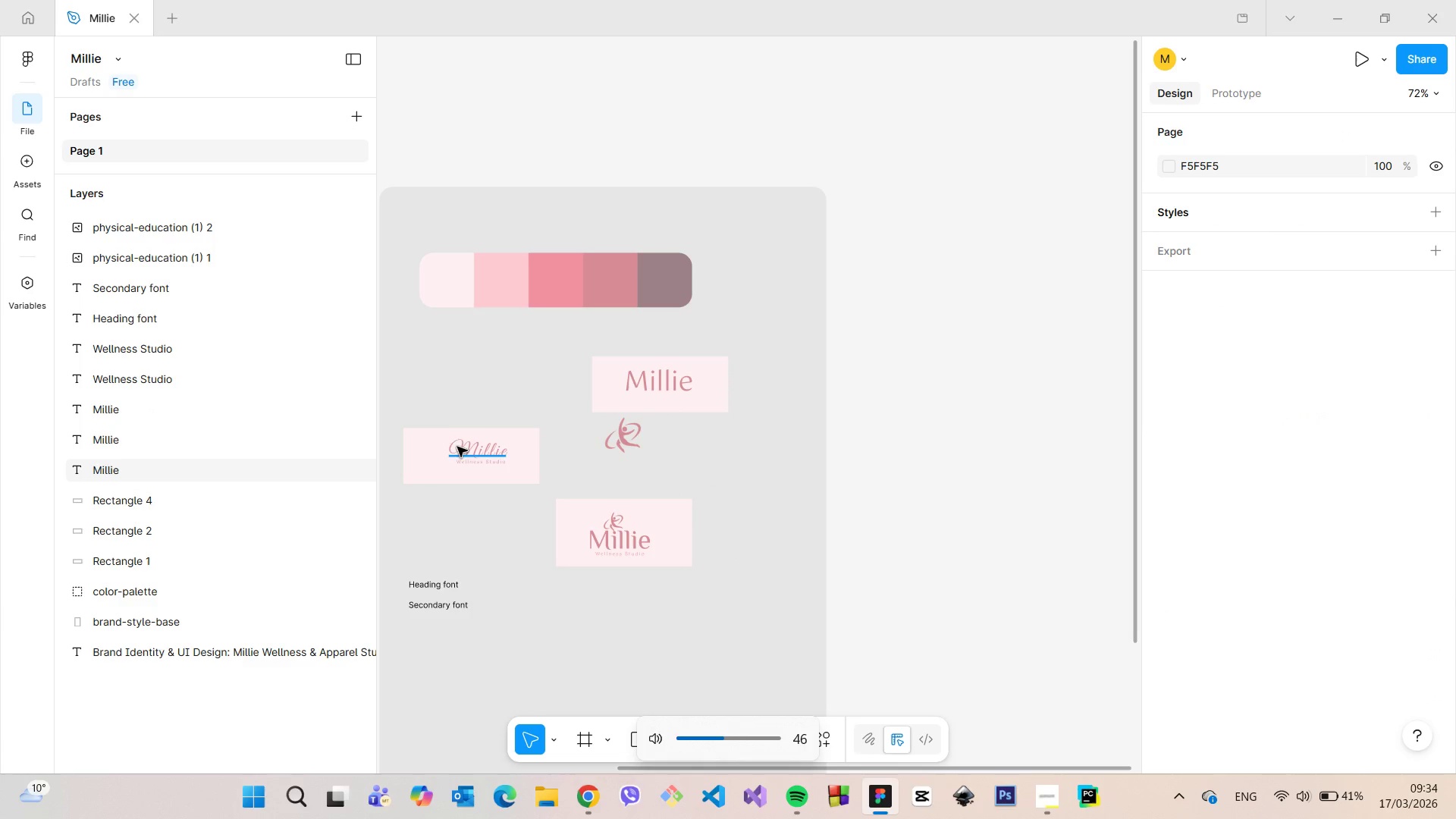 
hold_key(key=VolumeDown, duration=0.59)
 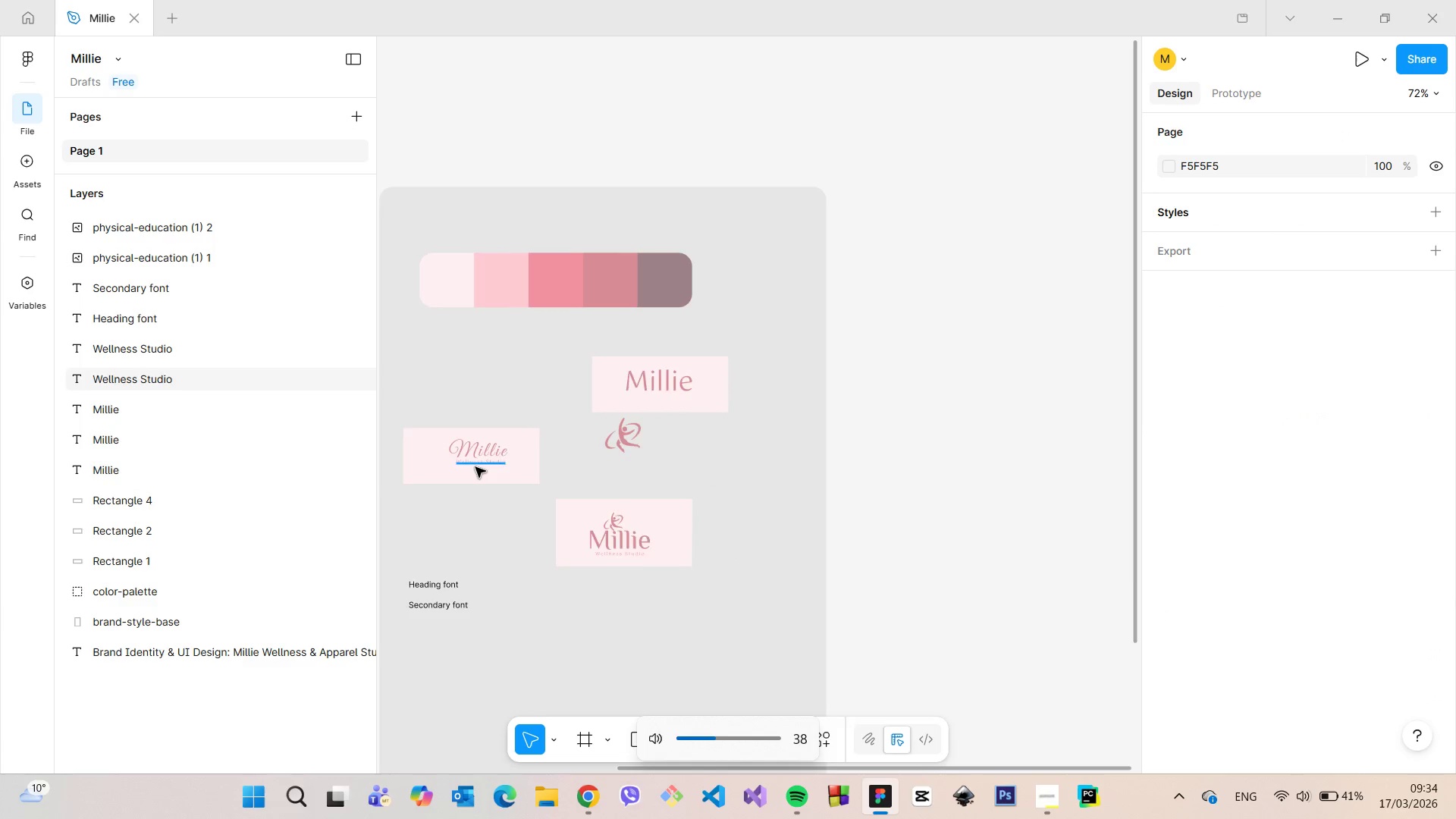 
scroll: coordinate [475, 468], scroll_direction: up, amount: 9.0
 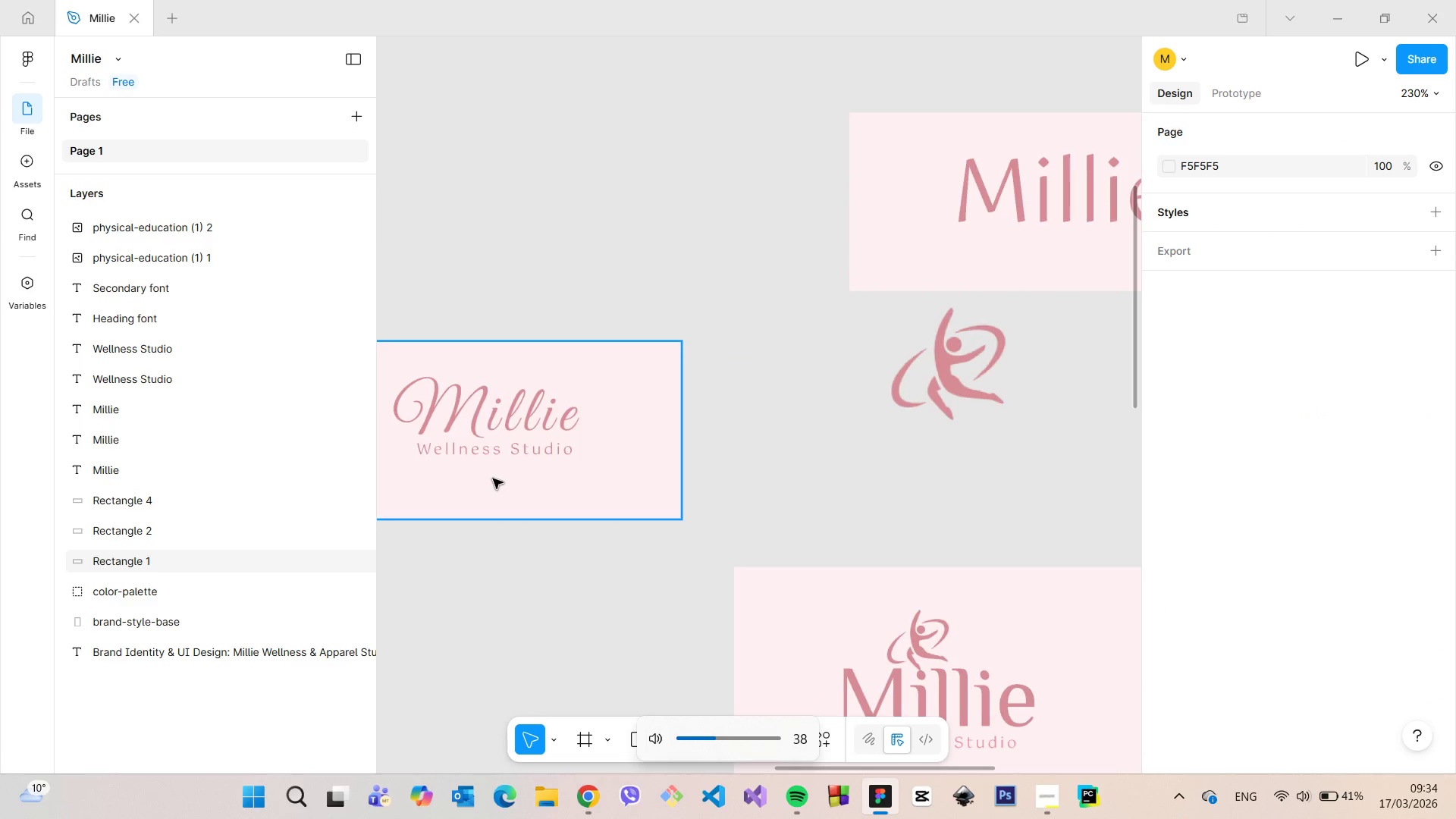 
left_click([493, 479])
 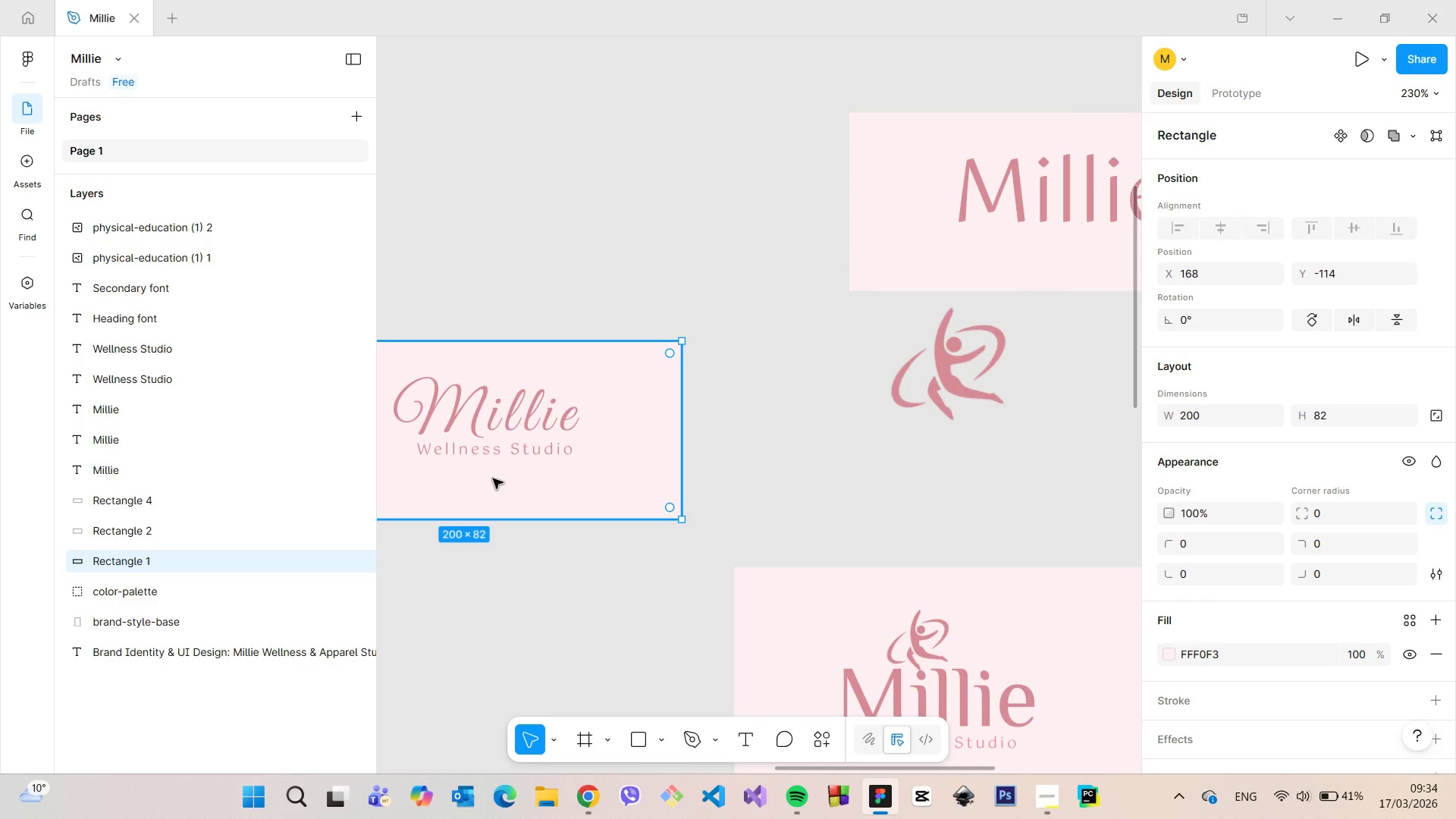 
key(Backspace)
 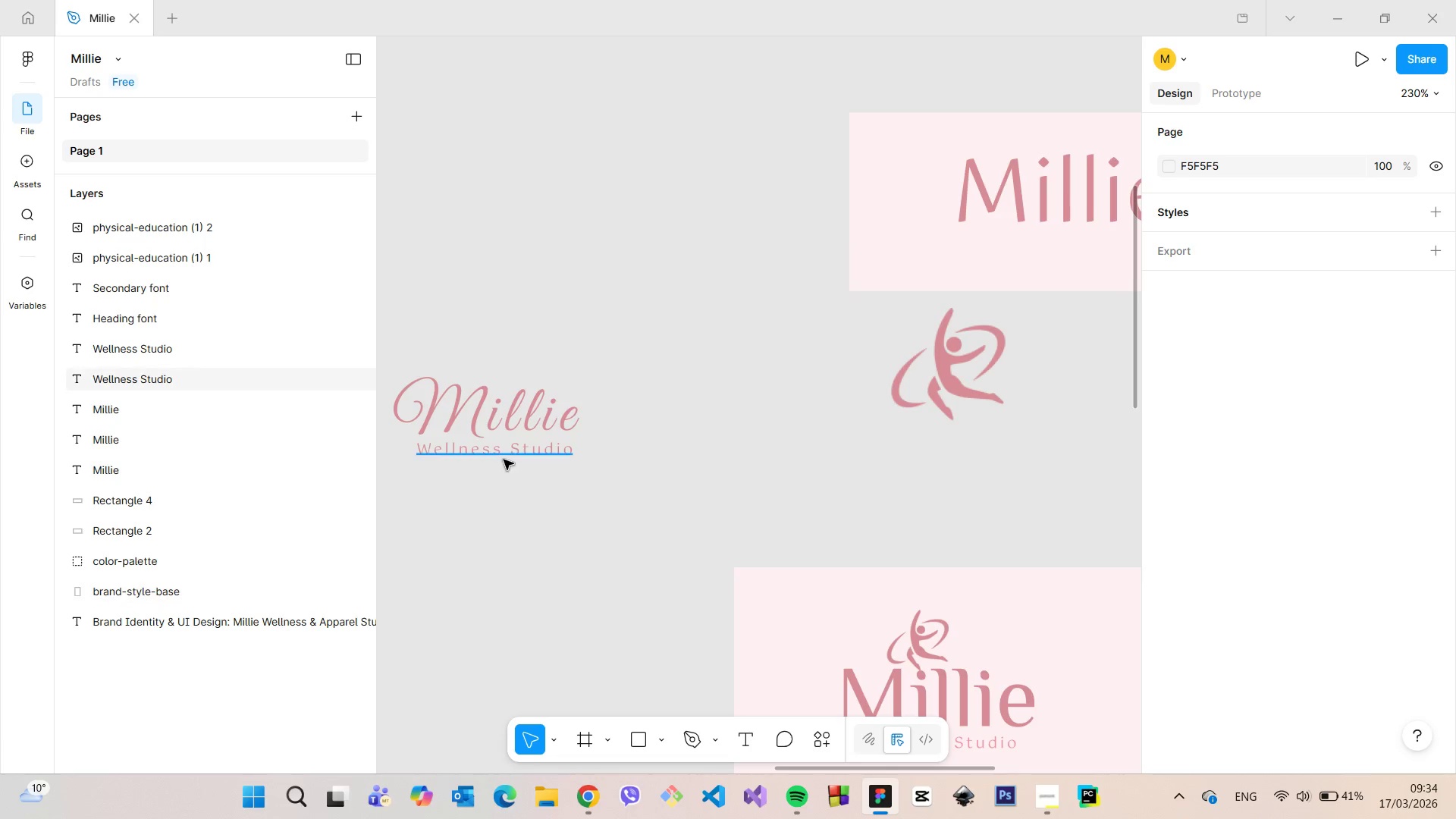 
left_click([504, 460])
 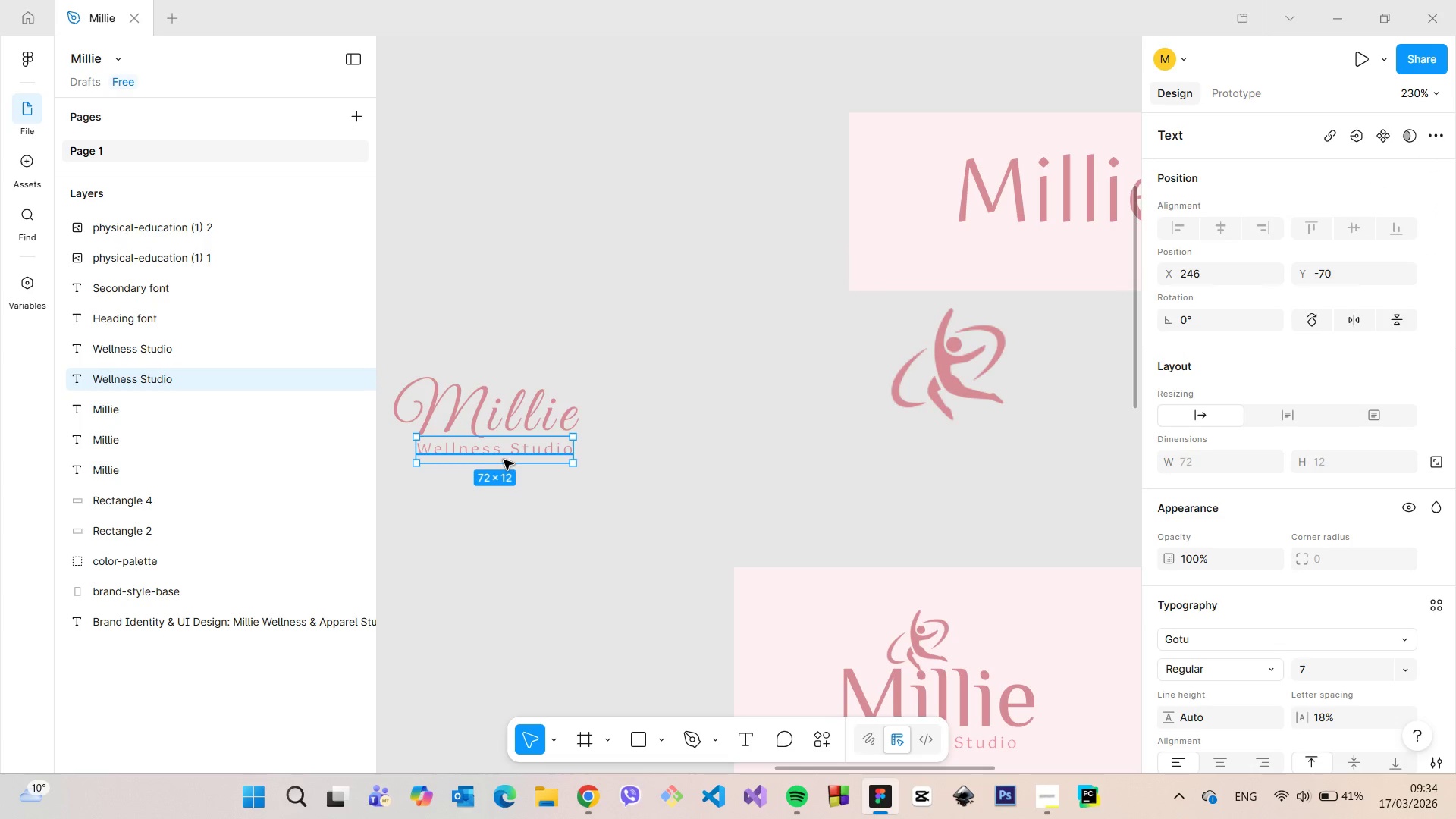 
key(Backspace)
 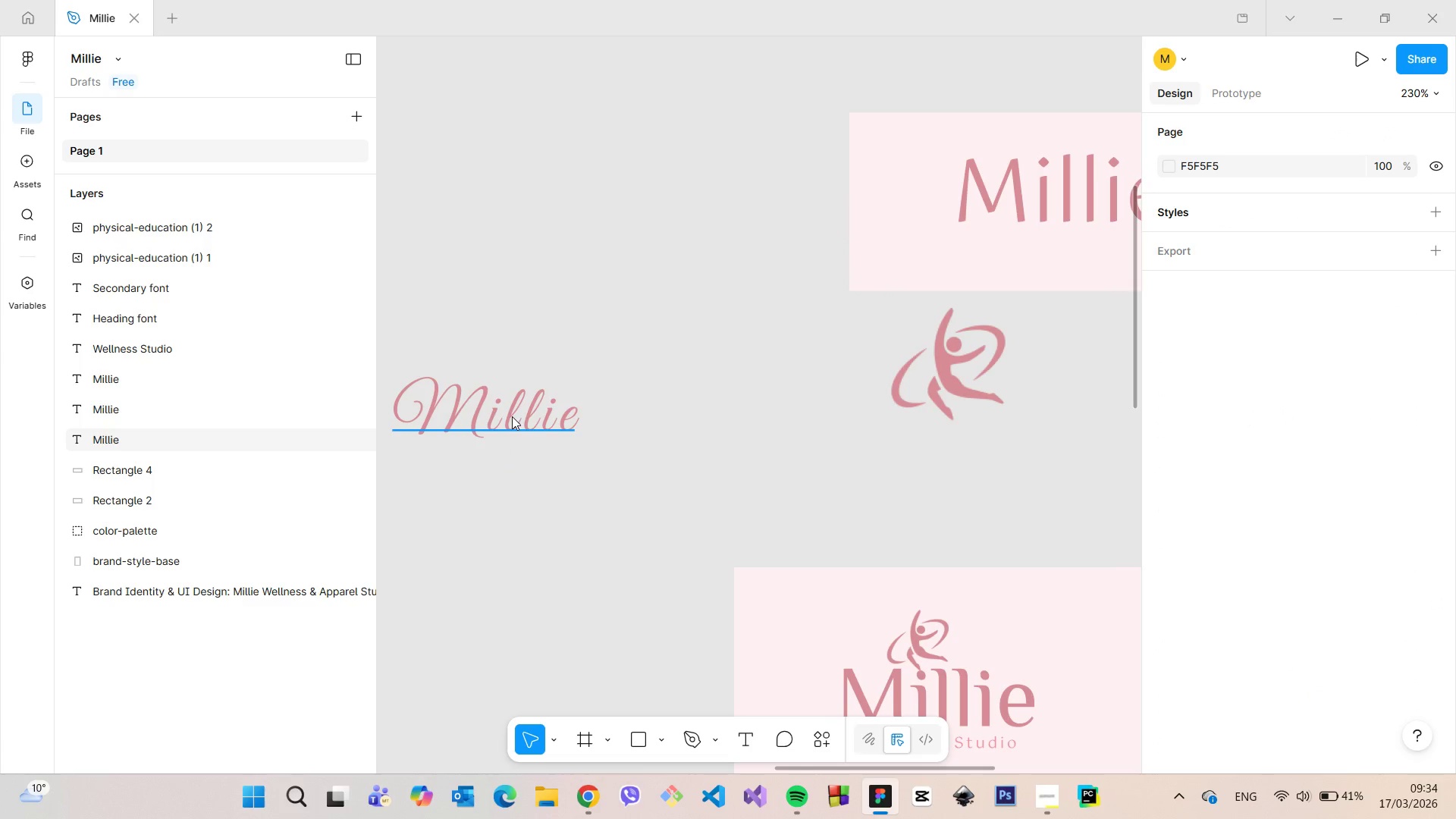 
left_click([512, 416])
 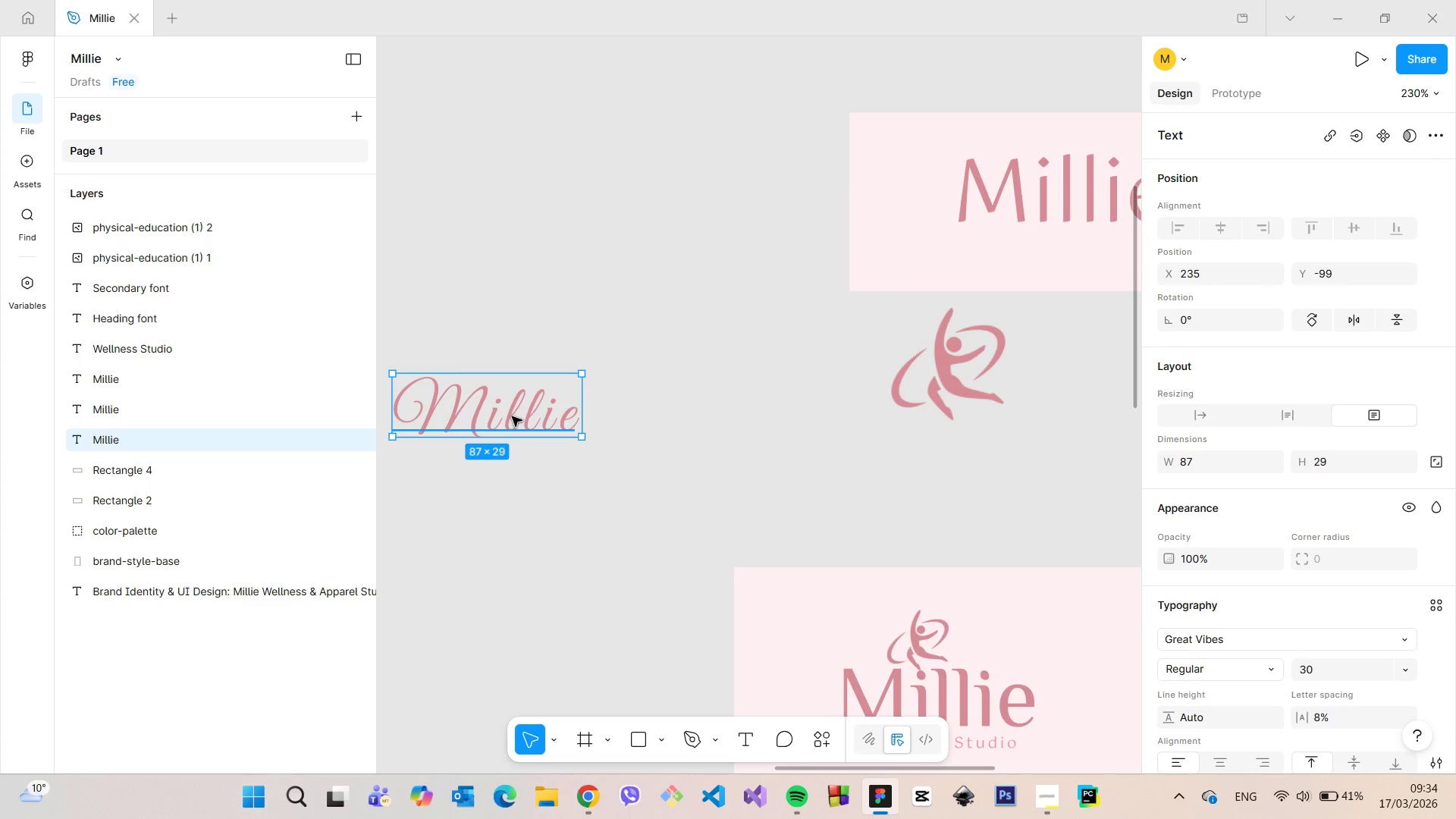 
key(Backspace)
 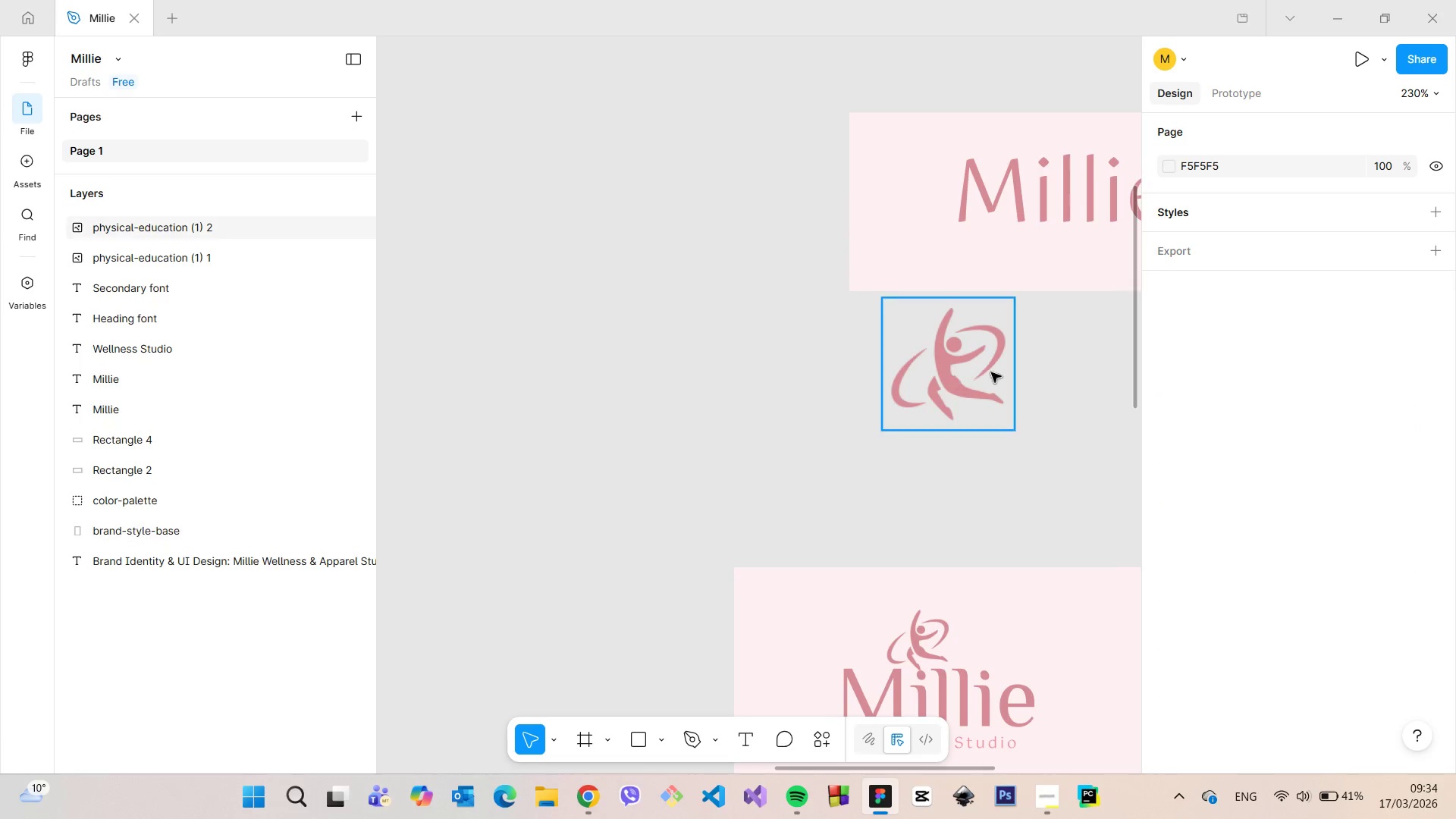 
scroll: coordinate [1068, 396], scroll_direction: down, amount: 7.0
 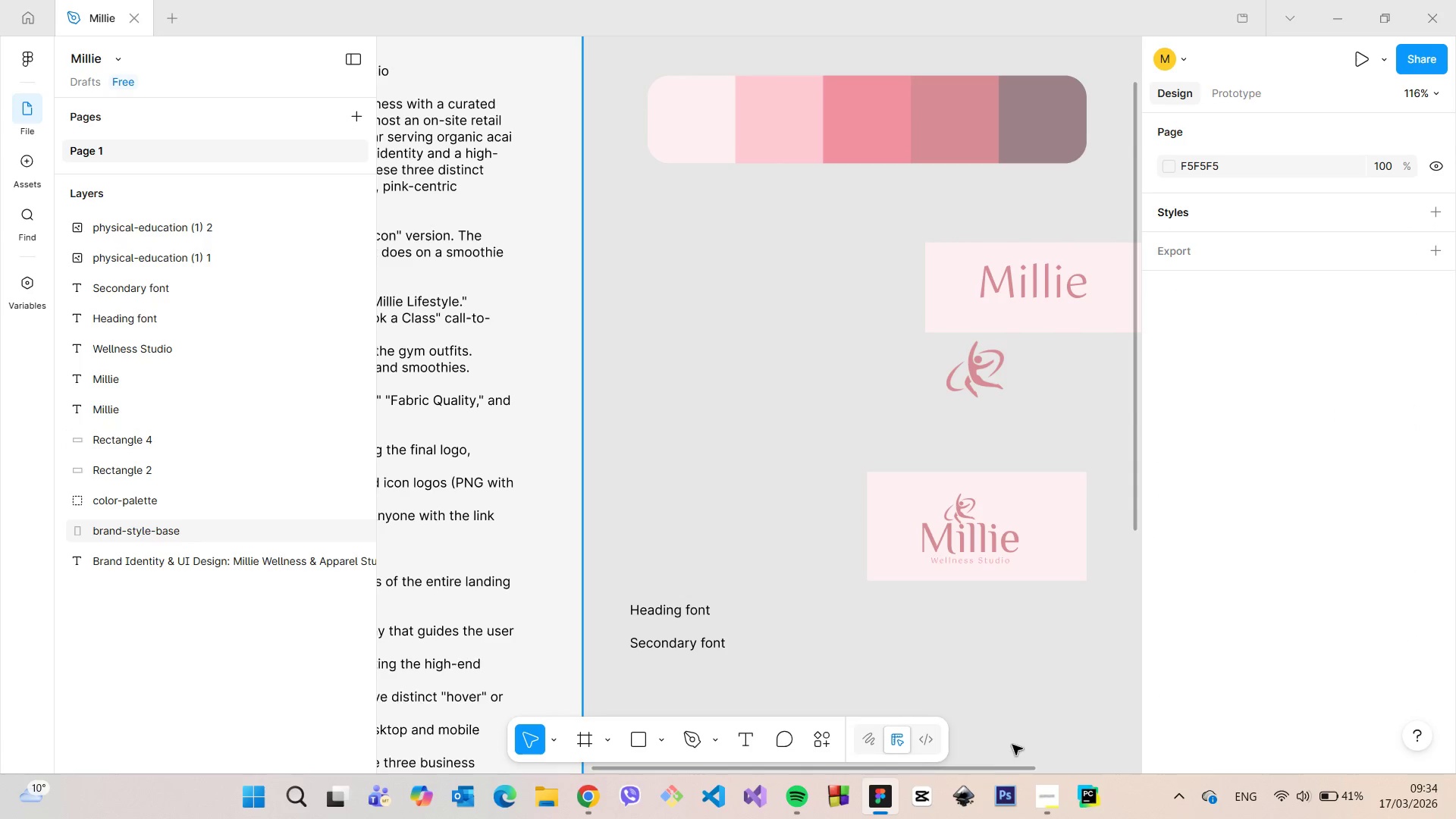 
left_click_drag(start_coordinate=[1027, 771], to_coordinate=[1128, 775])
 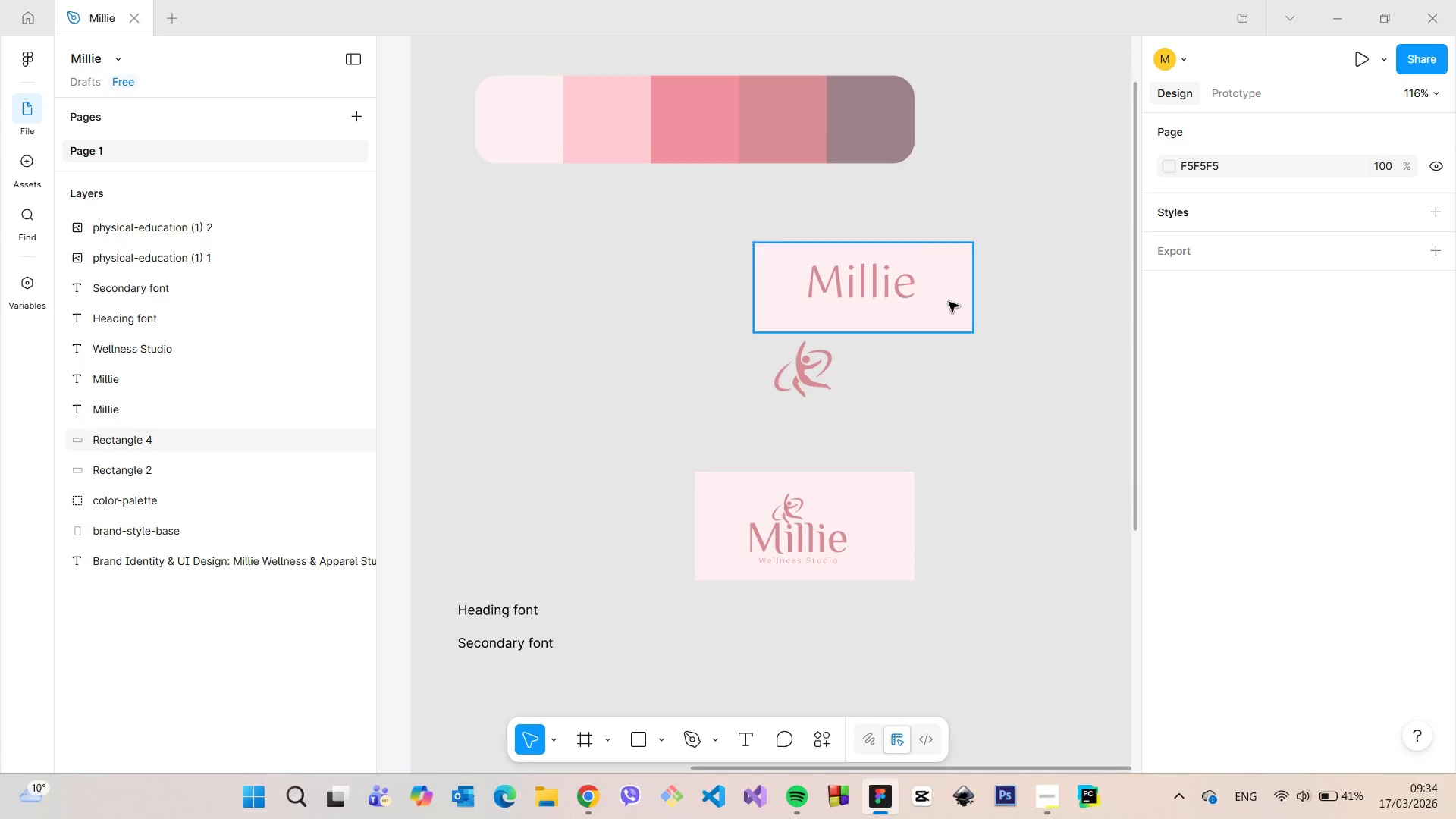 
scroll: coordinate [947, 302], scroll_direction: up, amount: 8.0
 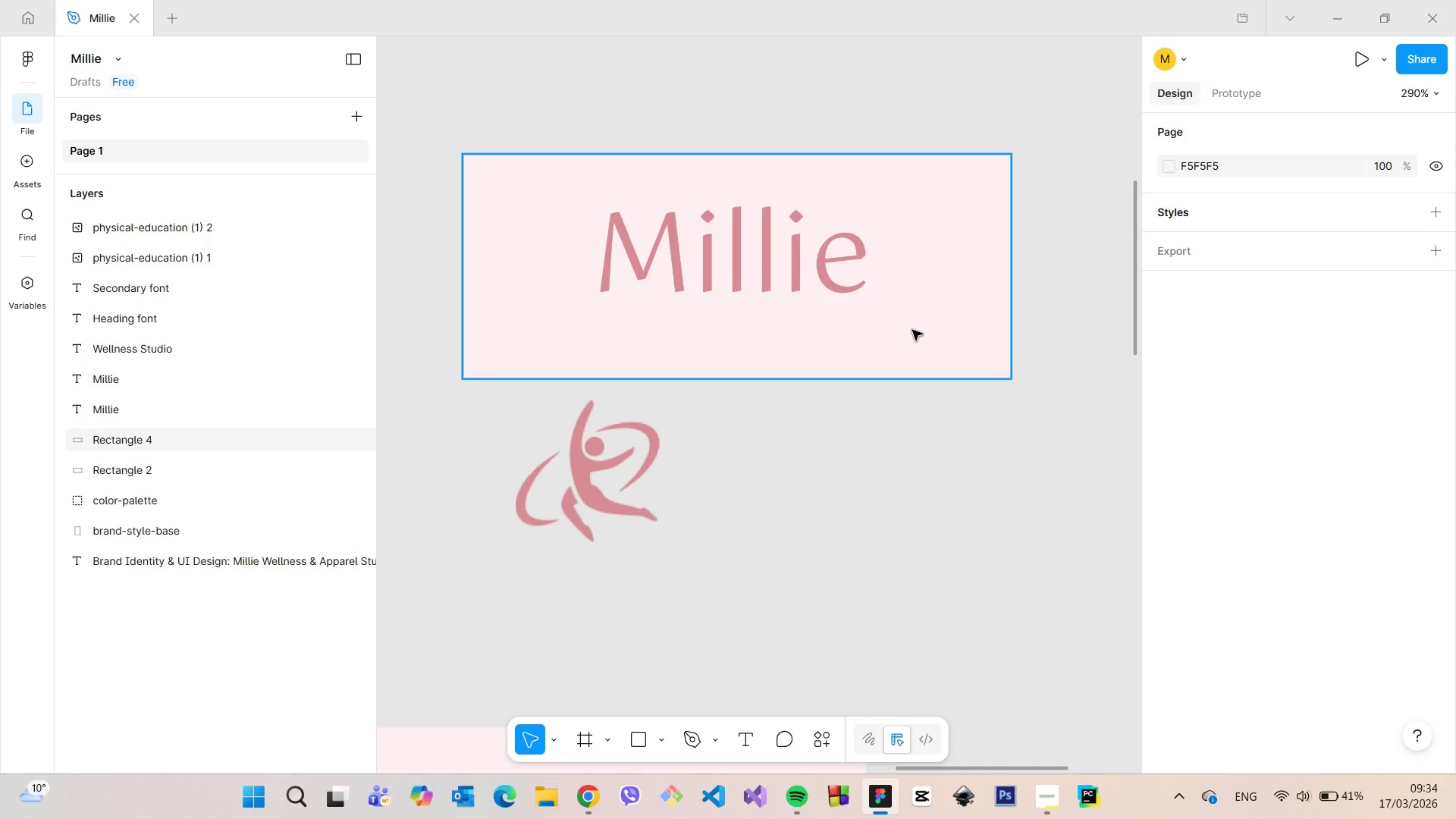 
left_click([912, 330])
 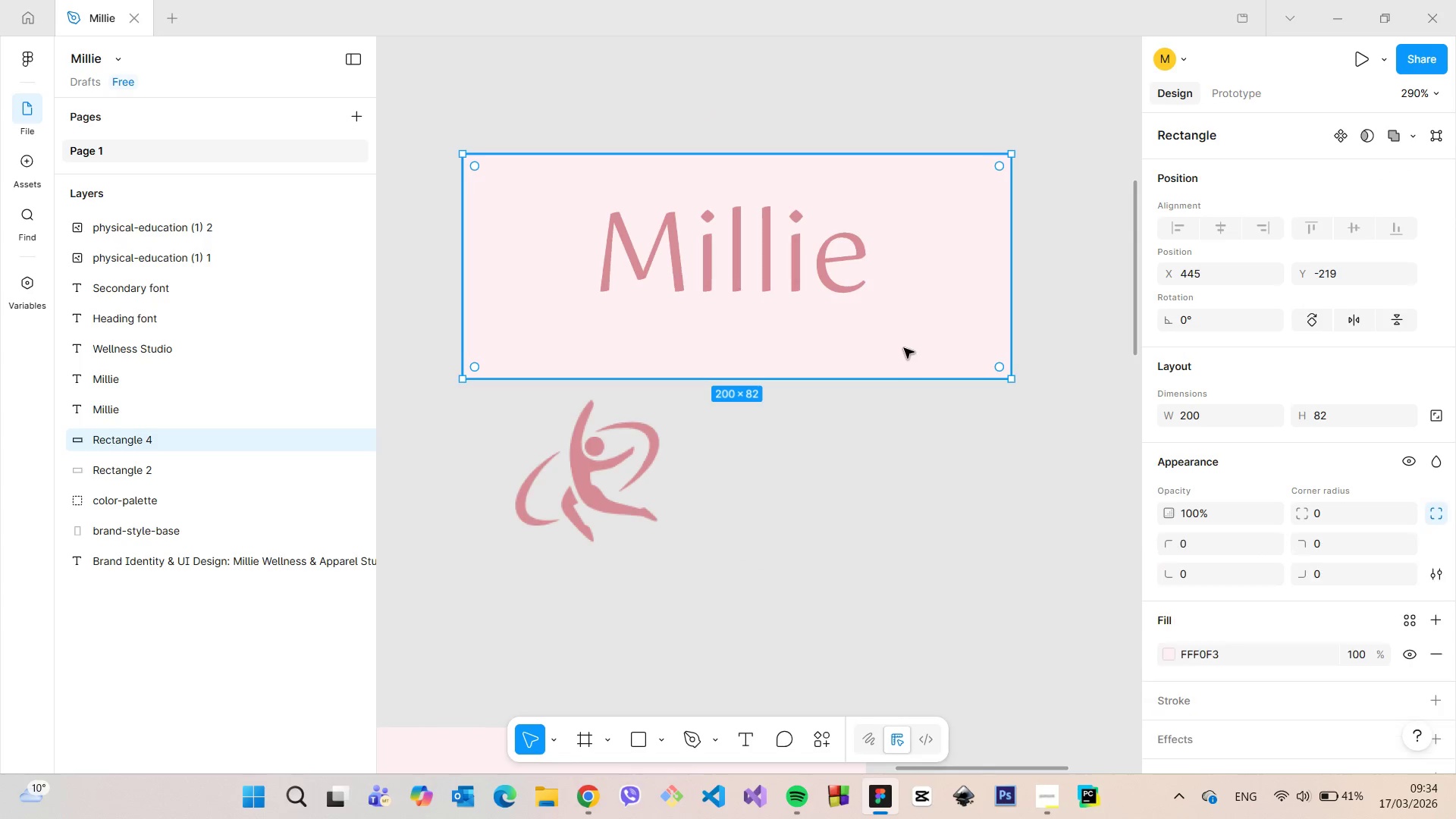 
left_click_drag(start_coordinate=[904, 348], to_coordinate=[899, 321])
 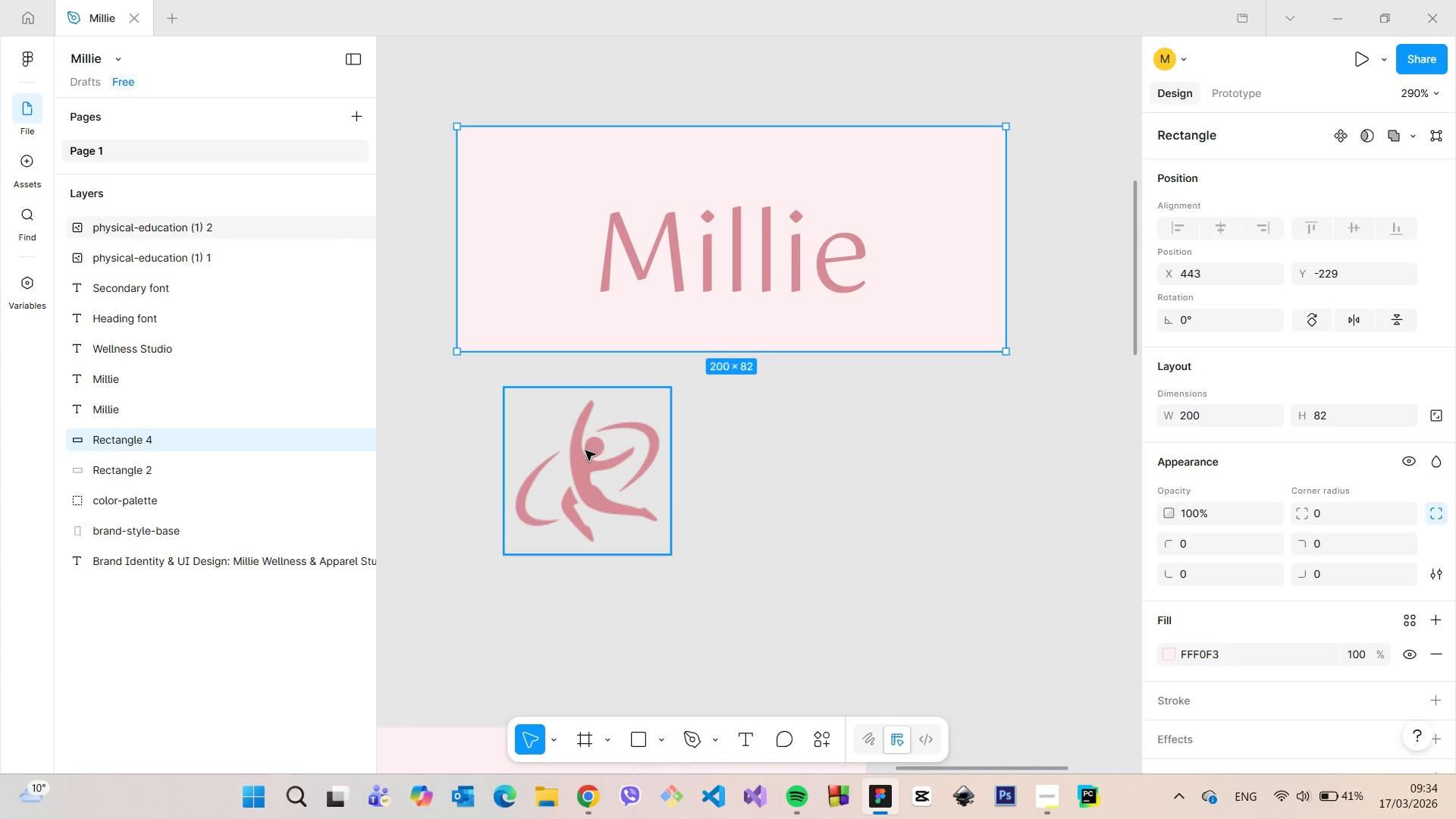 
left_click([585, 451])
 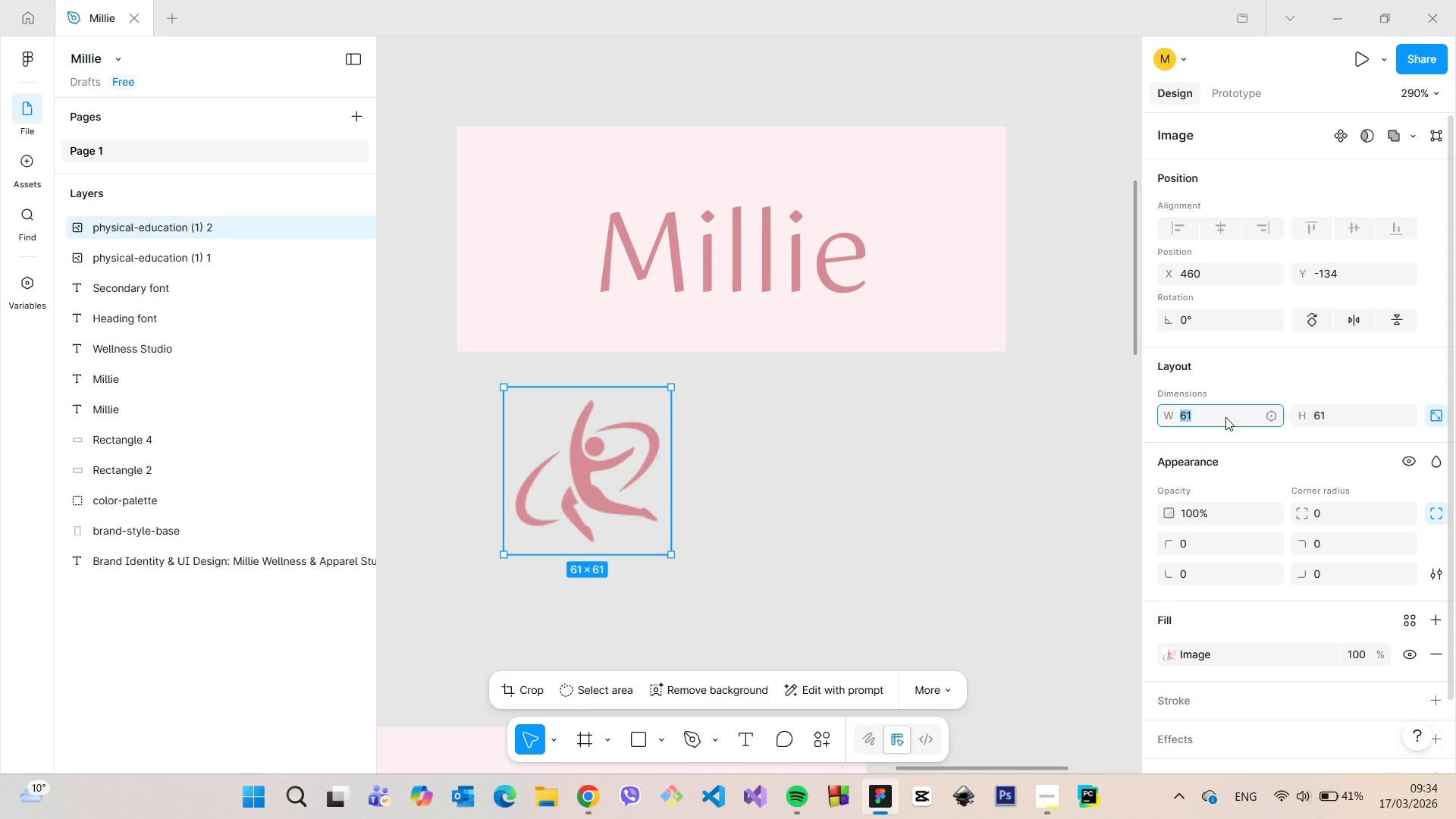 
type(33)
 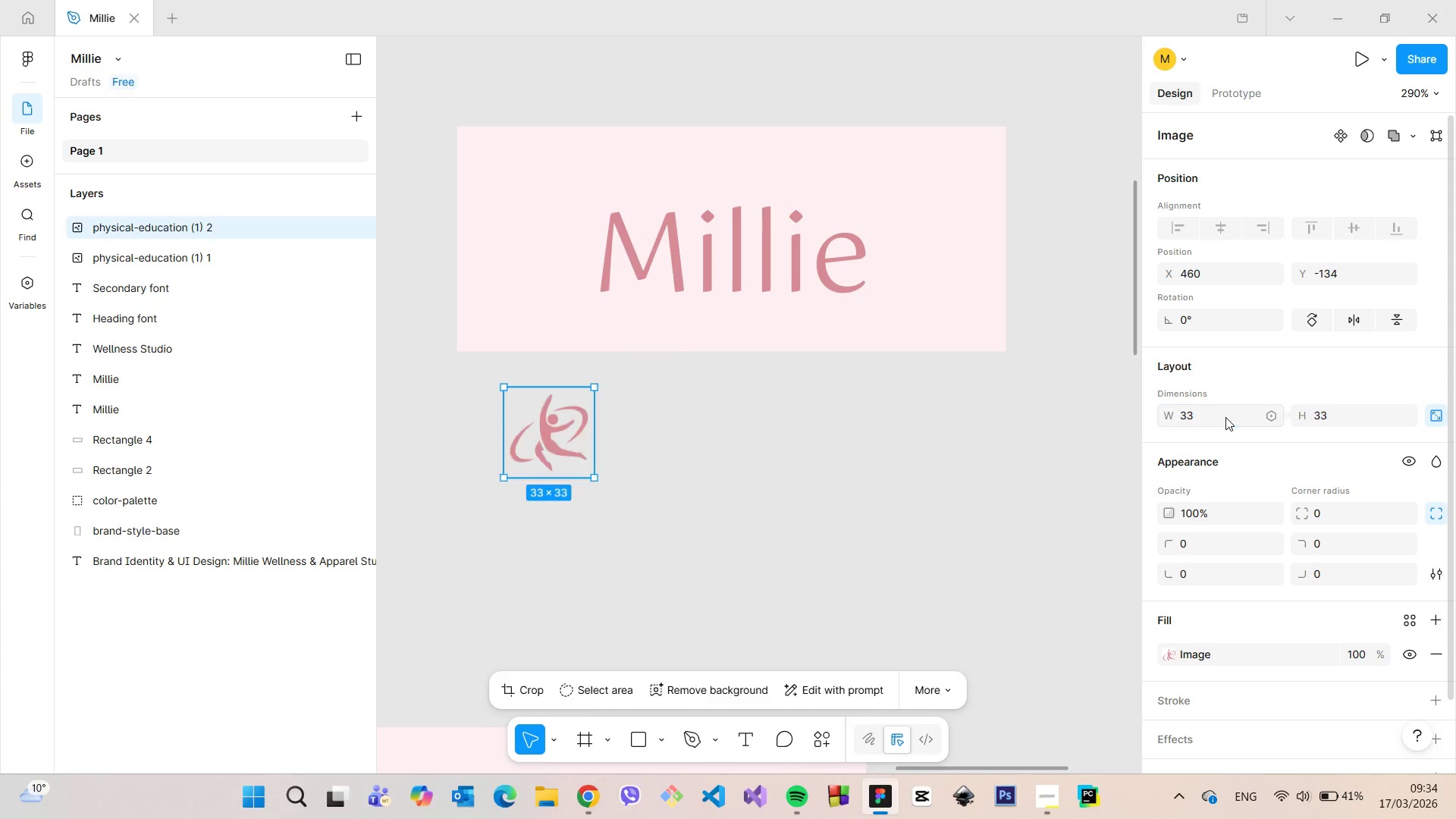 
key(Enter)
 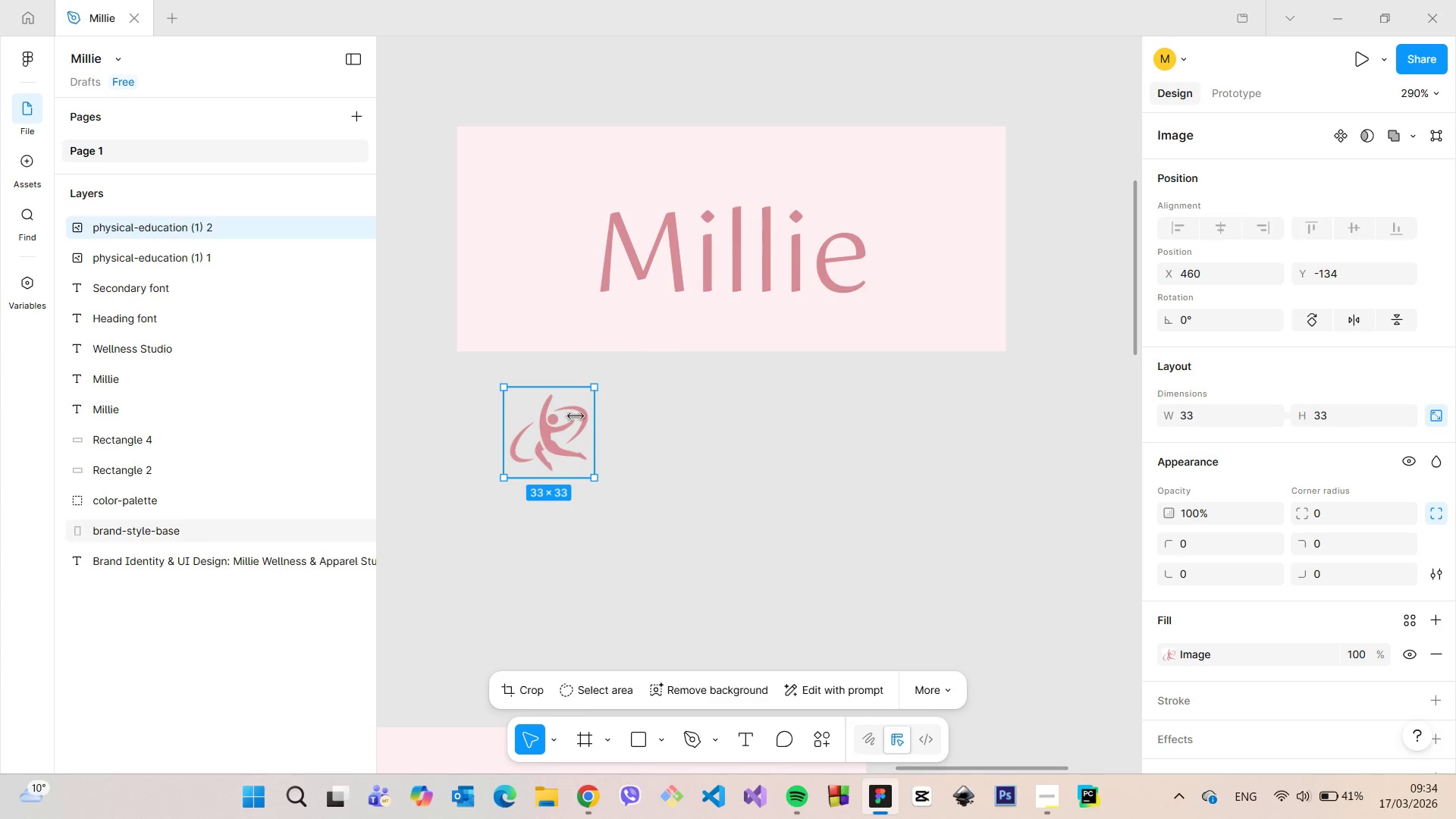 
left_click_drag(start_coordinate=[551, 436], to_coordinate=[708, 178])
 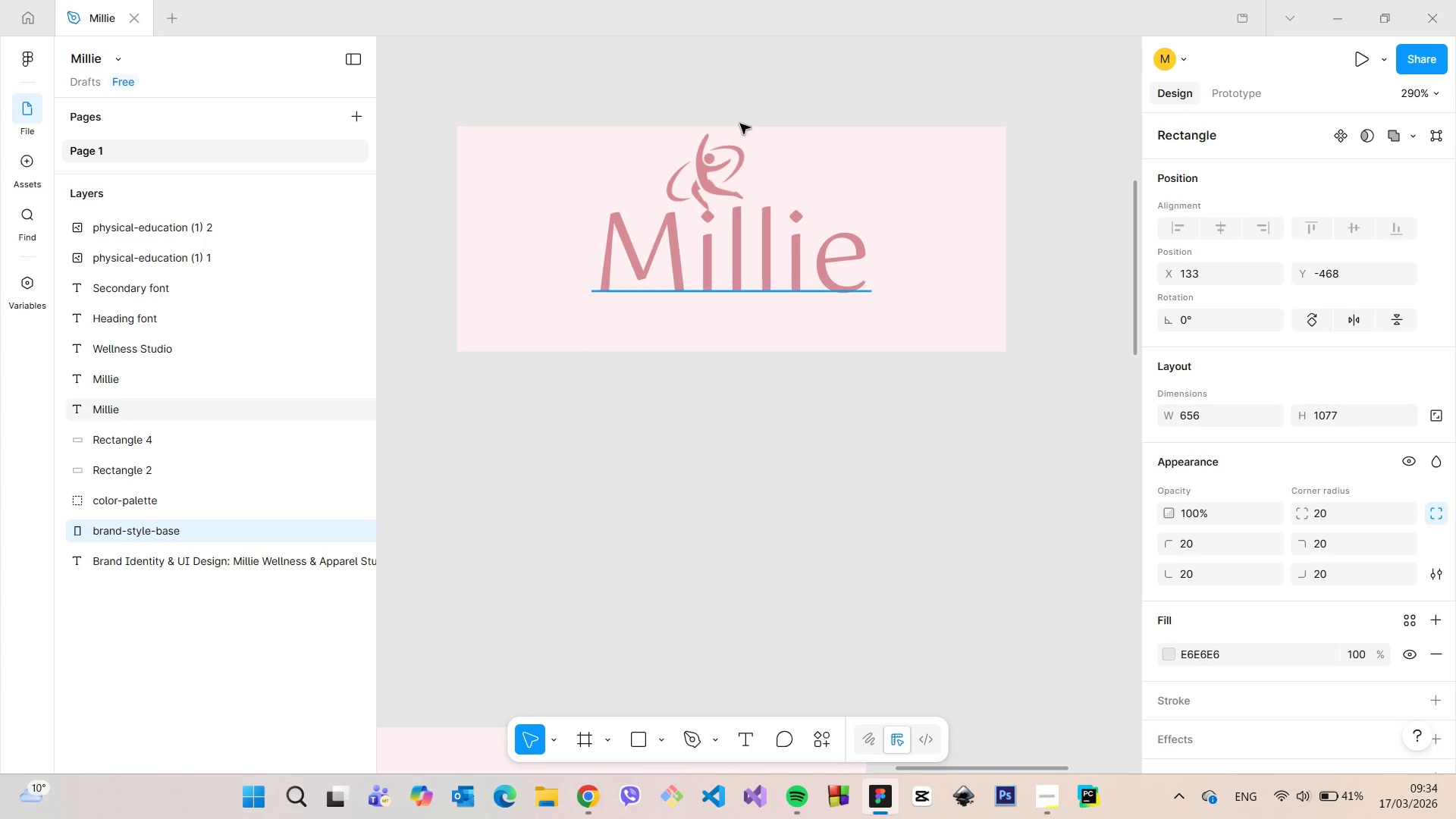 
scroll: coordinate [718, 397], scroll_direction: up, amount: 21.0
 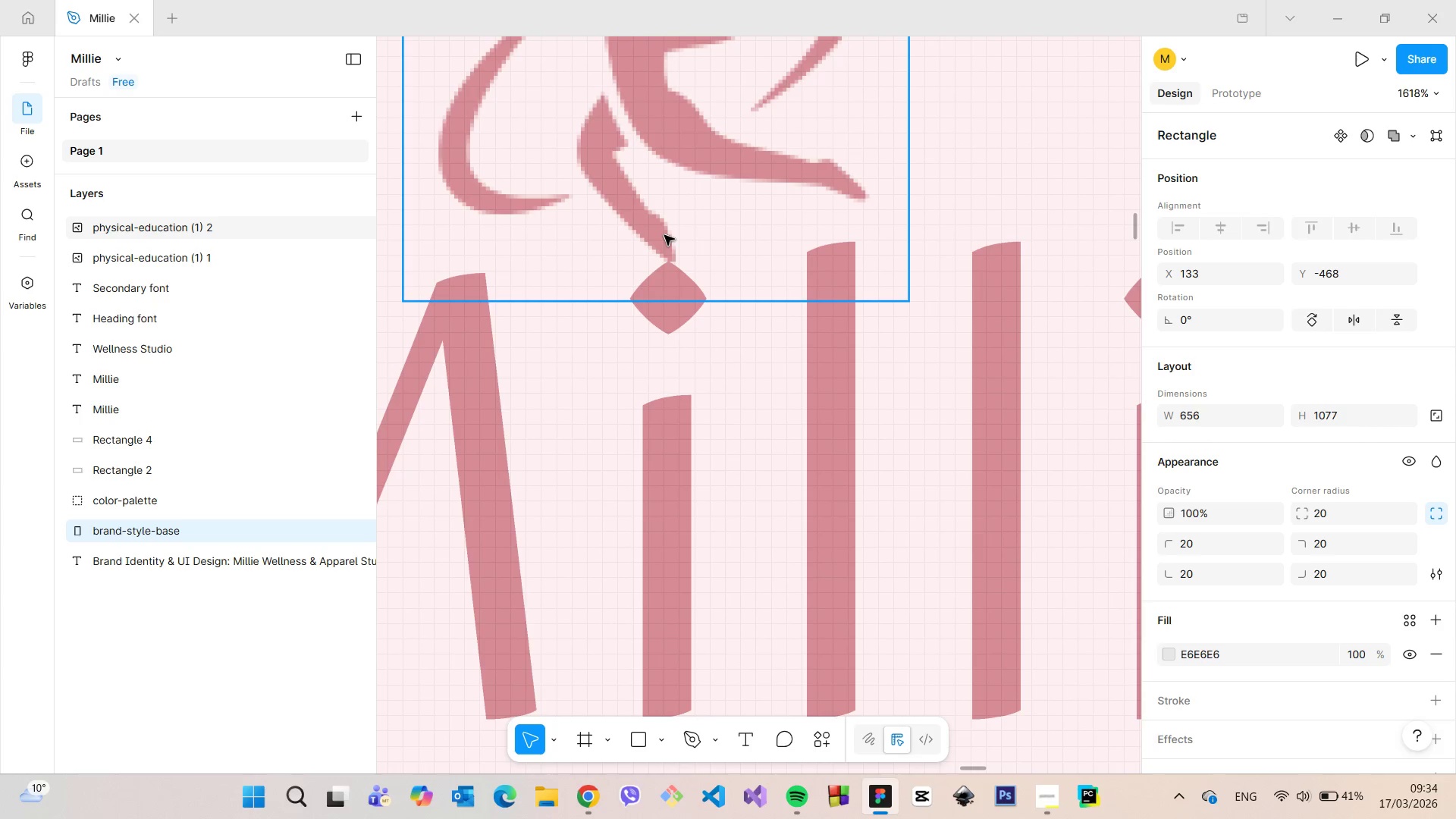 
left_click([664, 235])
 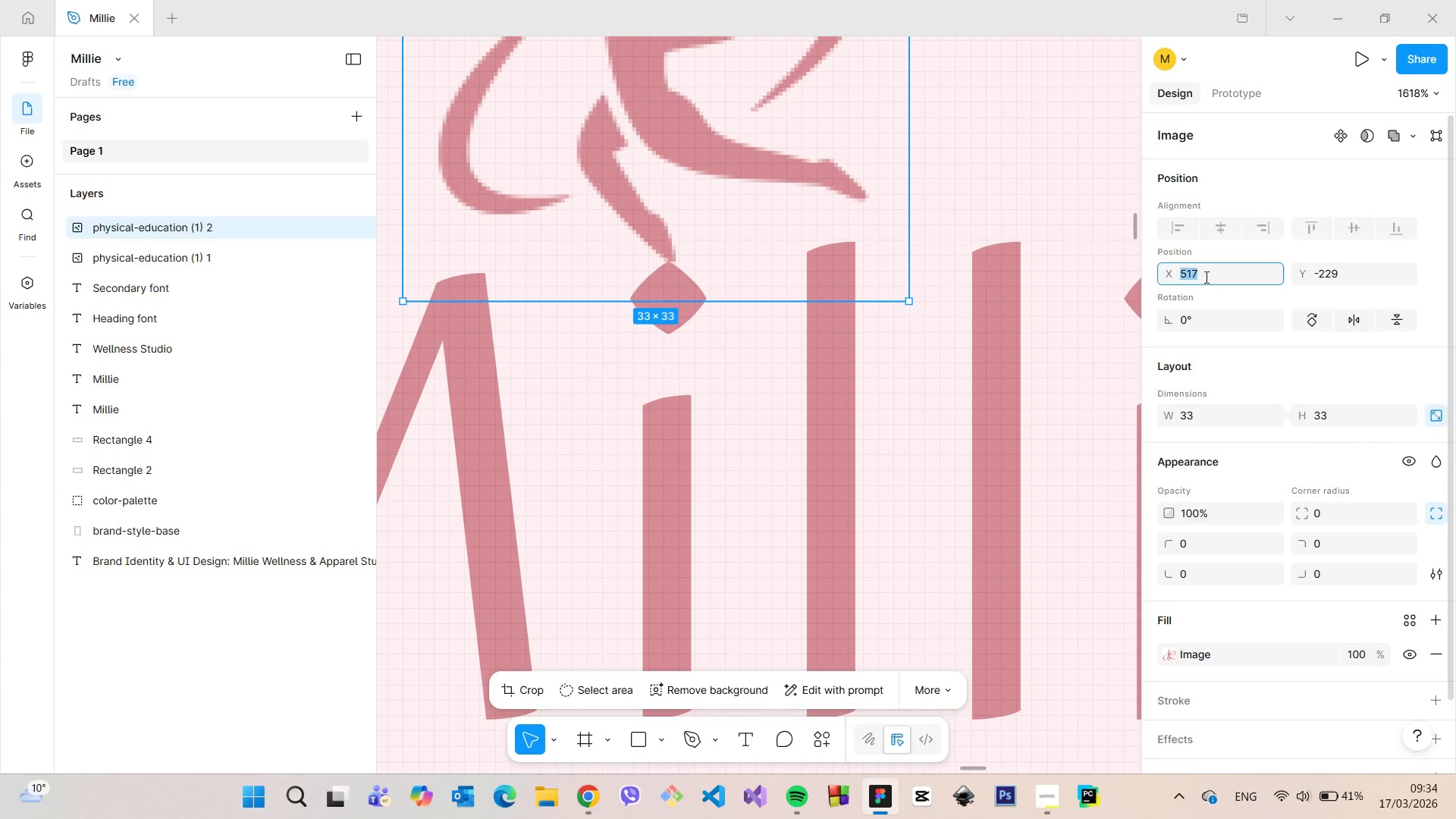 
double_click([1210, 277])
 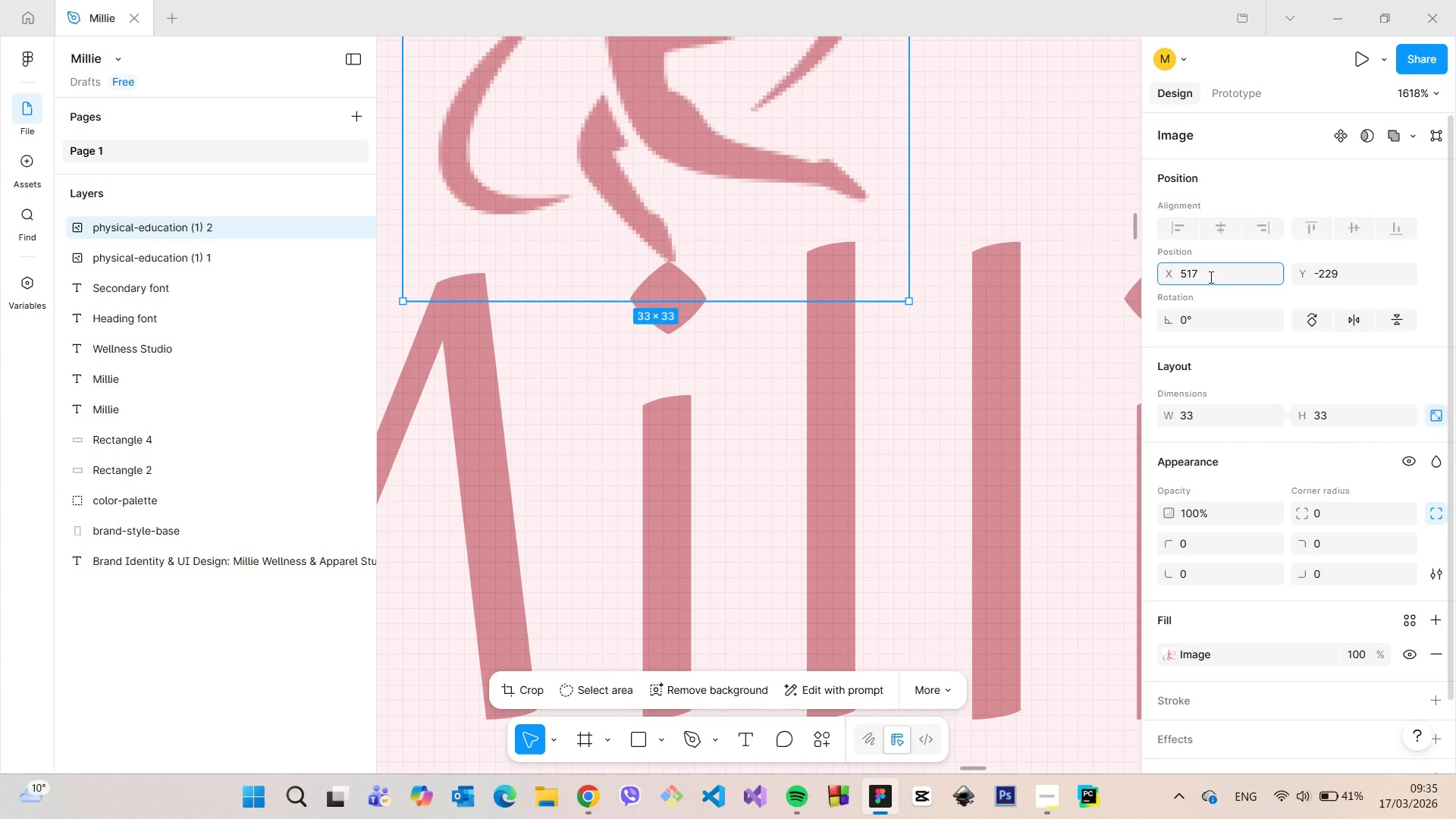 
key(ArrowDown)
 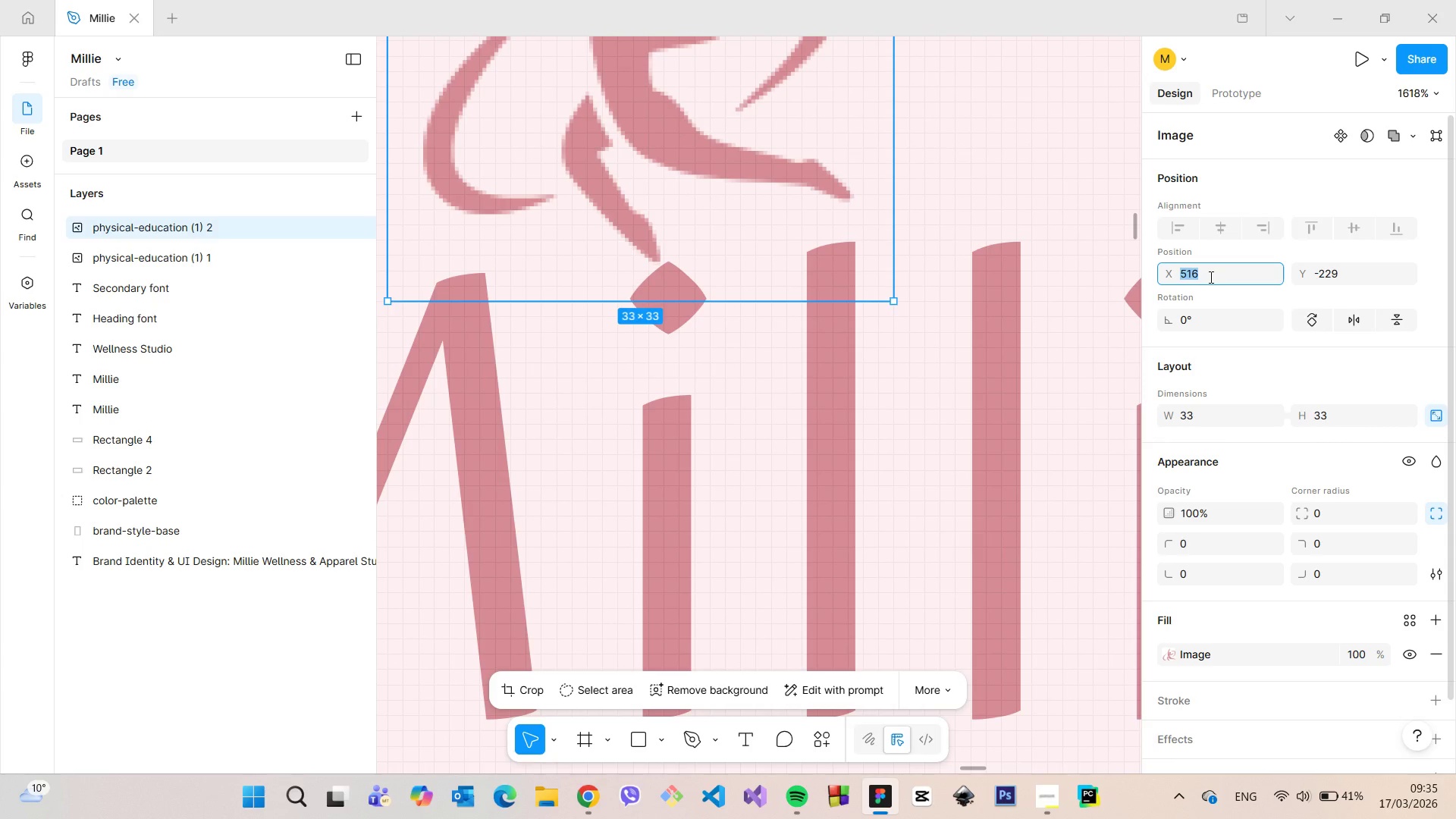 
key(ArrowUp)
 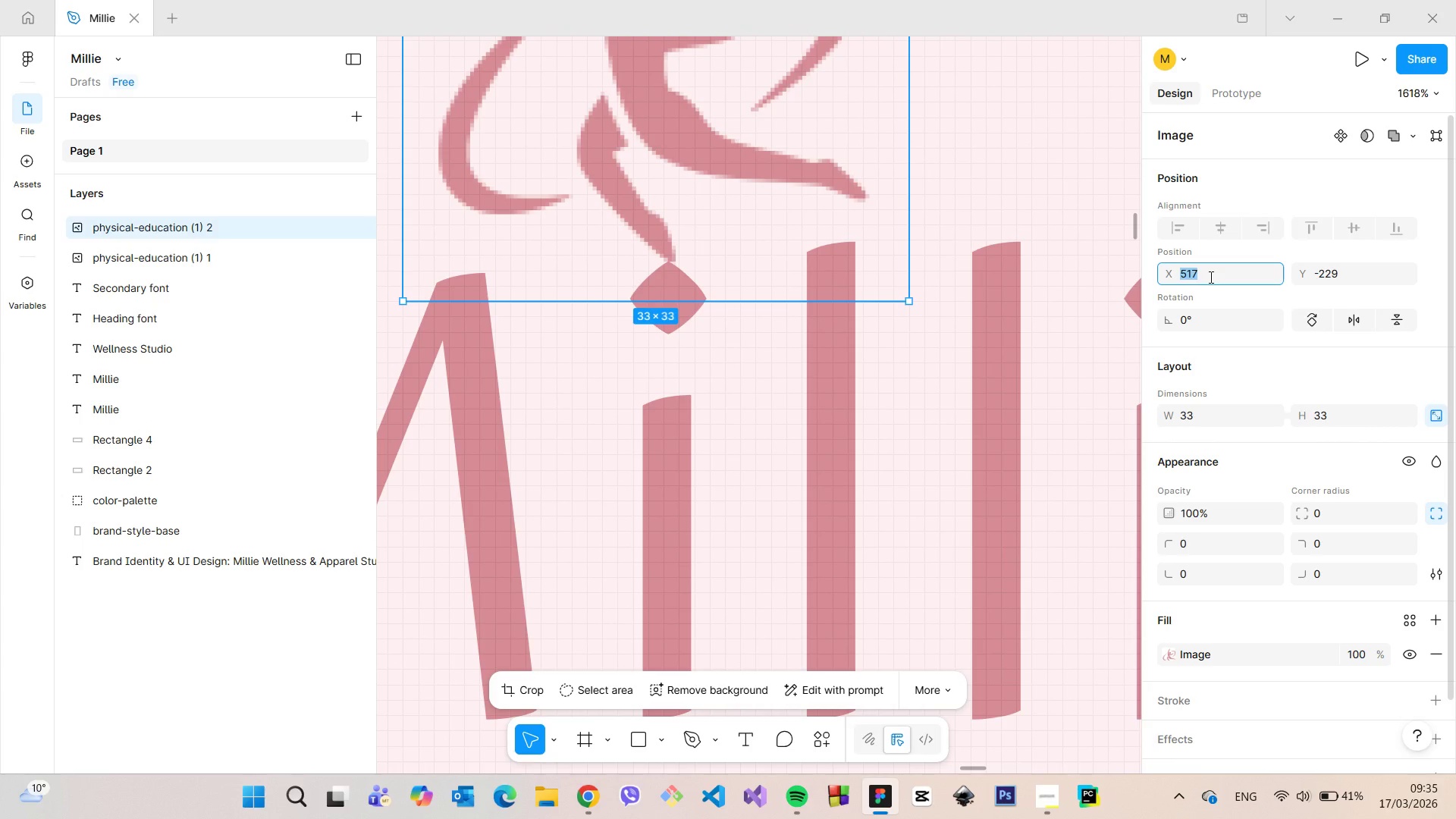 
left_click([1210, 277])
 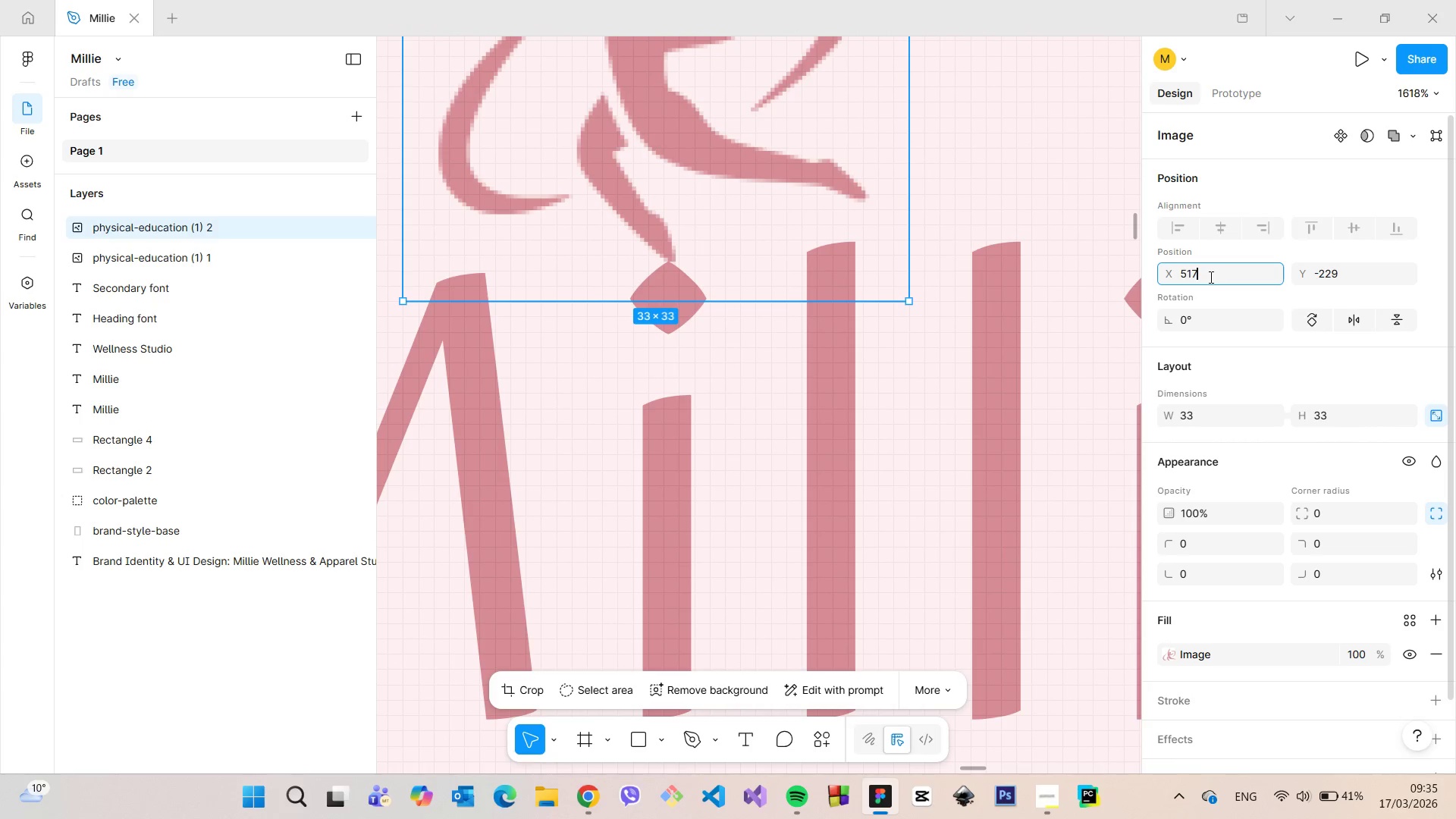 
key(Backspace)
 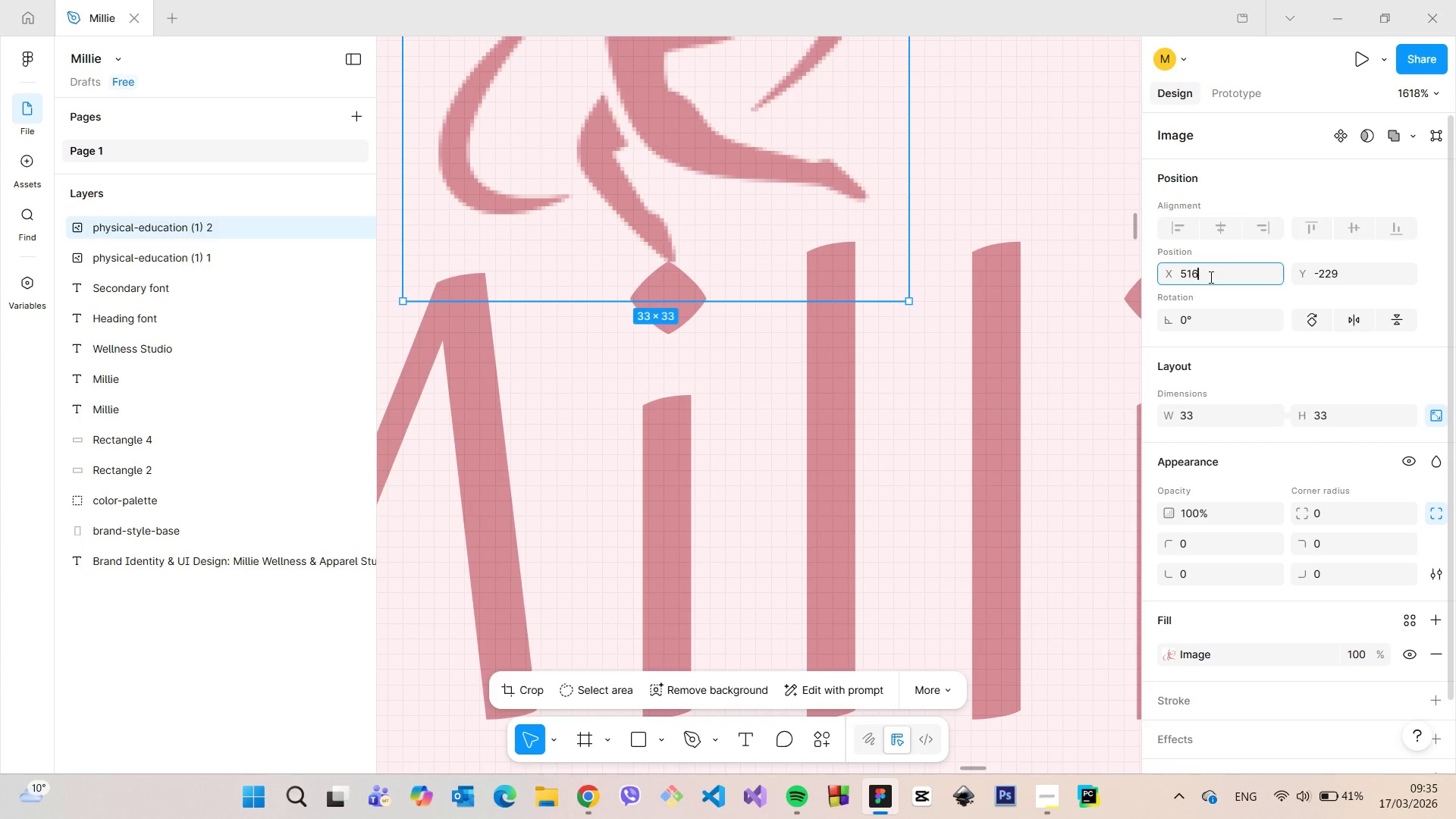 
key(6)
 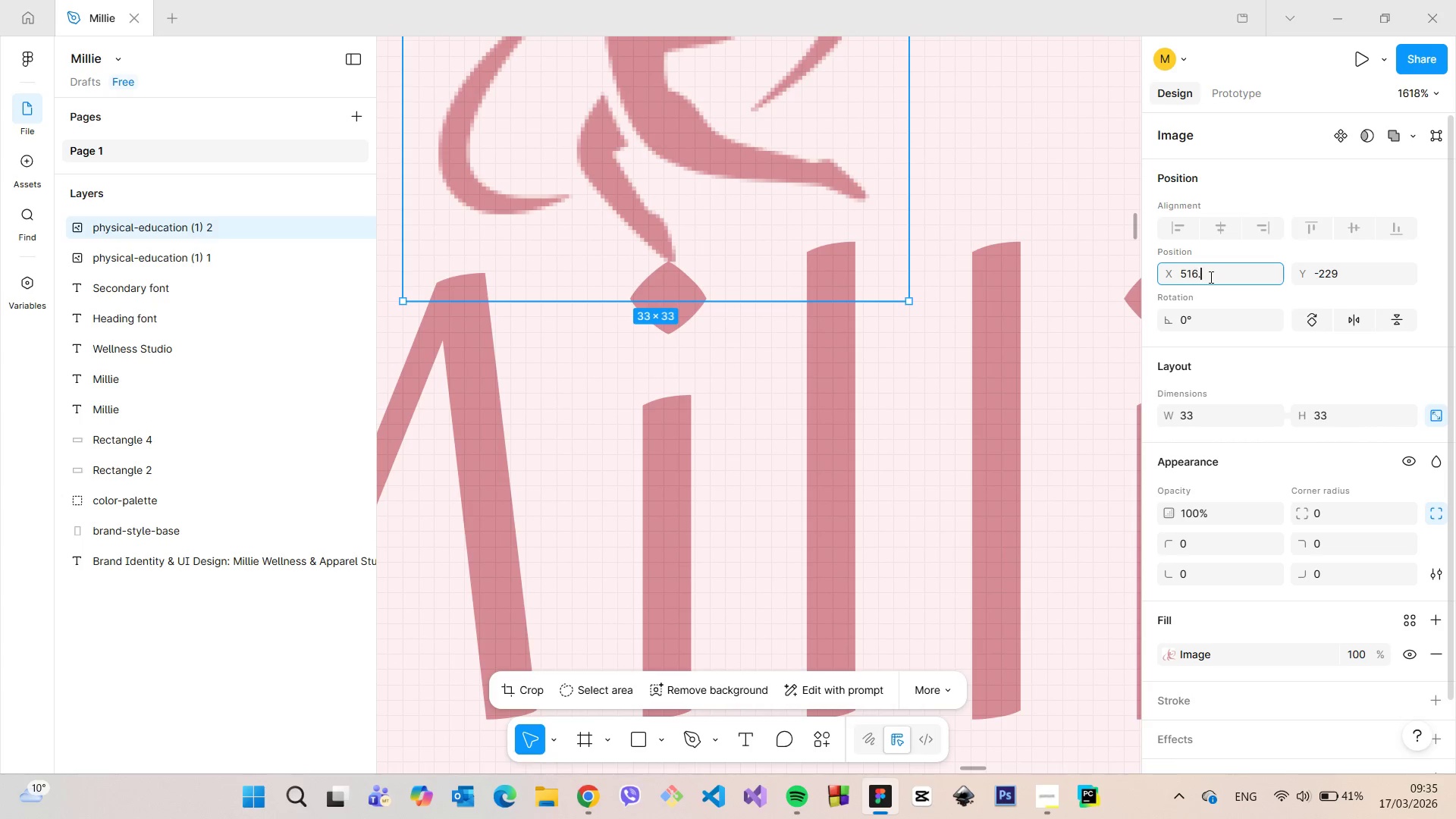 
key(Period)
 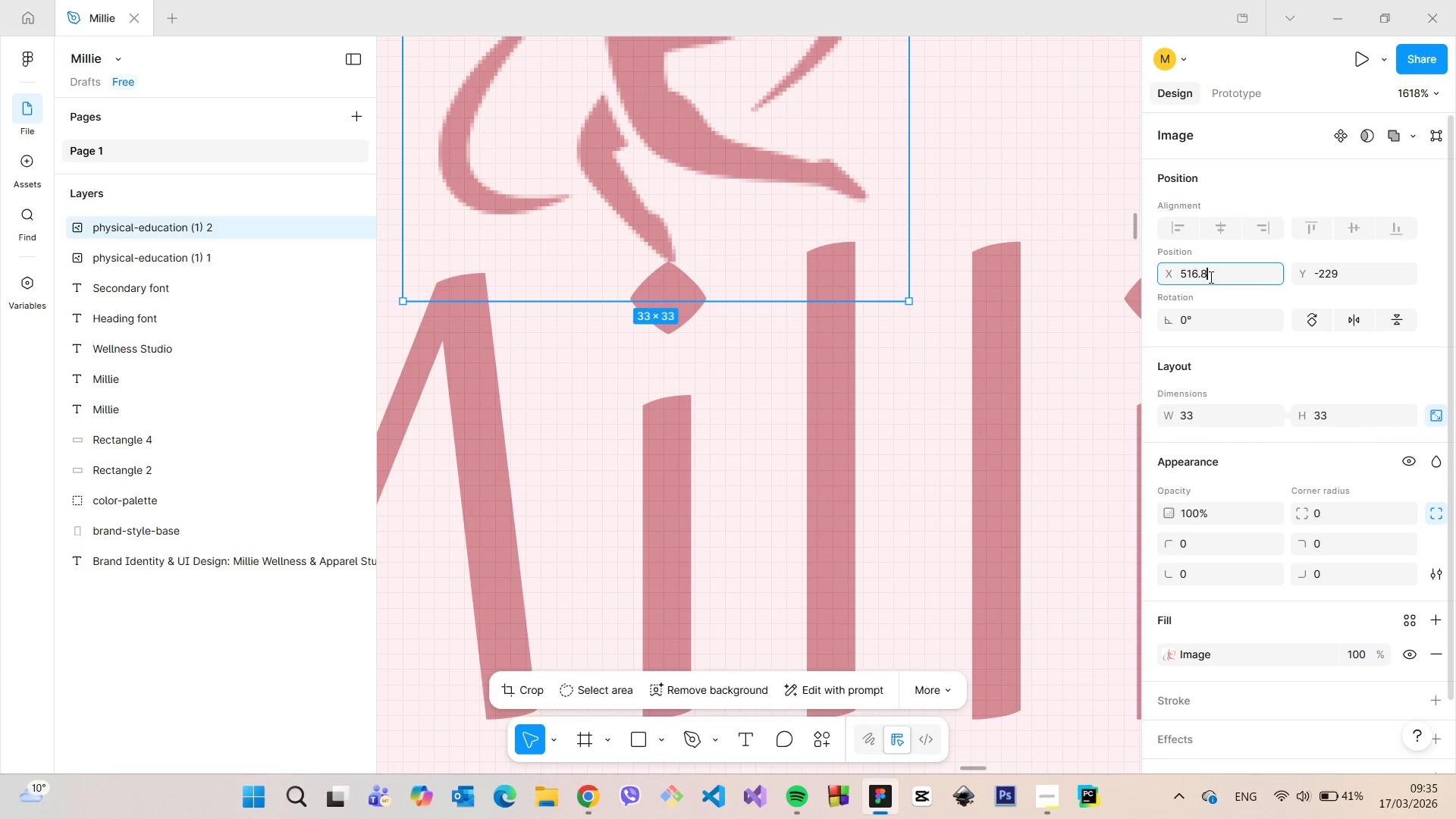 
key(8)
 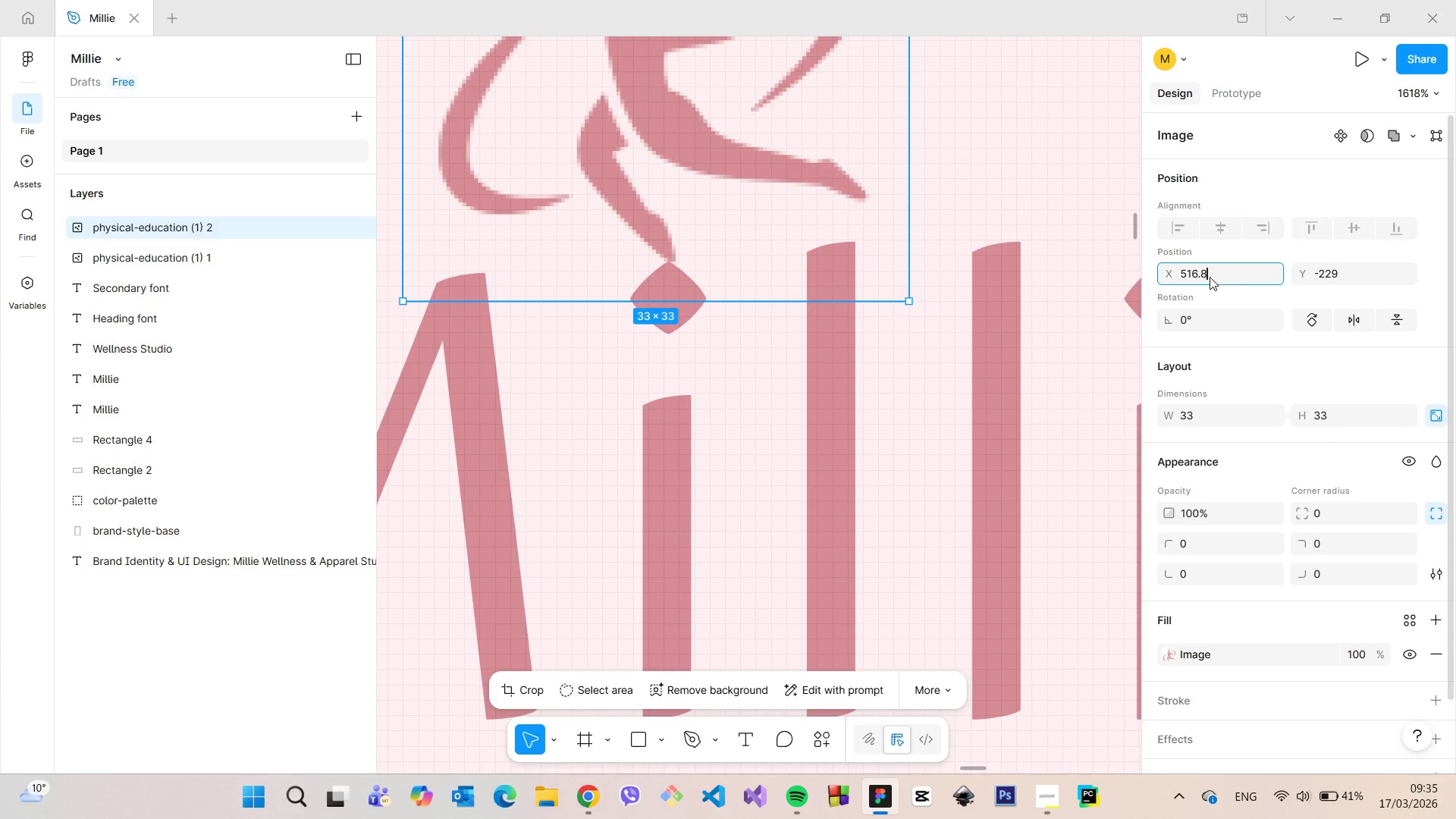 
key(Enter)
 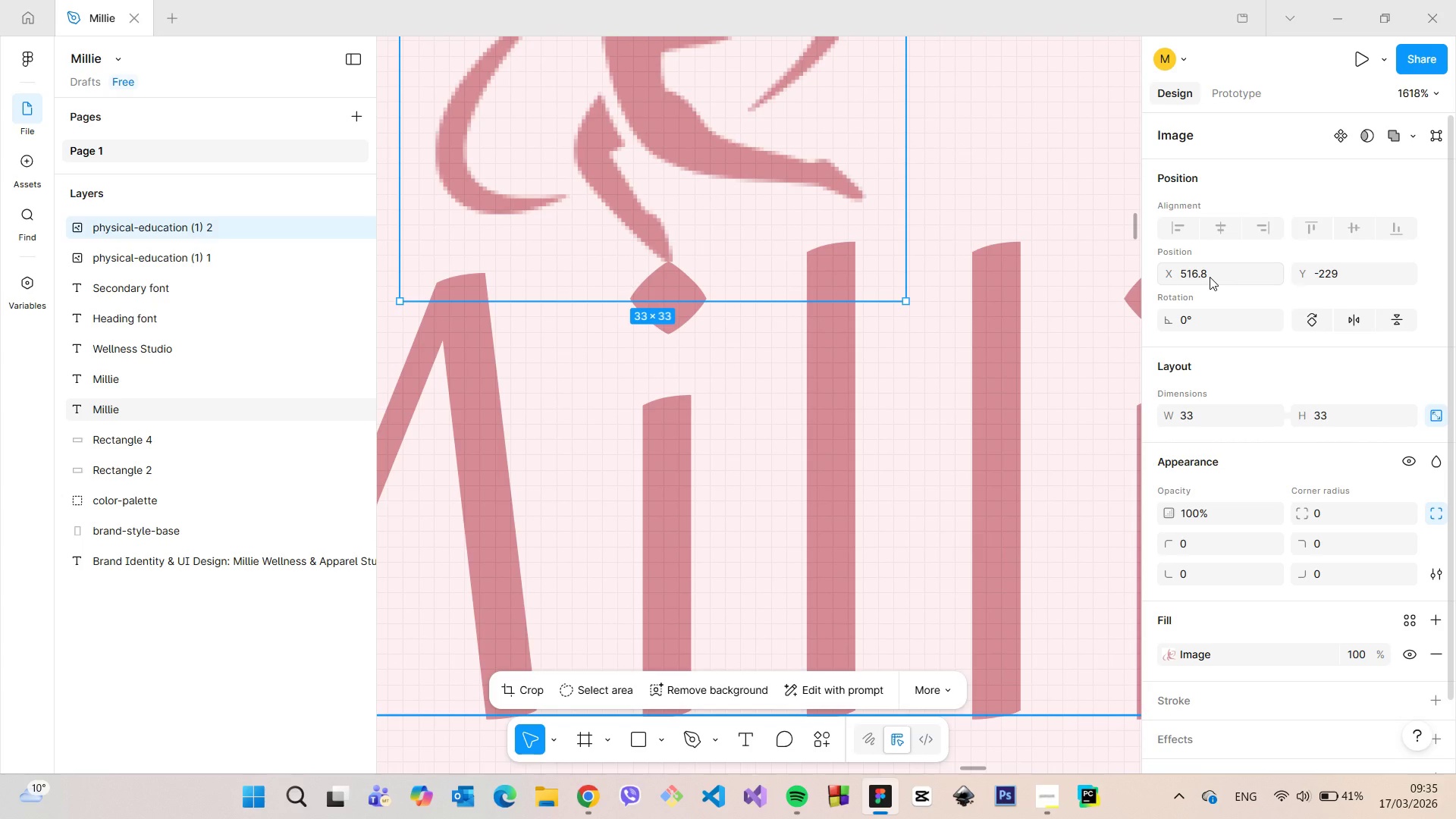 
left_click_drag(start_coordinate=[1210, 277], to_coordinate=[1201, 276])
 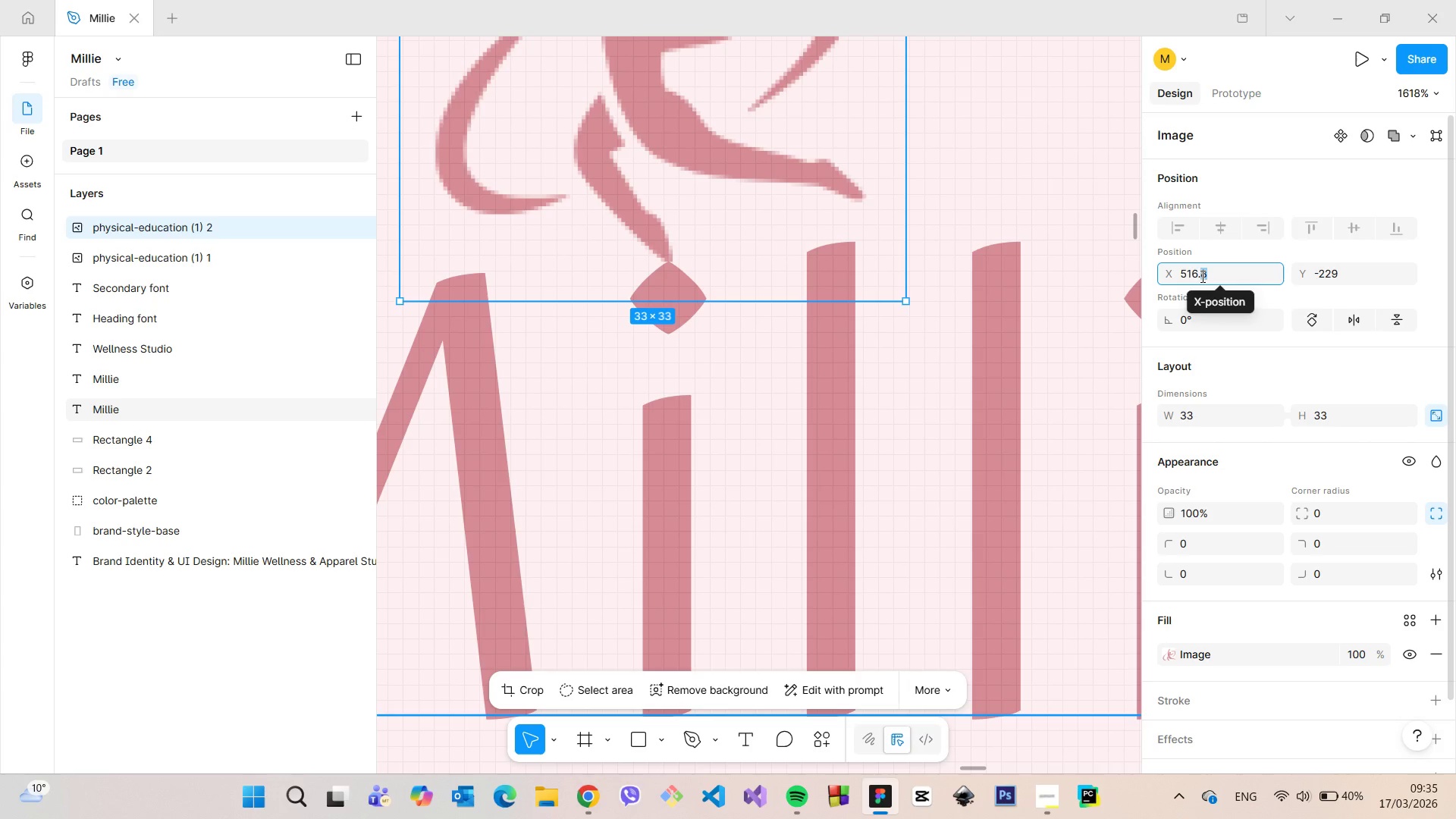 
key(6)
 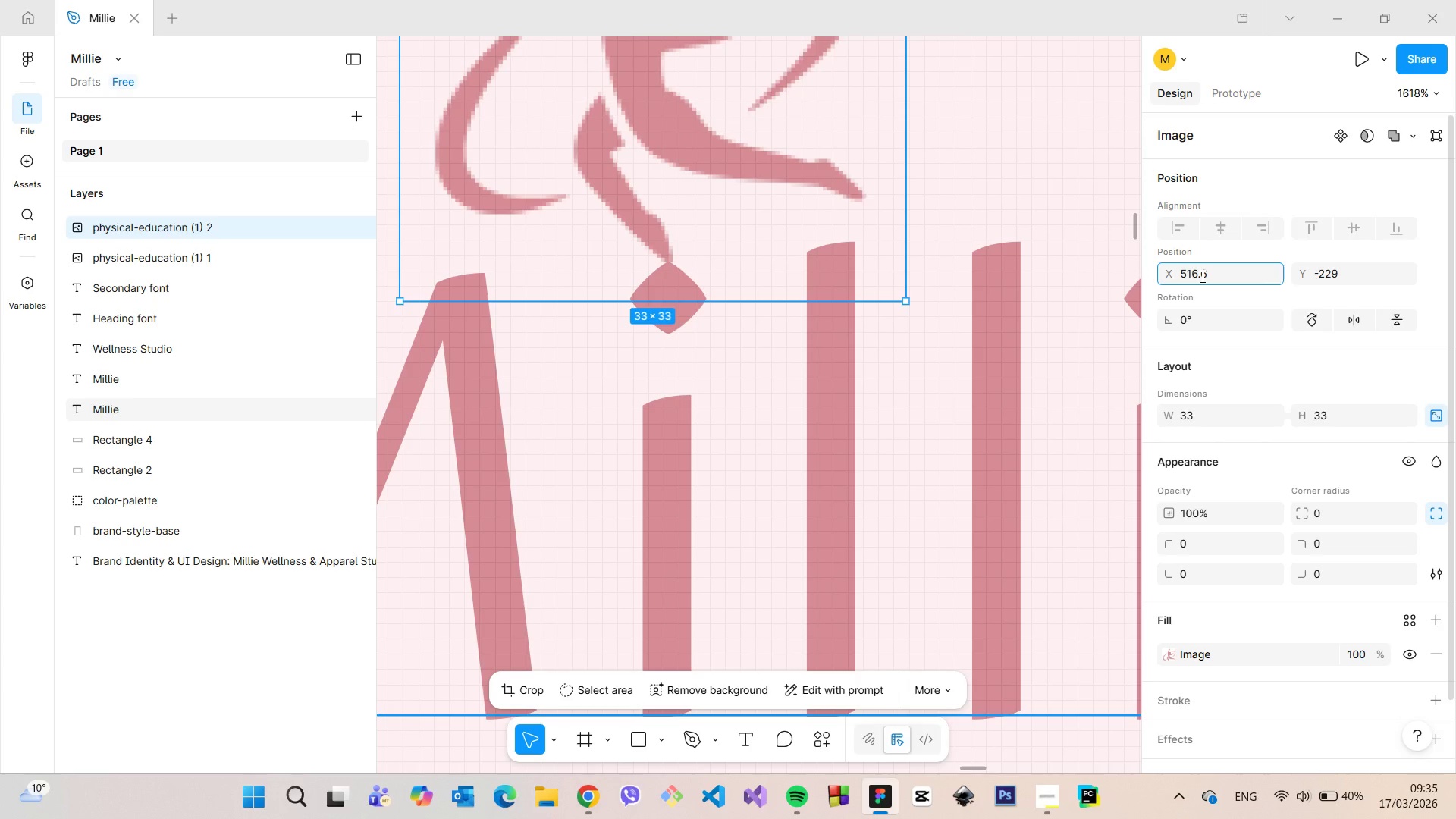 
key(Enter)
 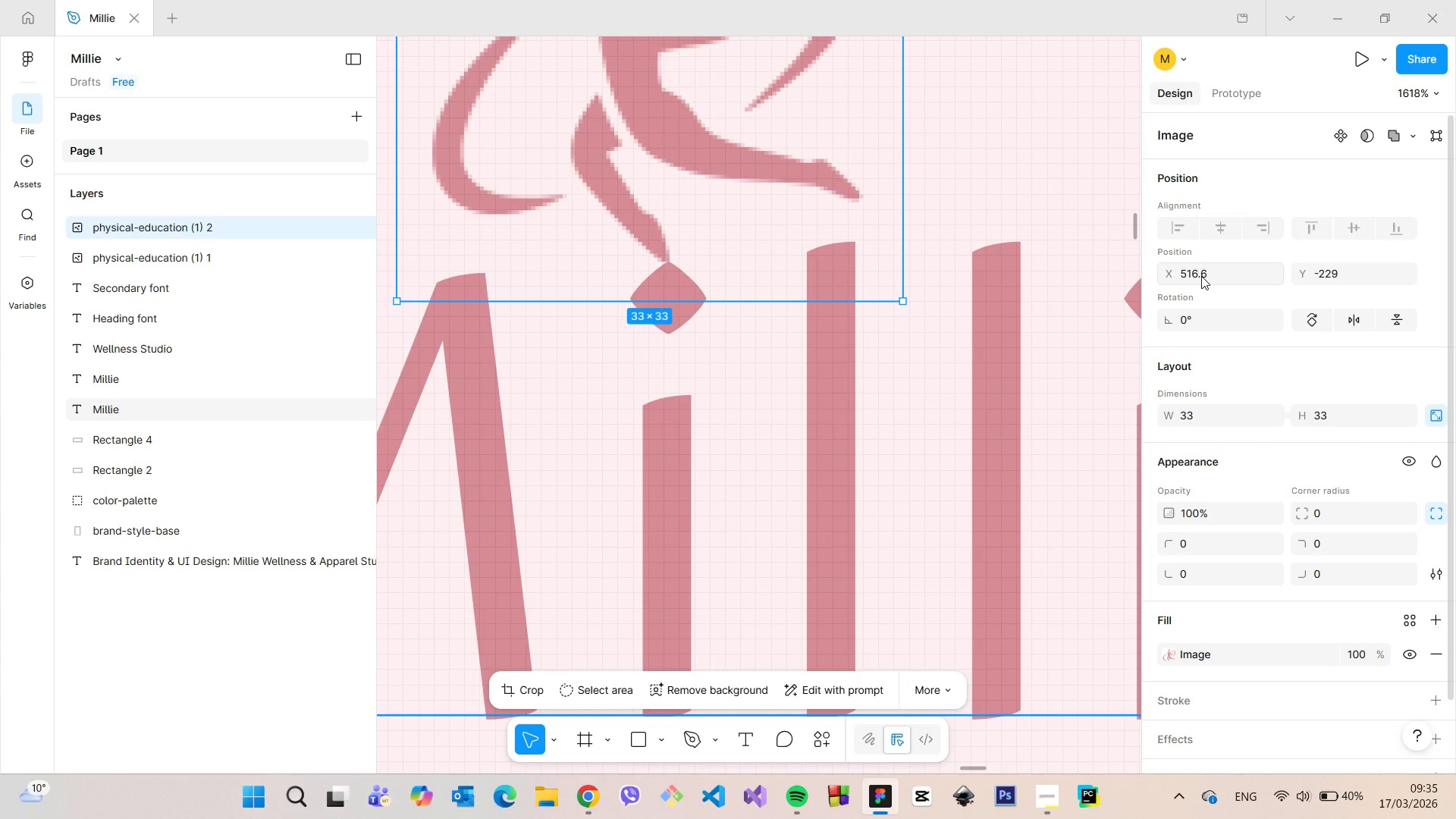 
left_click([1018, 293])
 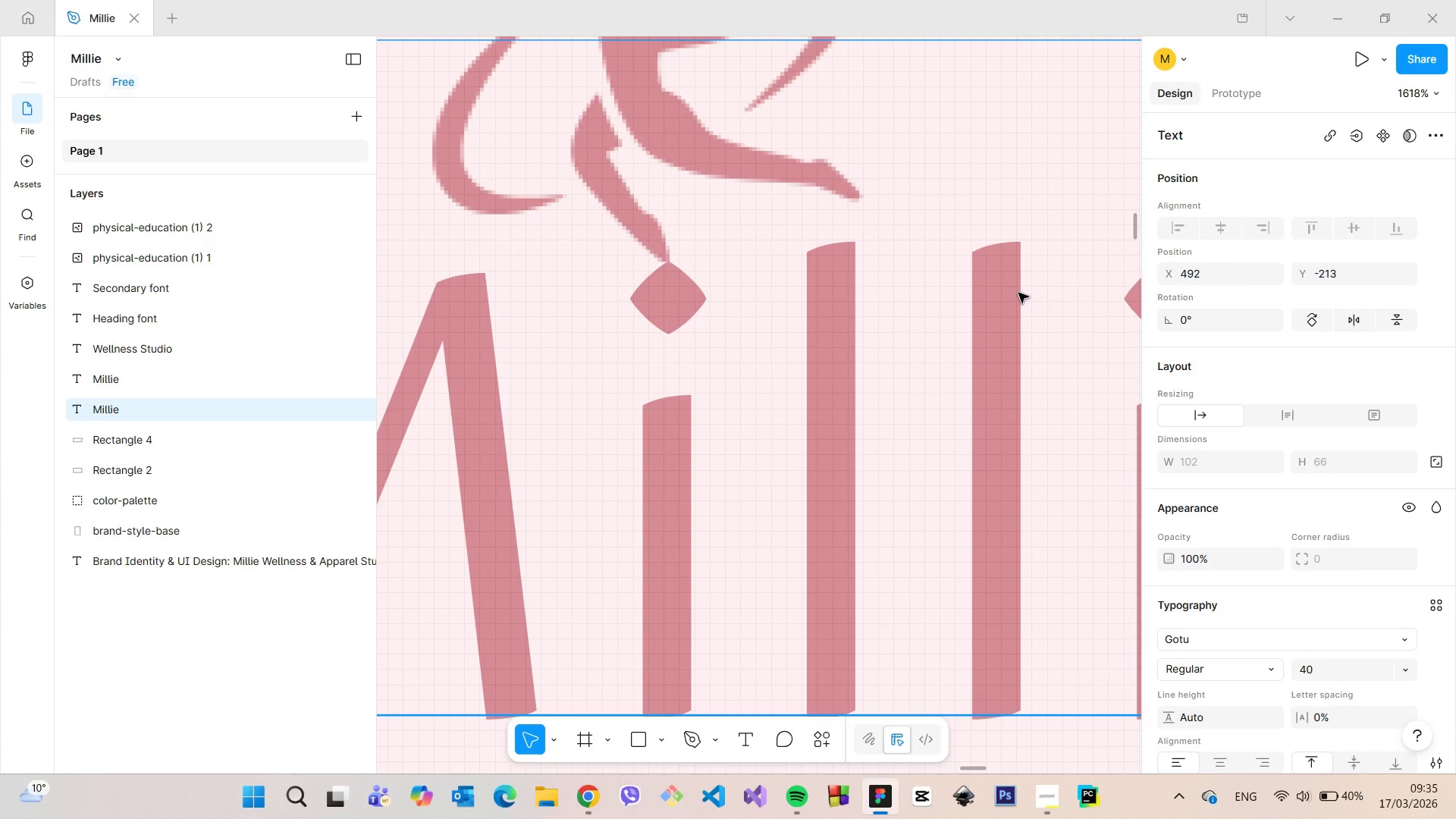 
scroll: coordinate [1018, 293], scroll_direction: down, amount: 11.0
 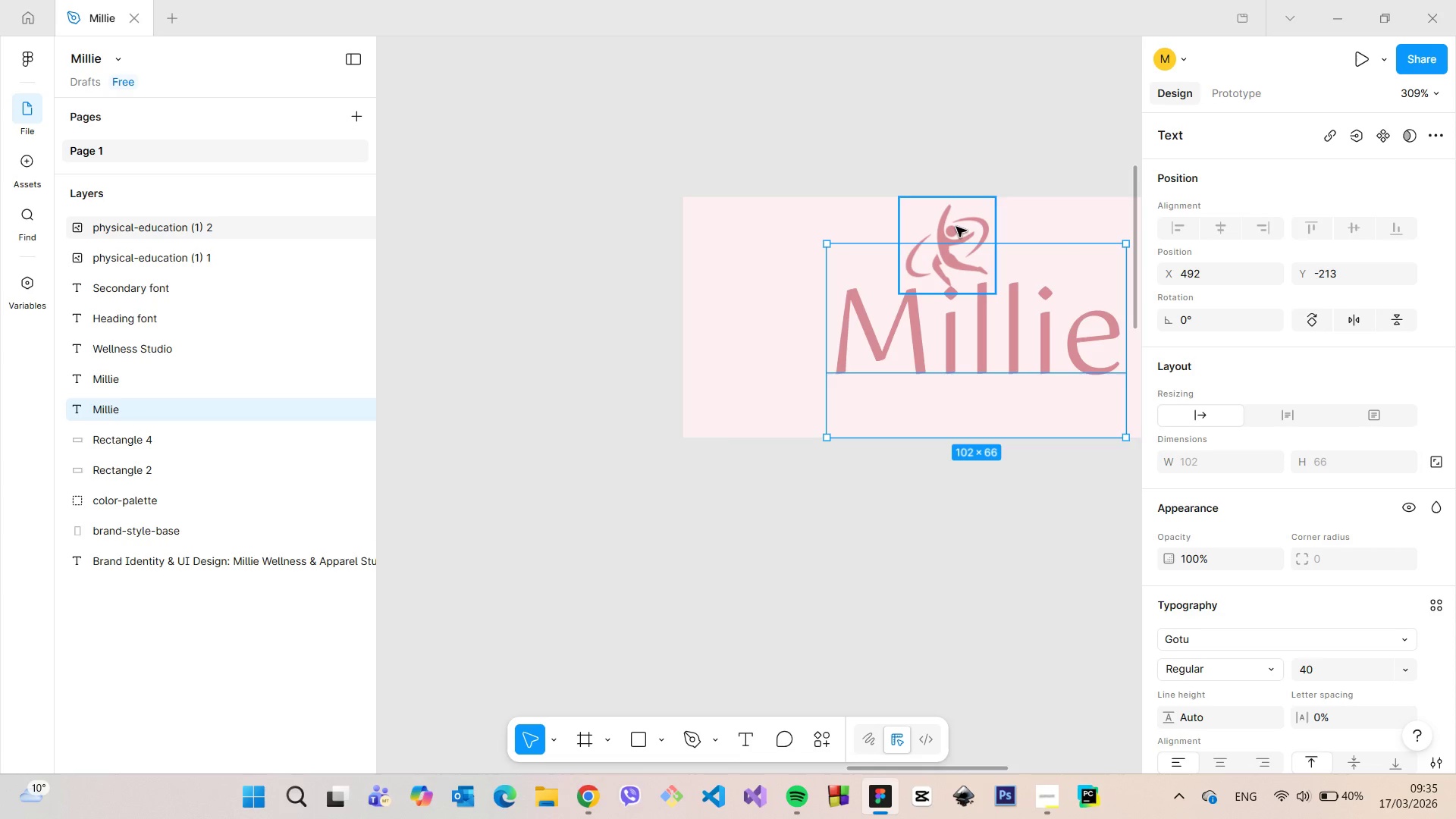 
left_click([956, 227])
 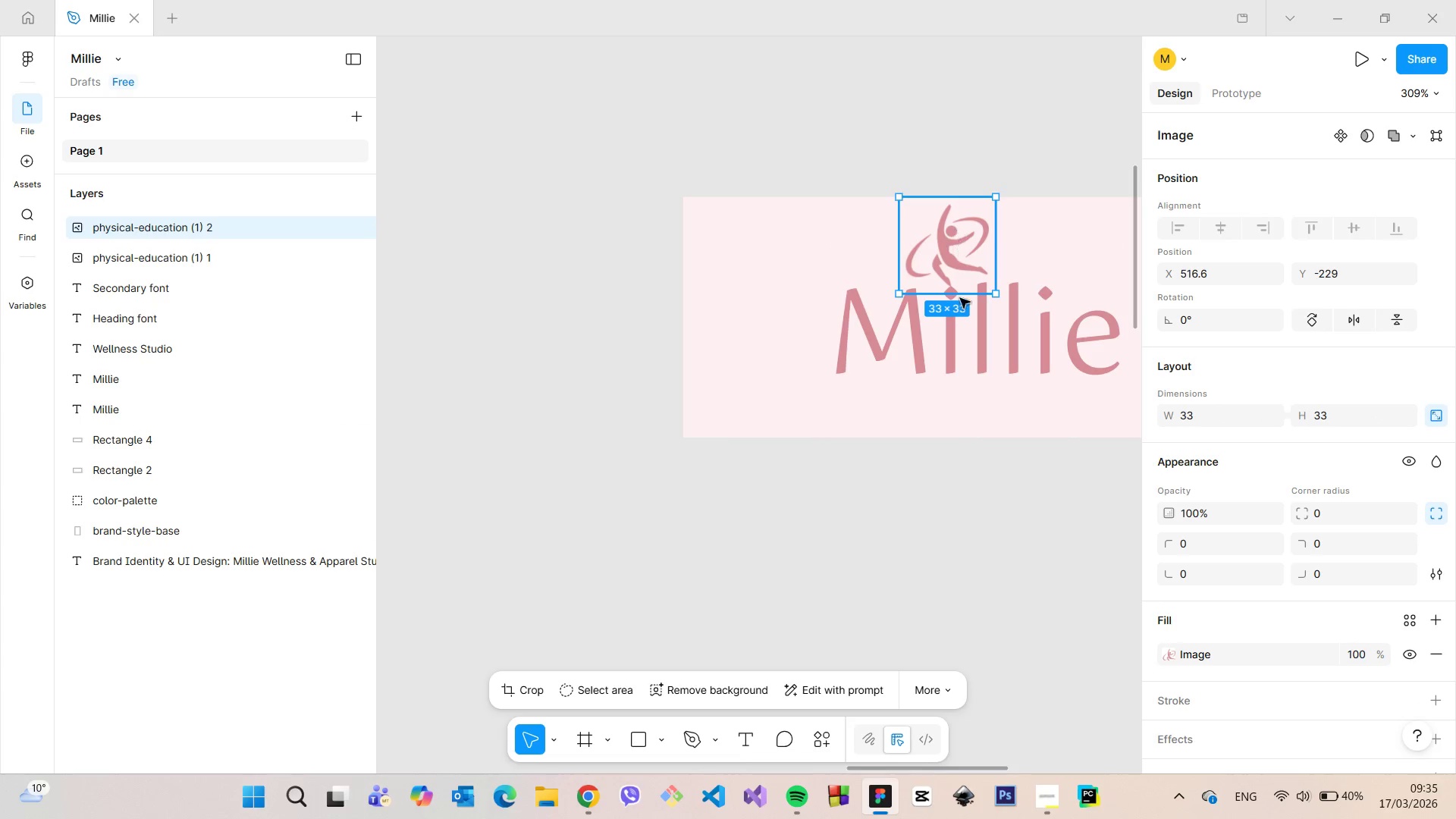 
left_click([1009, 540])
 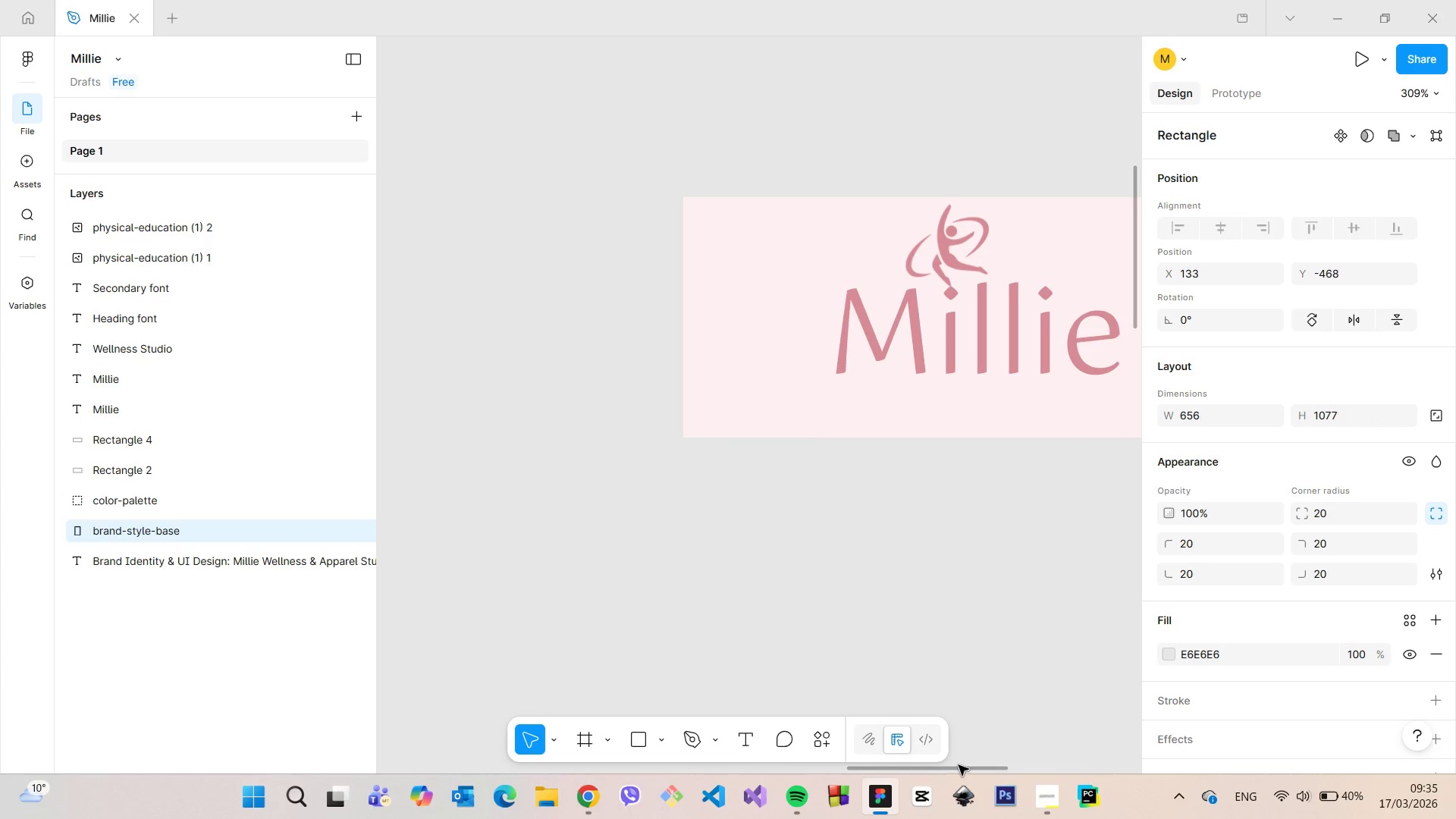 
left_click_drag(start_coordinate=[968, 766], to_coordinate=[1025, 775])
 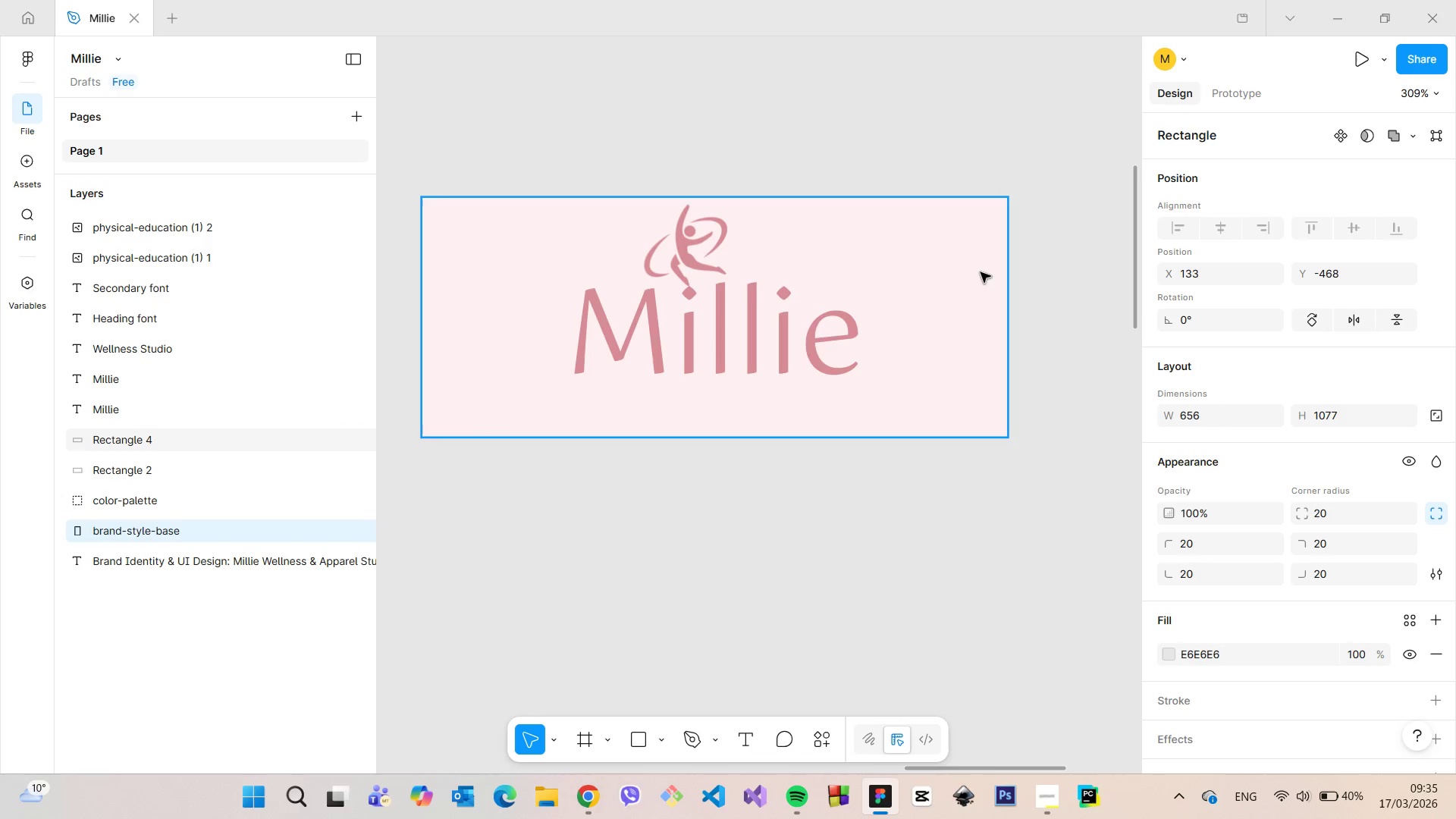 
left_click([978, 271])
 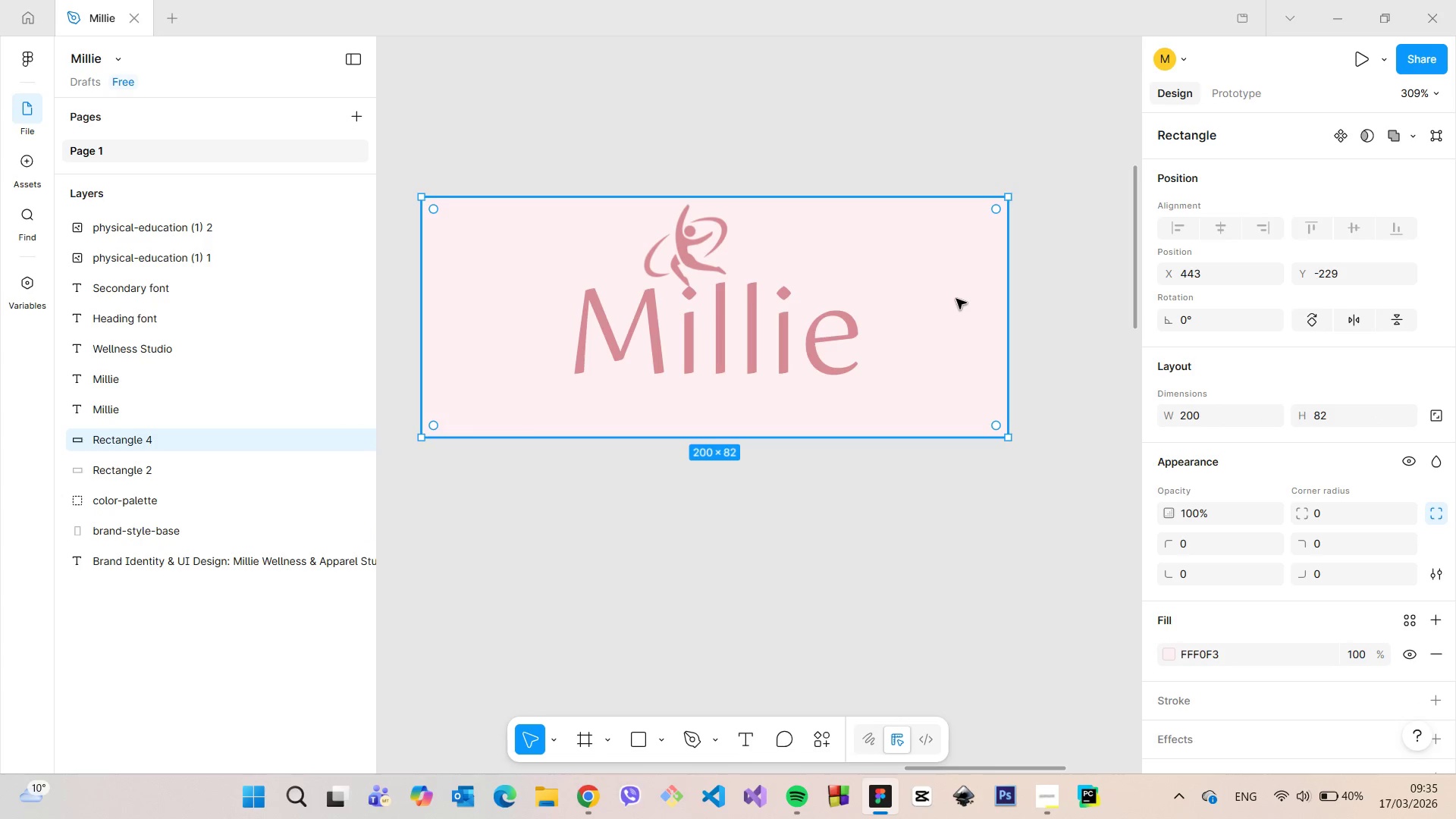 
left_click_drag(start_coordinate=[956, 299], to_coordinate=[949, 269])
 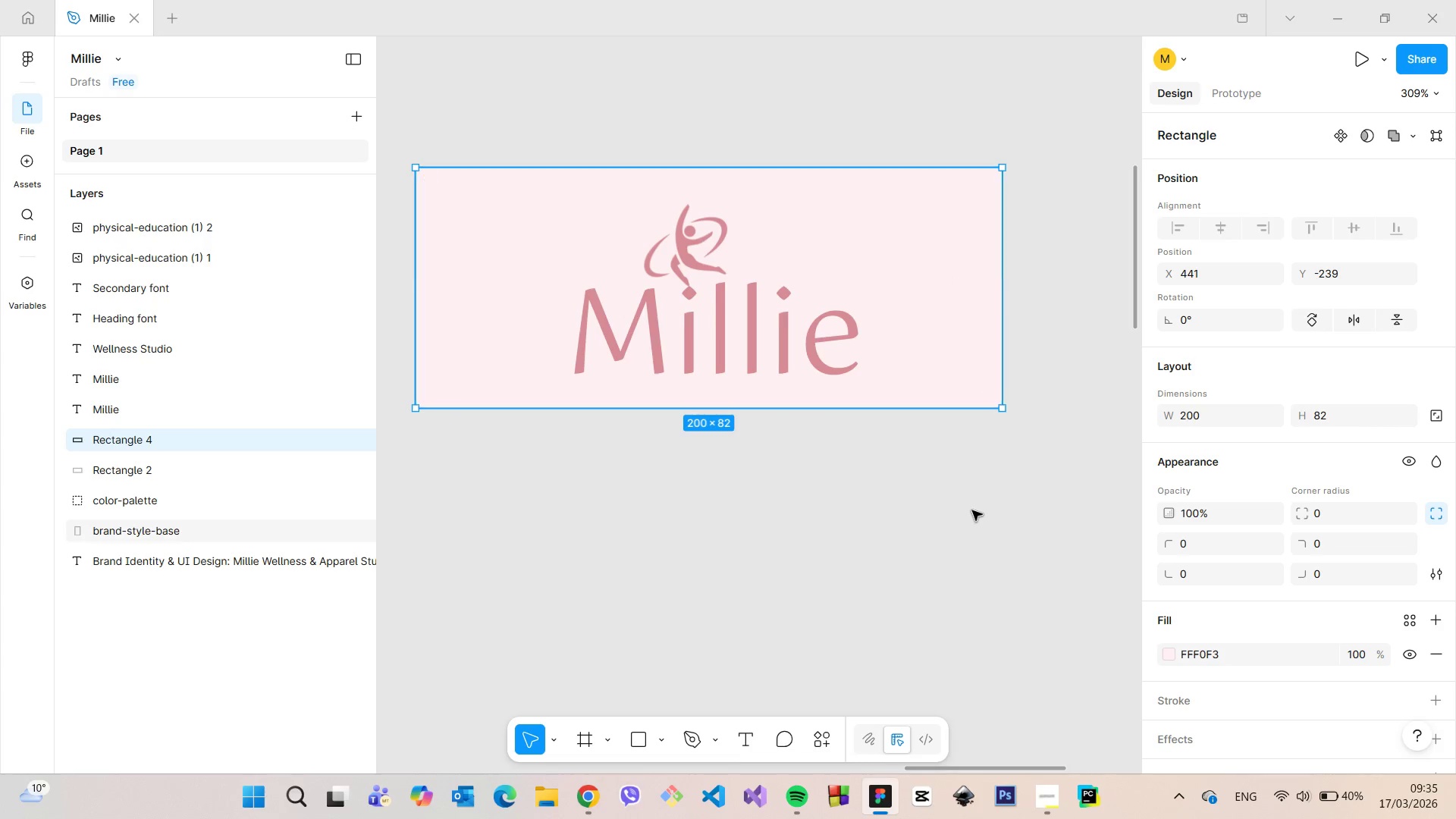 
left_click([972, 510])
 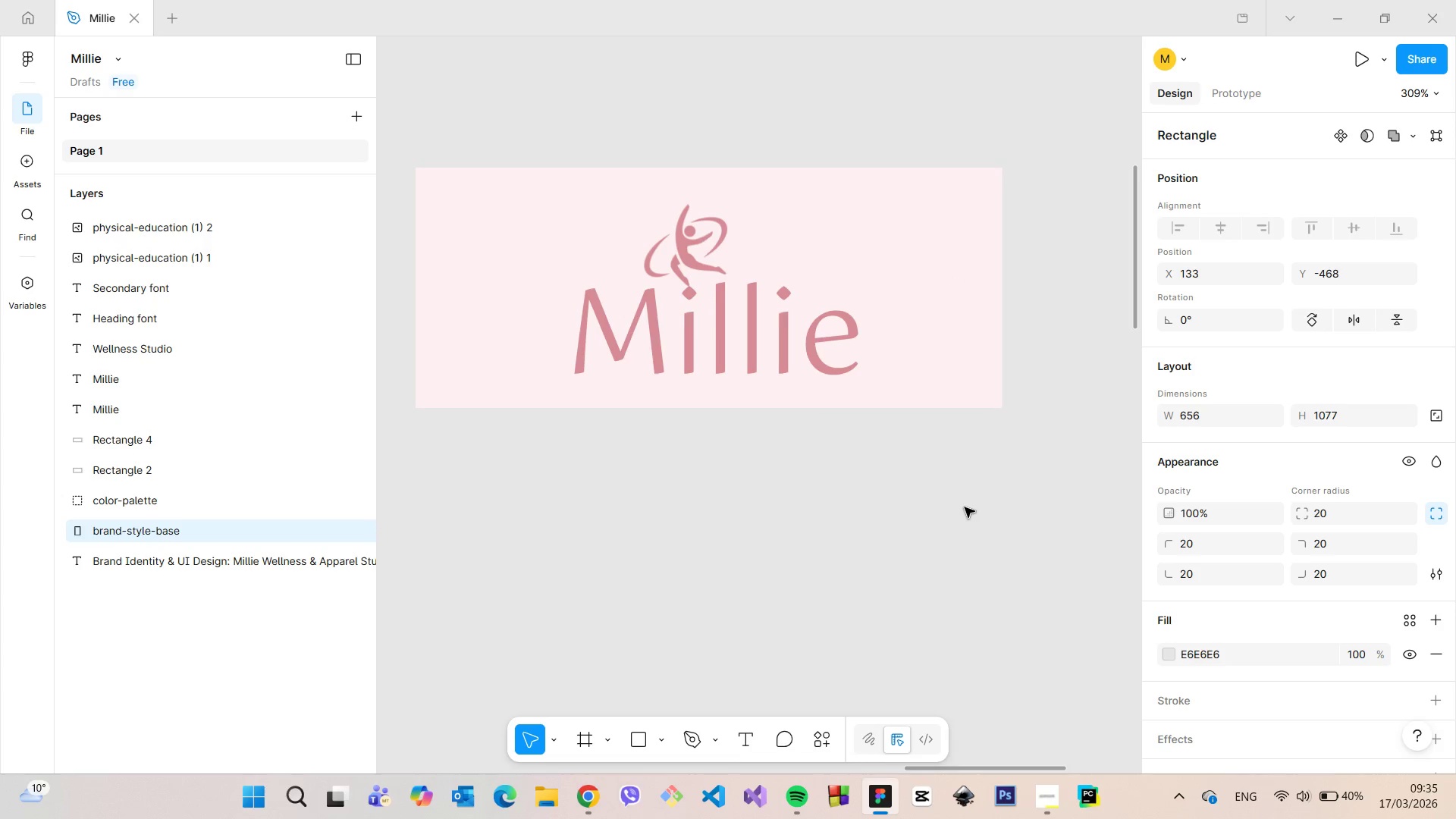 
scroll: coordinate [961, 507], scroll_direction: down, amount: 8.0
 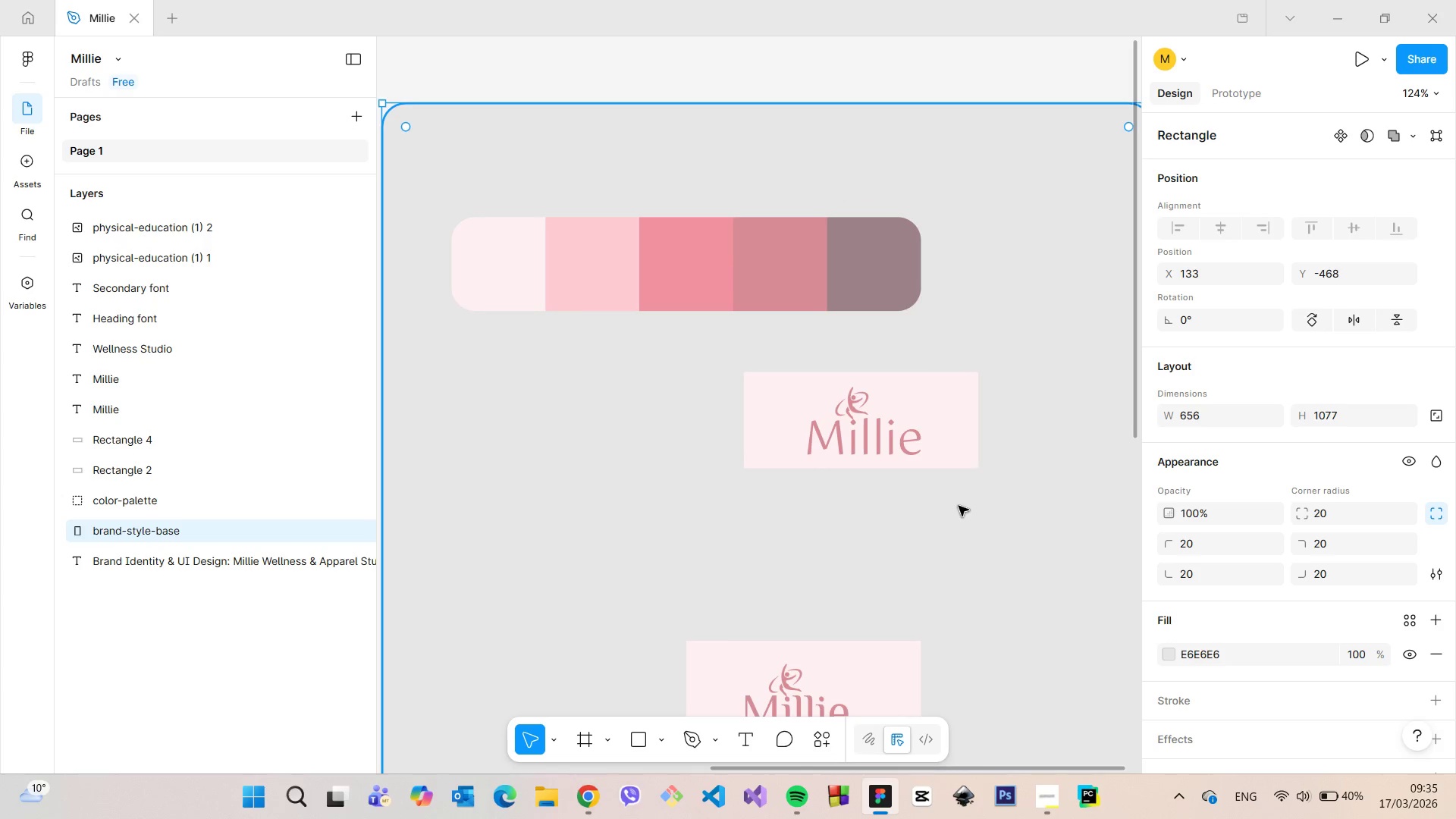 
scroll: coordinate [849, 441], scroll_direction: up, amount: 28.0
 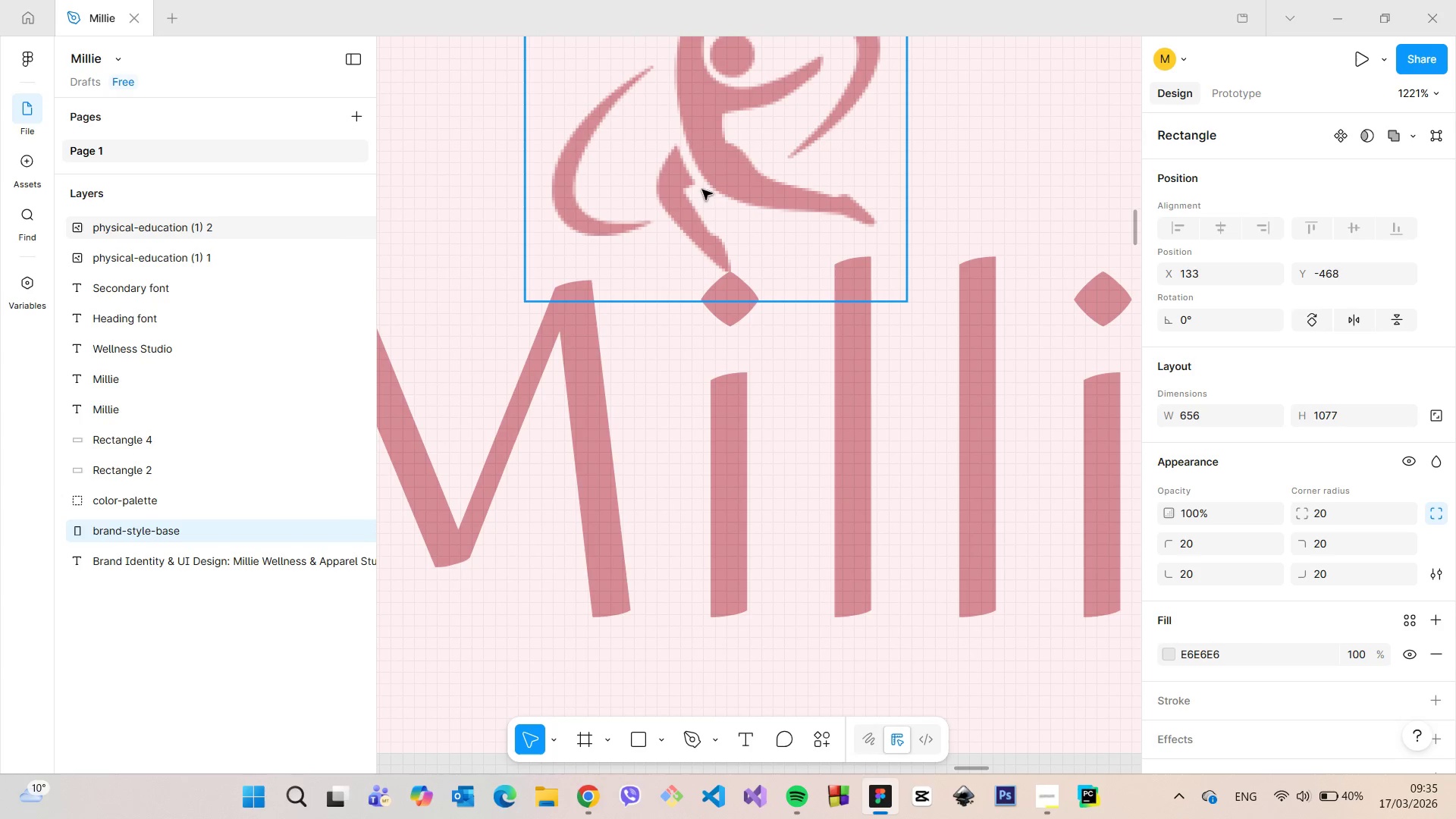 
scroll: coordinate [707, 223], scroll_direction: down, amount: 20.0
 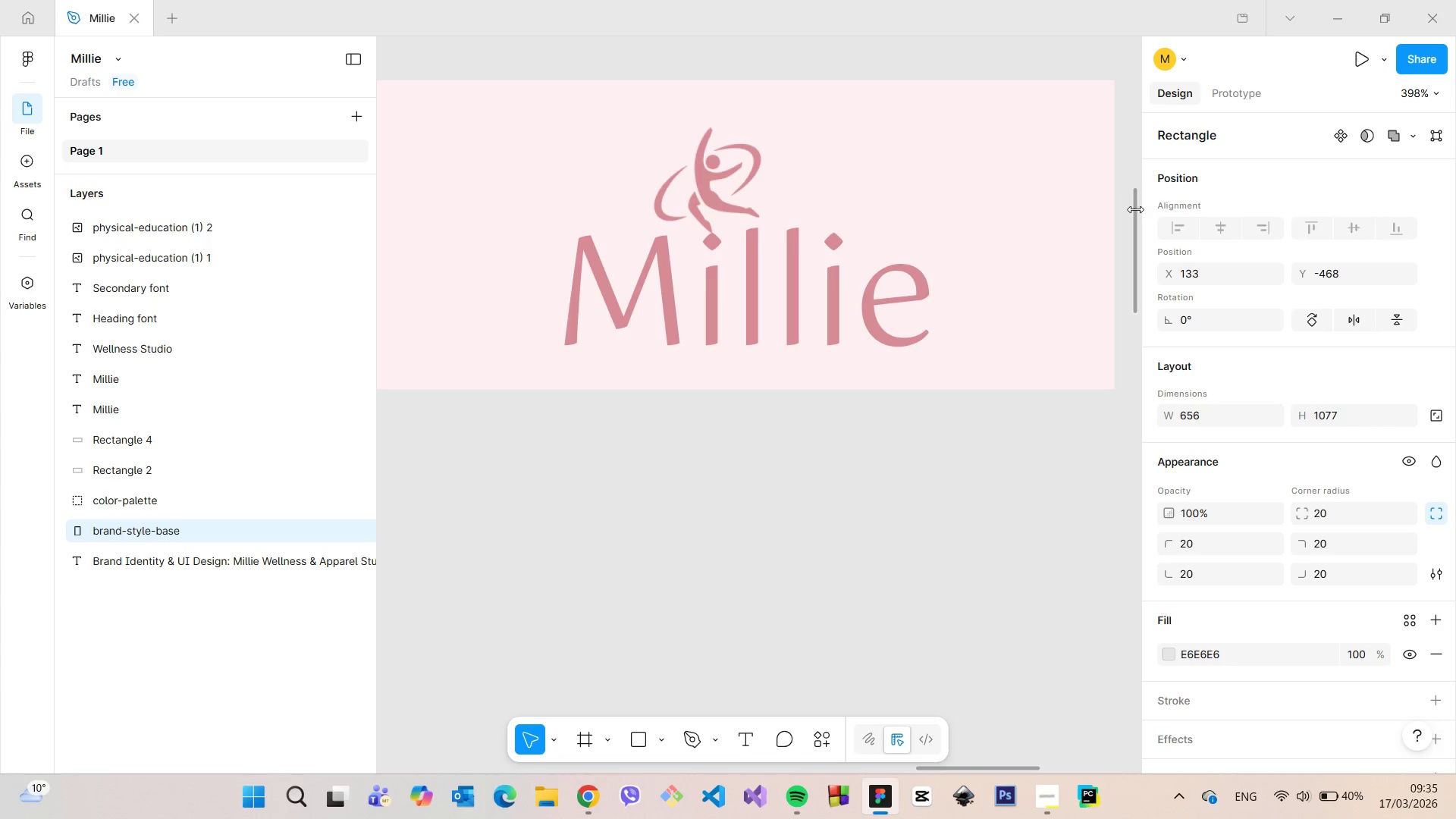 
left_click_drag(start_coordinate=[1132, 209], to_coordinate=[1136, 190])
 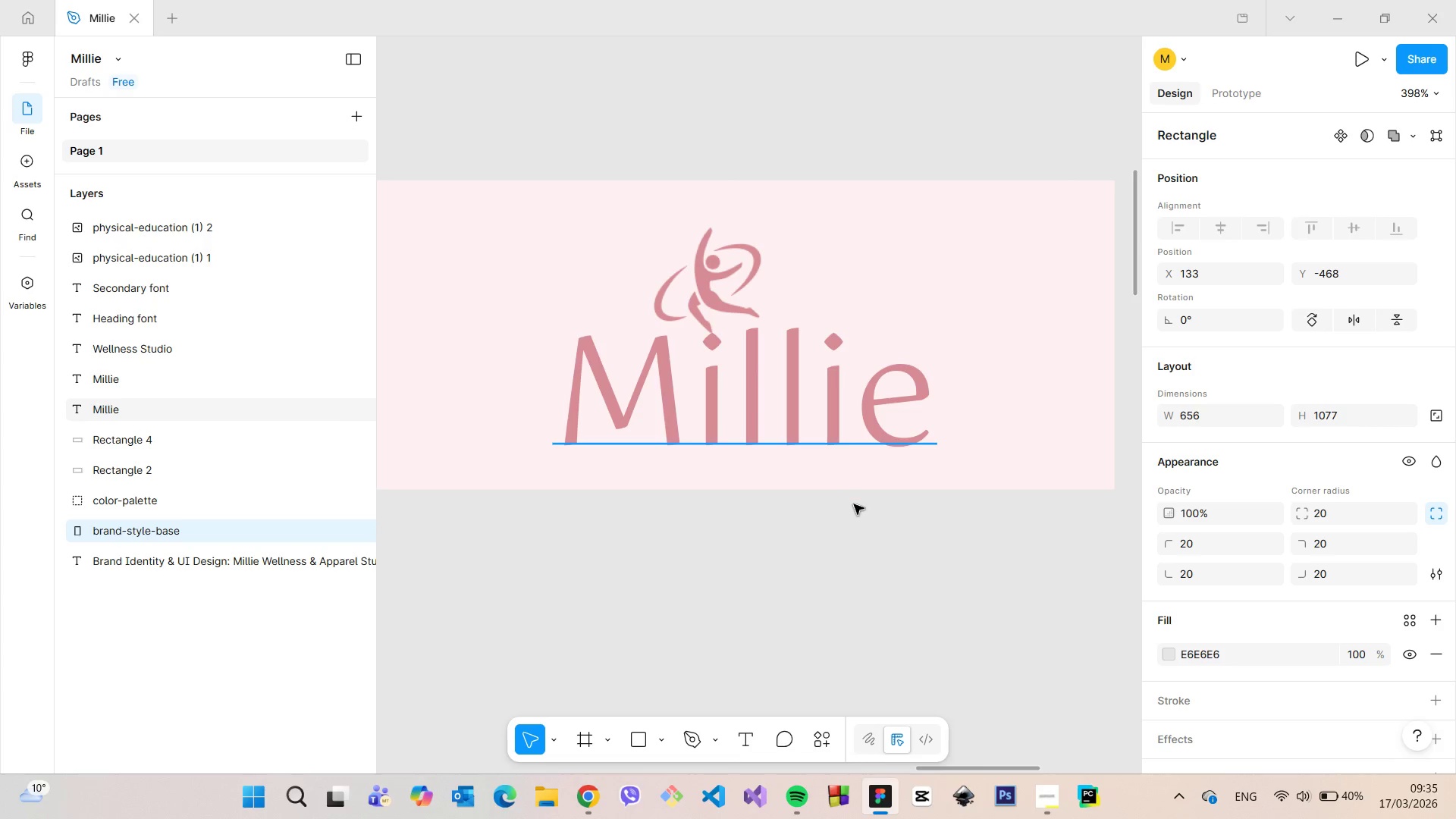 
left_click([856, 511])
 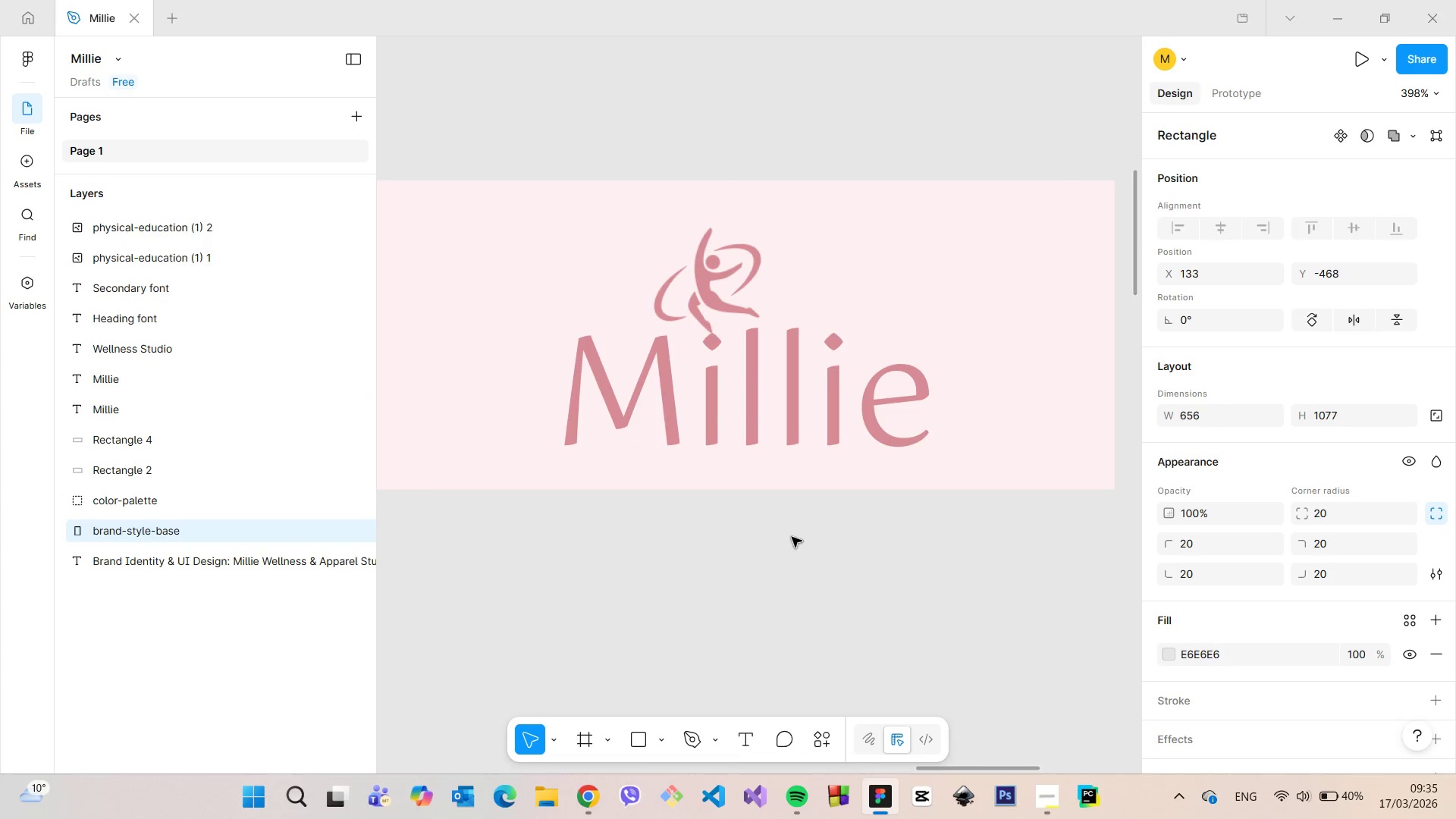 
wait(8.42)
 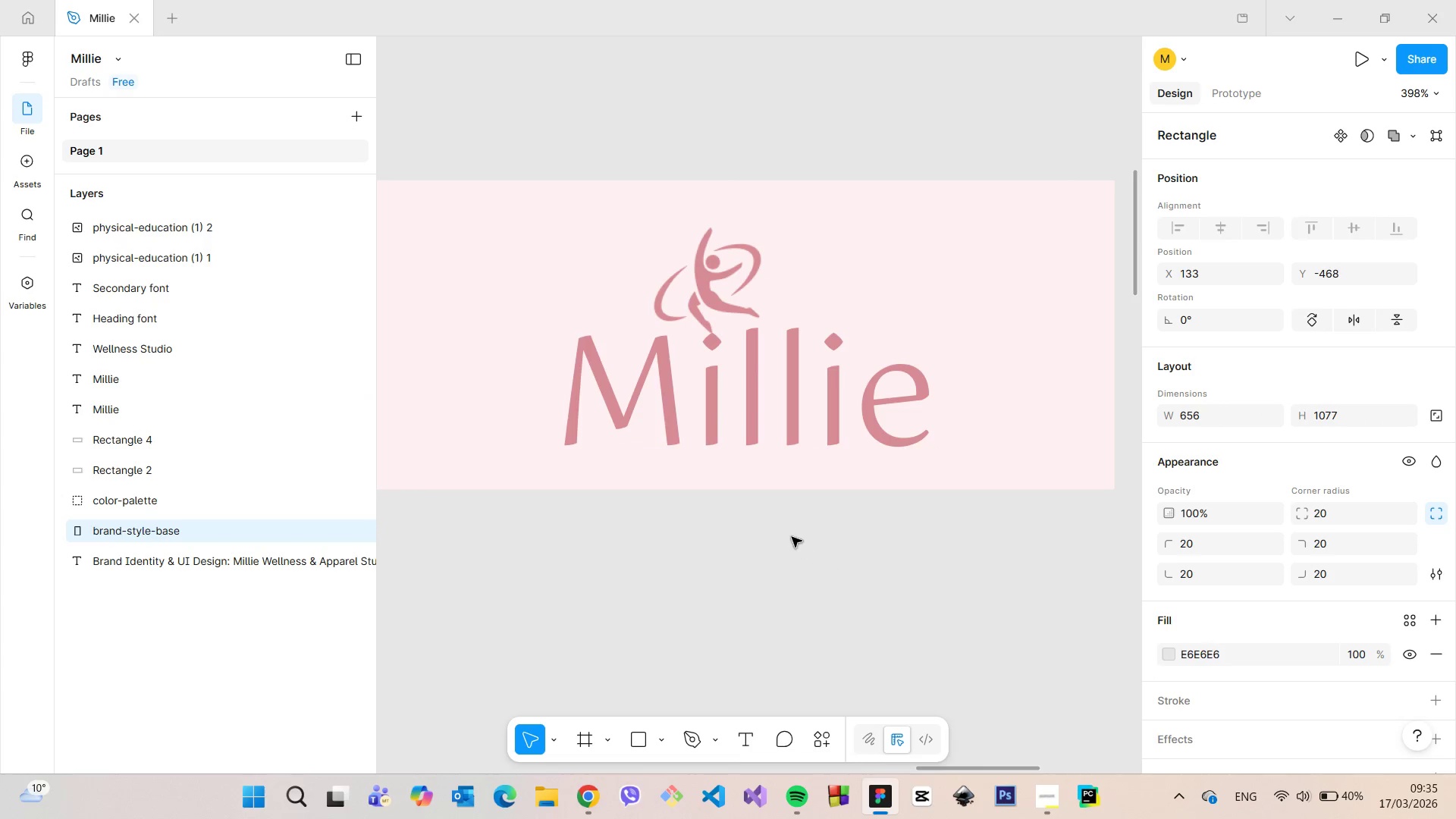 
hold_key(key=VolumeDown, duration=0.95)
 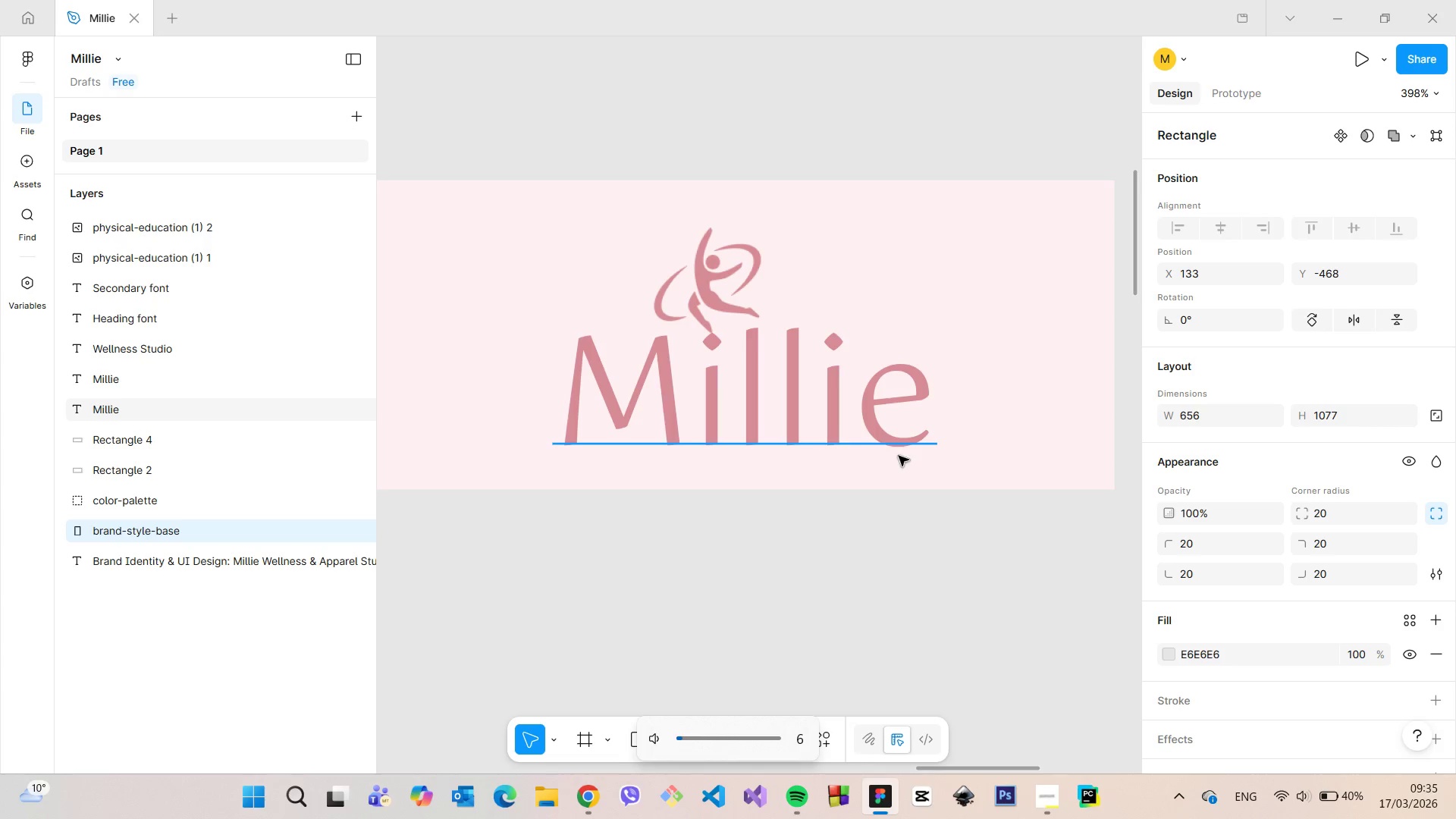 
left_click([910, 467])
 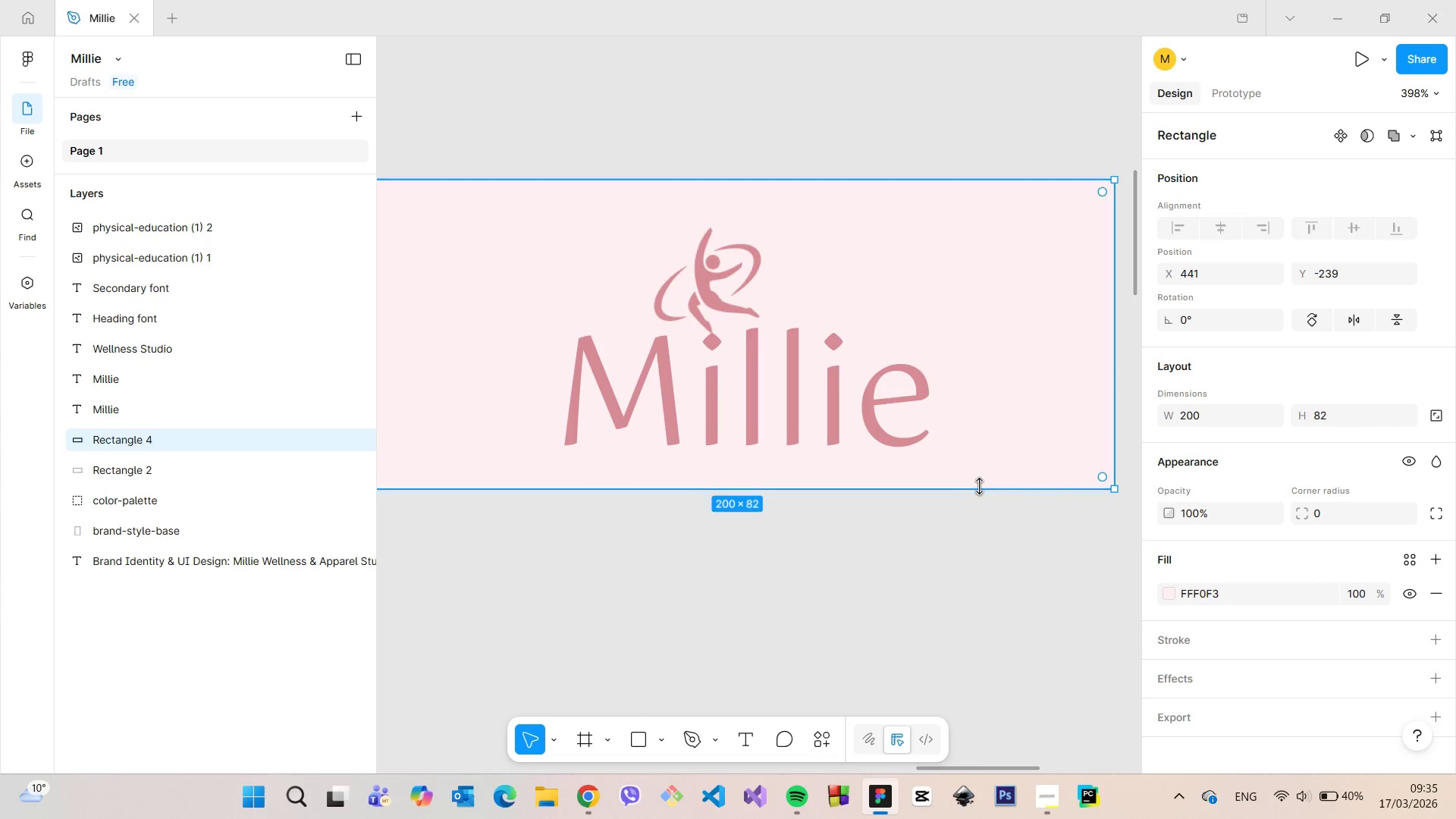 
left_click_drag(start_coordinate=[979, 486], to_coordinate=[974, 537])
 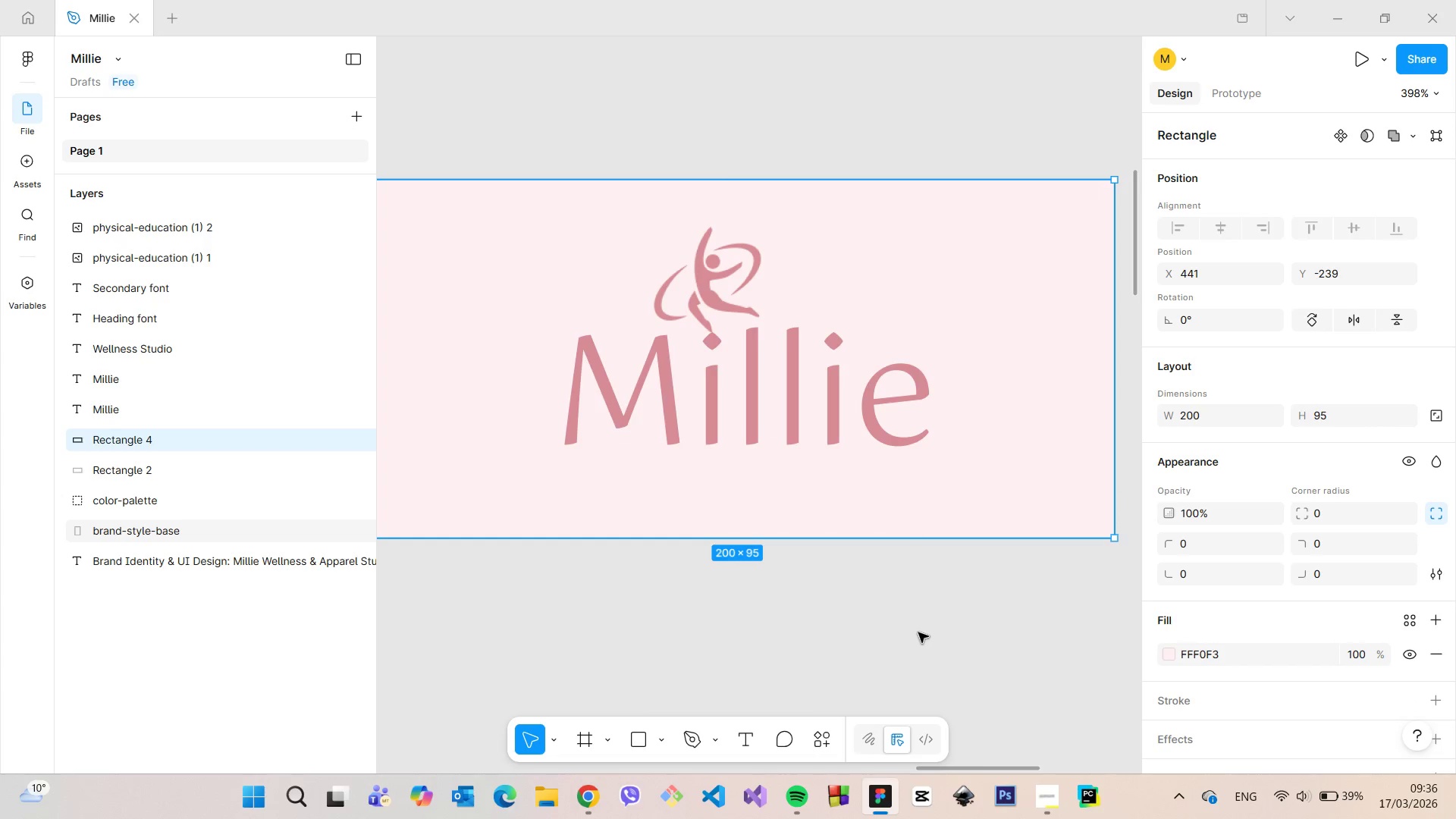 
wait(7.97)
 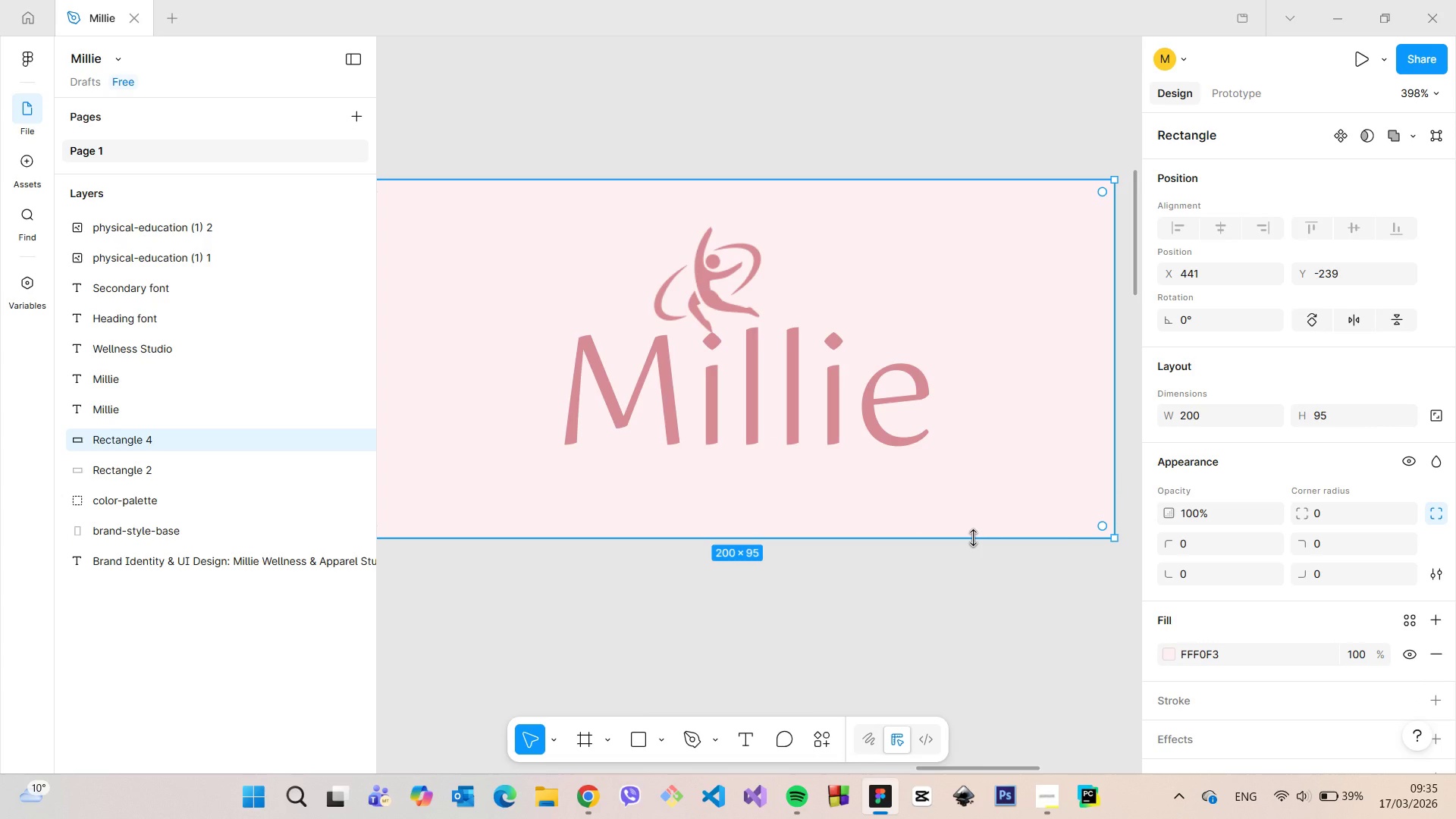 
scroll: coordinate [811, 602], scroll_direction: down, amount: 6.0
 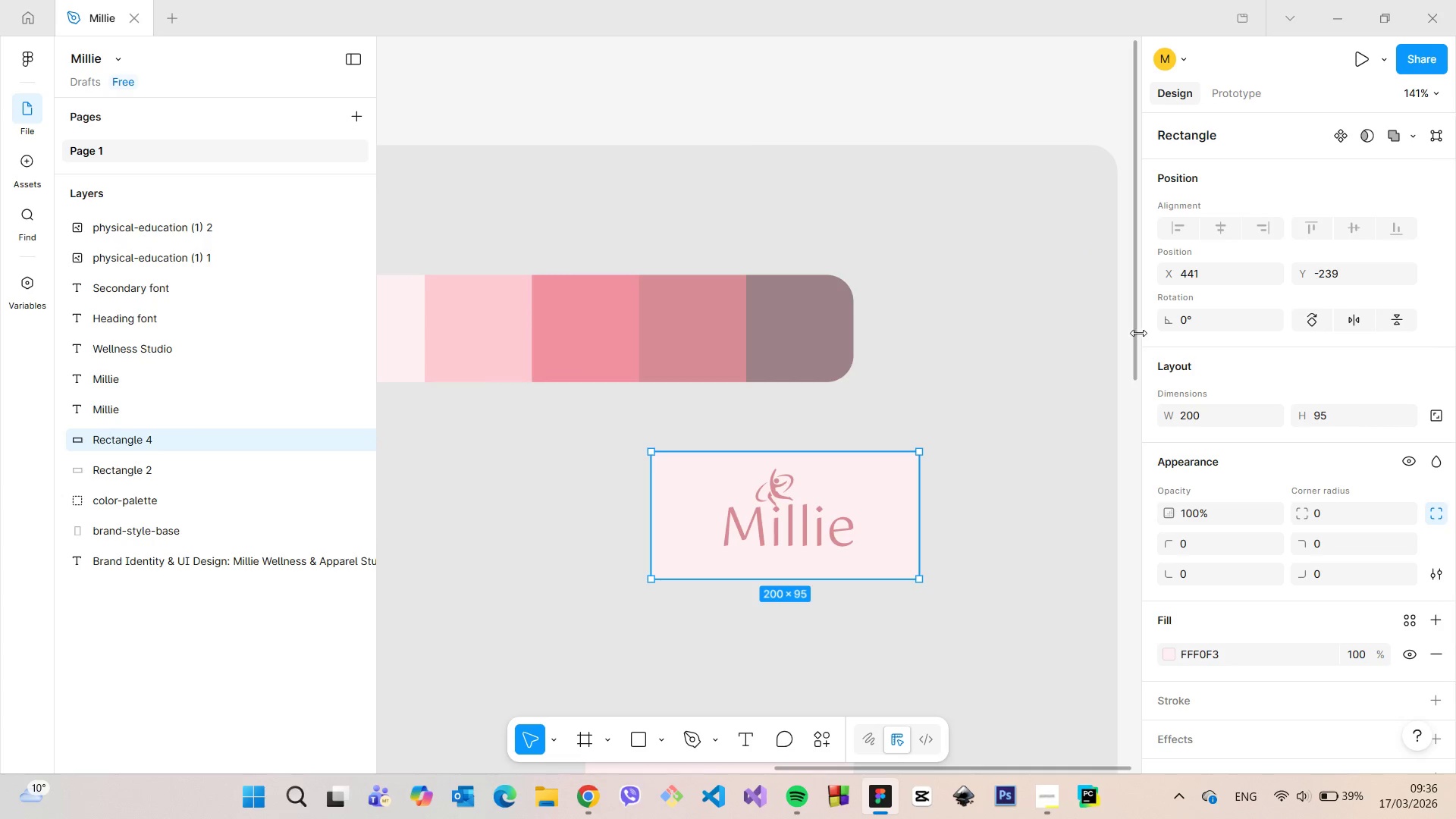 
left_click_drag(start_coordinate=[1134, 333], to_coordinate=[1116, 409])
 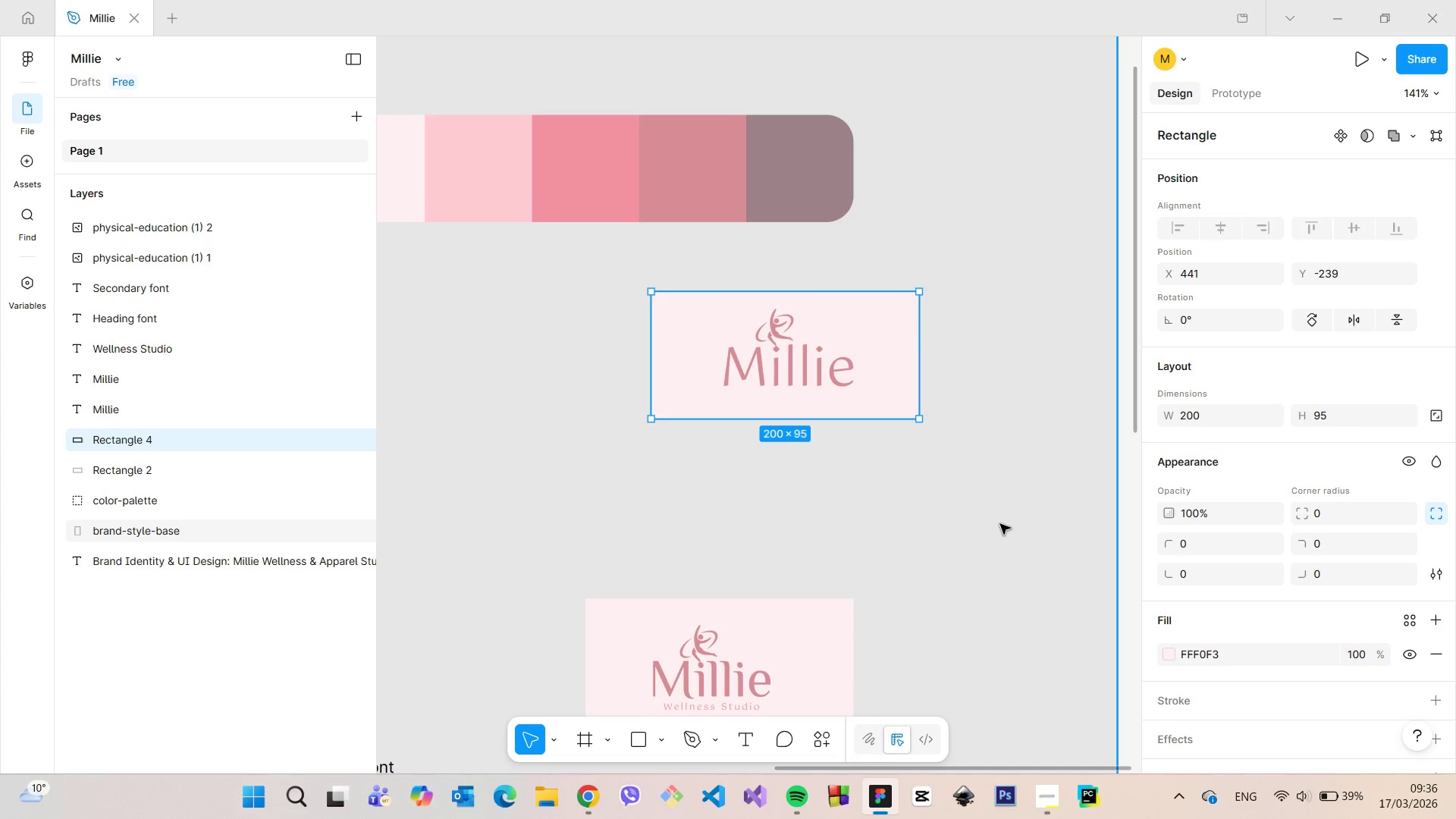 
wait(7.31)
 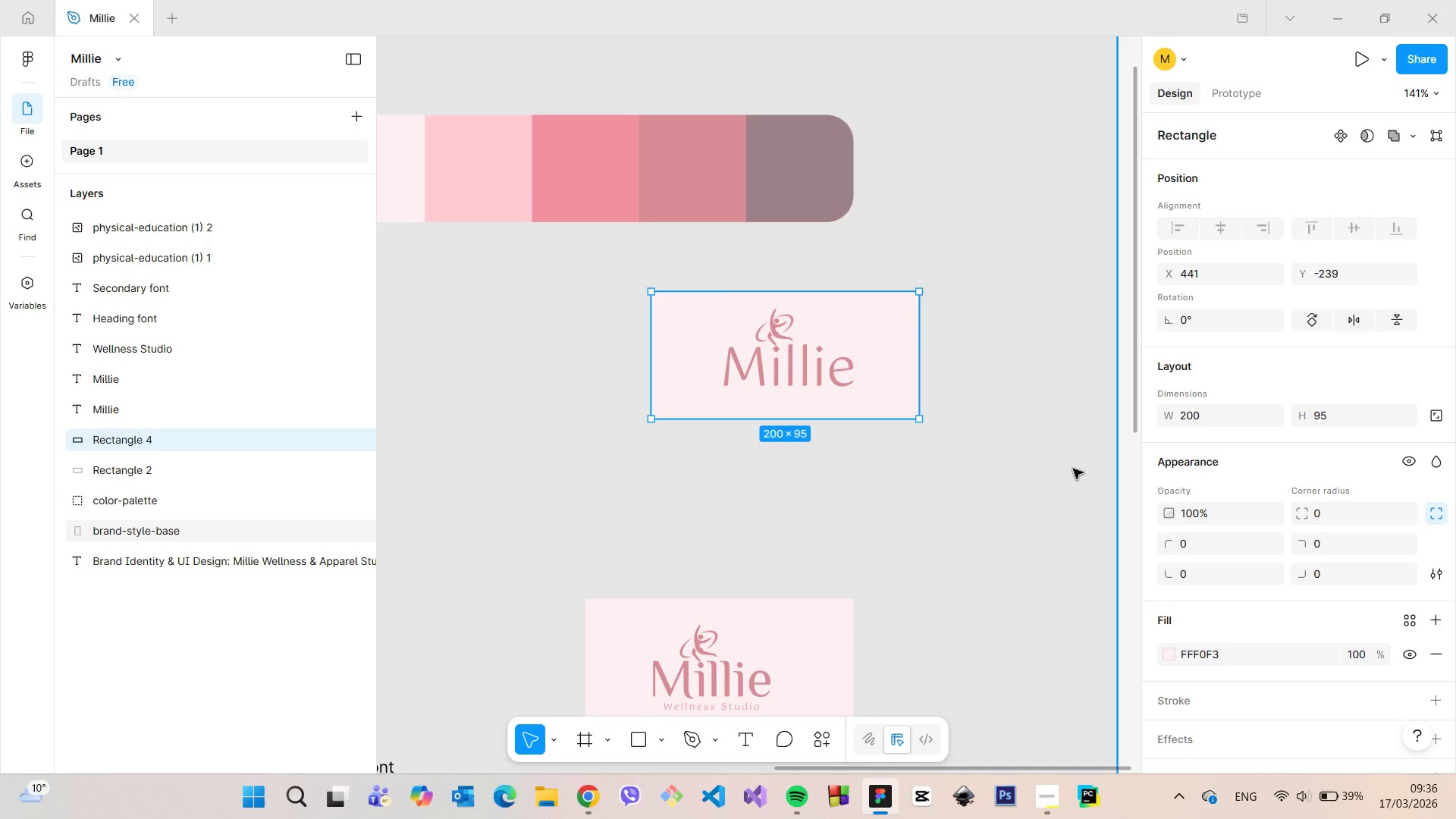 
left_click_drag(start_coordinate=[1135, 383], to_coordinate=[1127, 419])
 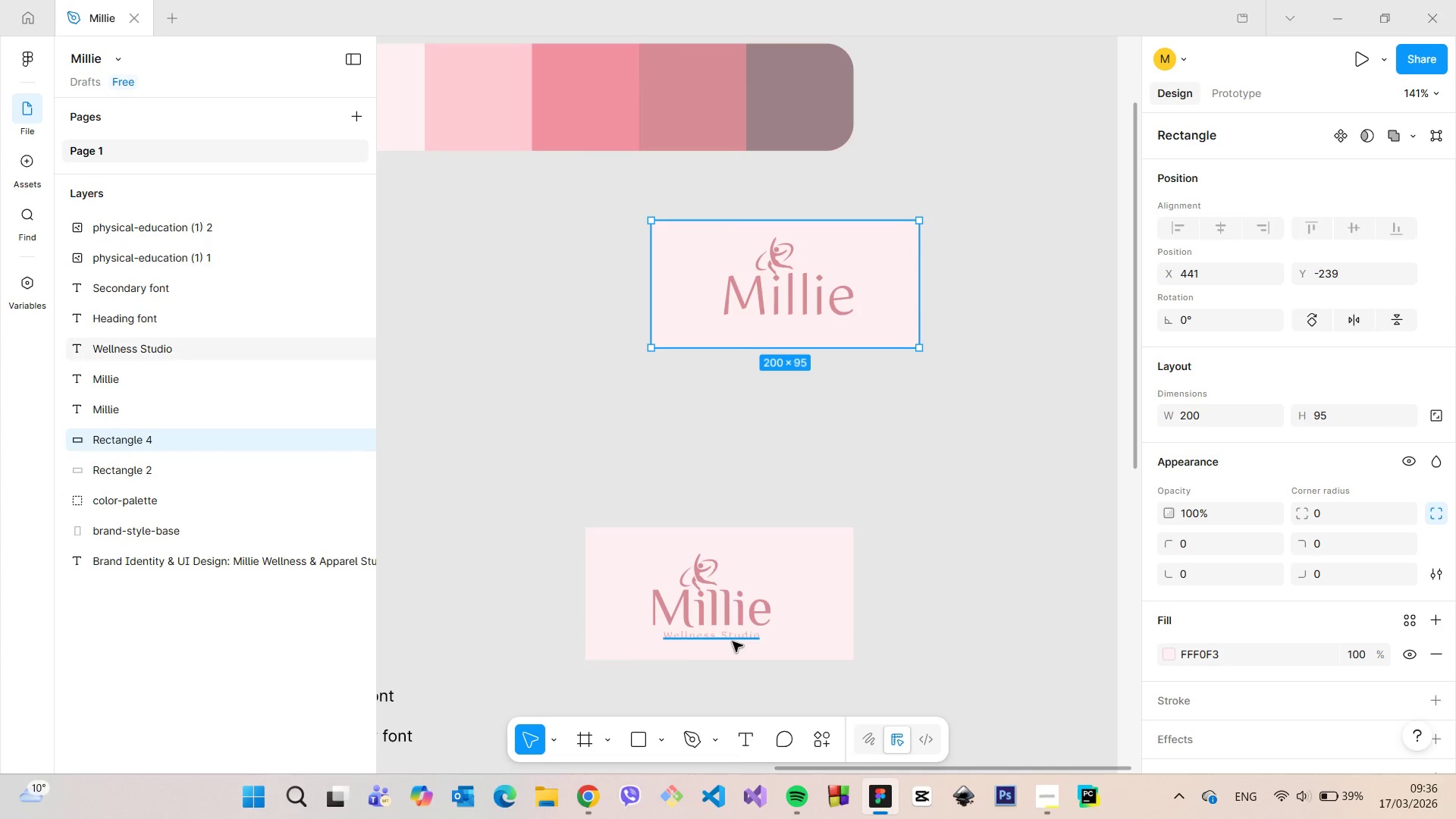 
left_click([733, 642])
 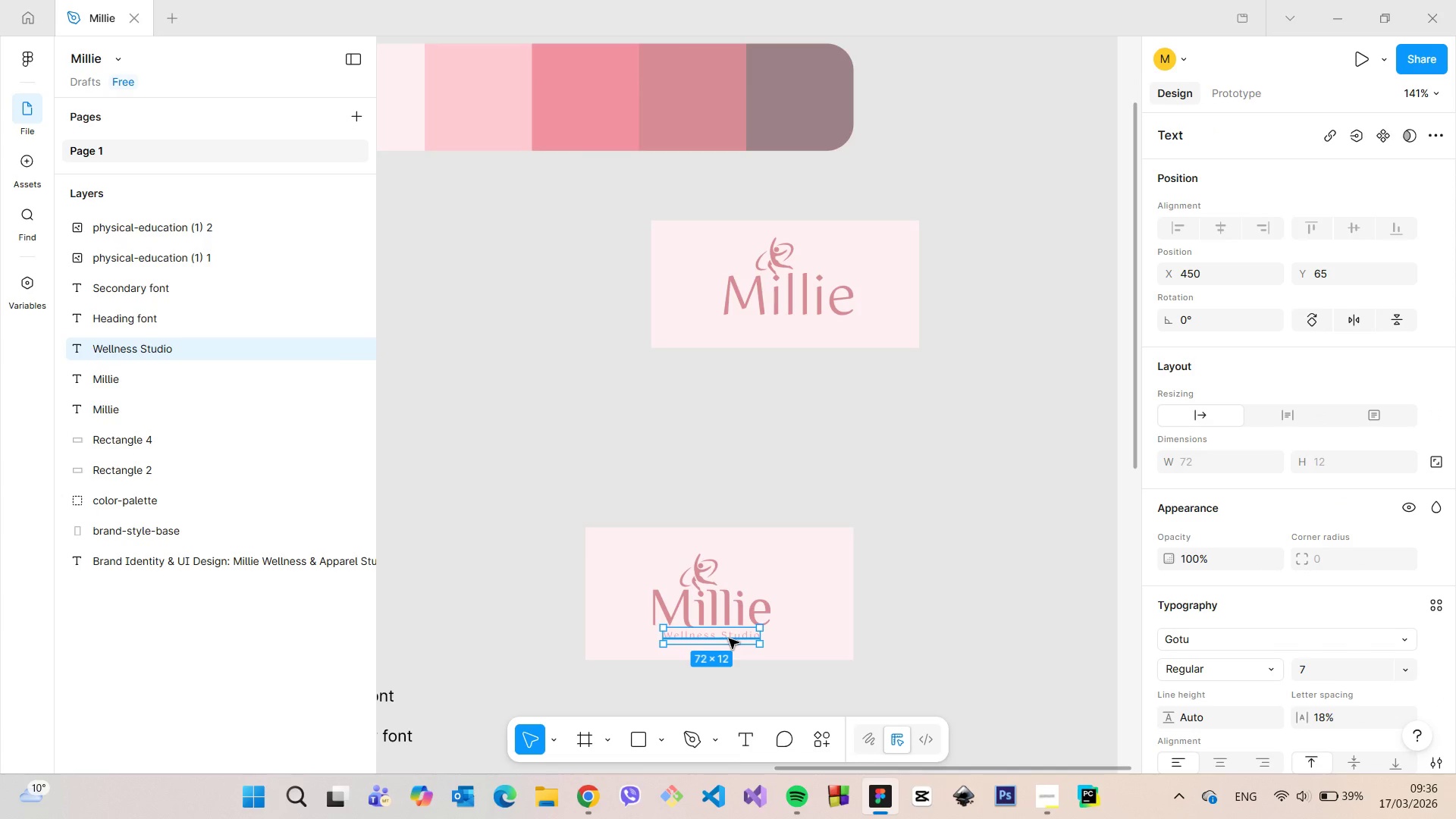 
hold_key(key=AltLeft, duration=1.51)
left_click_drag(start_coordinate=[728, 639], to_coordinate=[805, 328])
 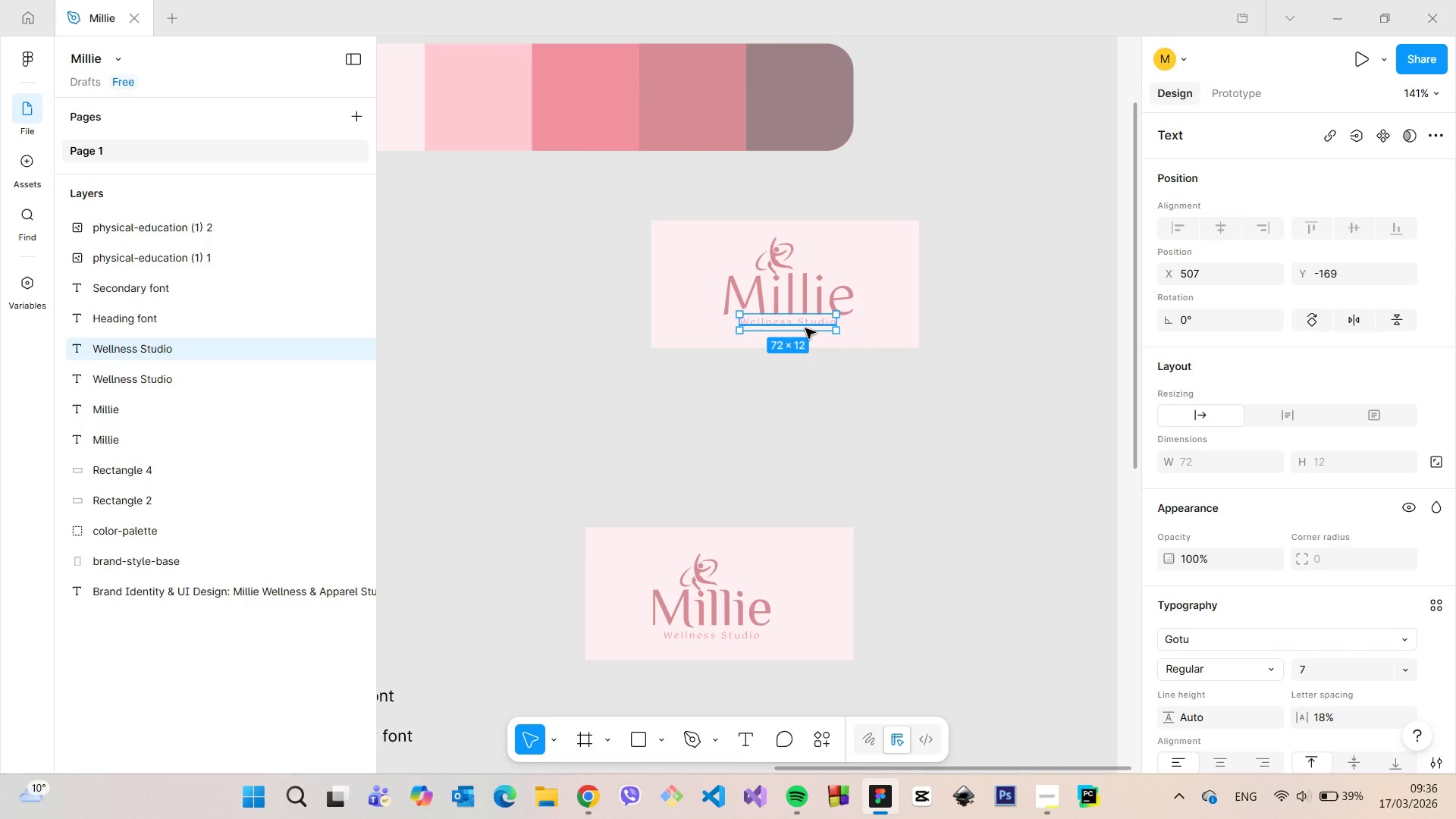 
hold_key(key=AltLeft, duration=1.22)
 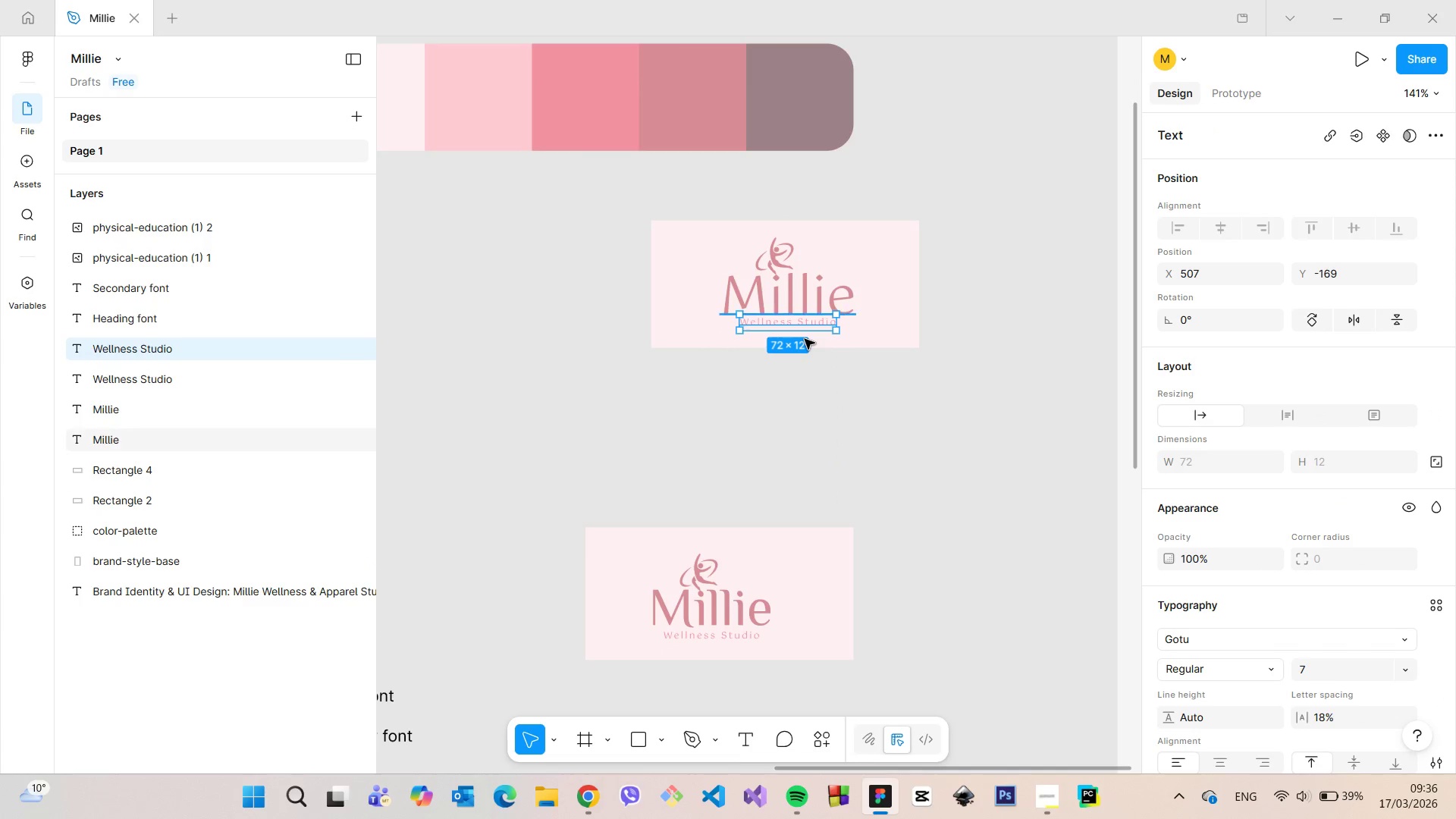 
scroll: coordinate [802, 338], scroll_direction: up, amount: 11.0
 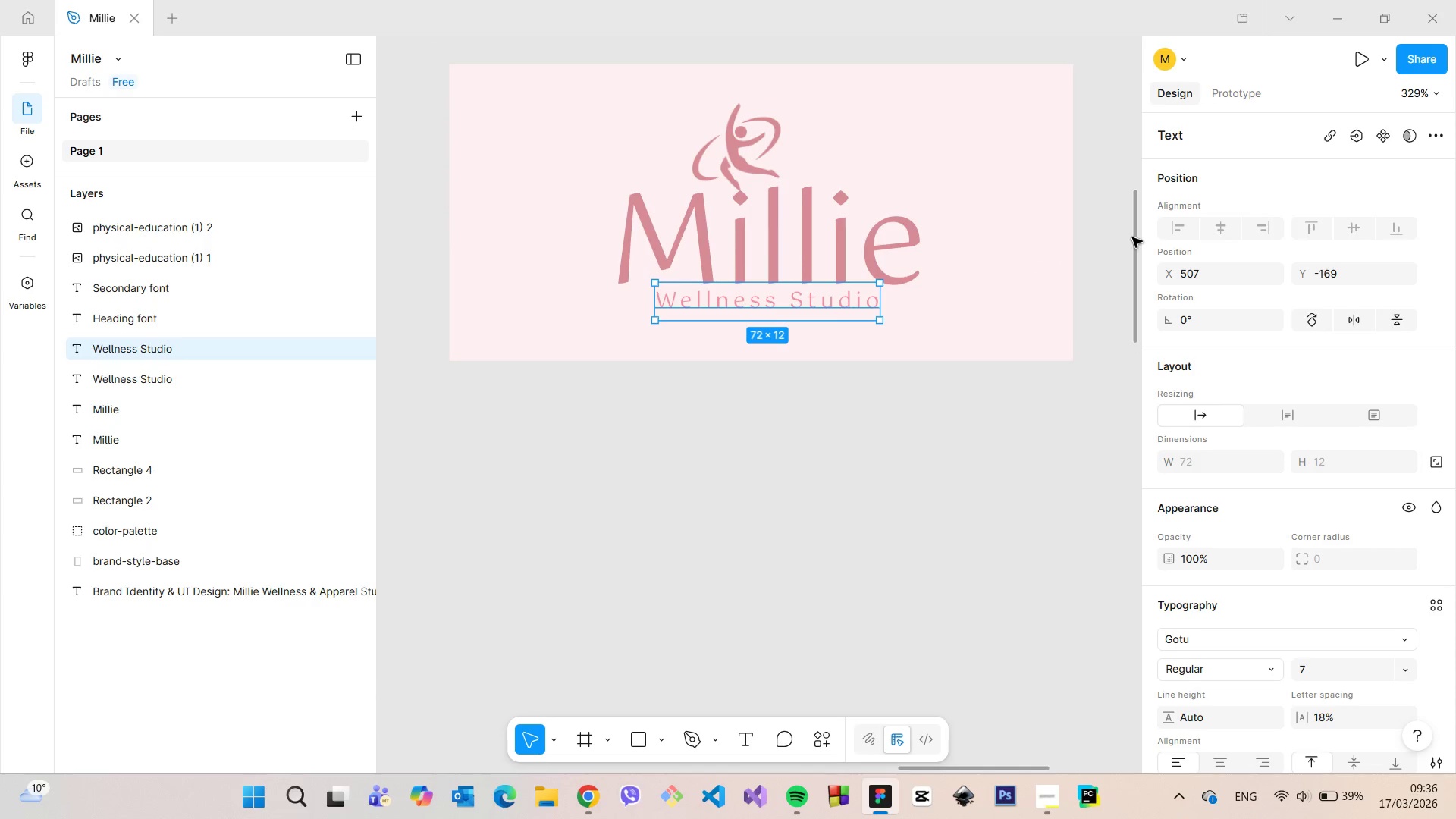 
left_click_drag(start_coordinate=[1132, 237], to_coordinate=[1132, 215])
 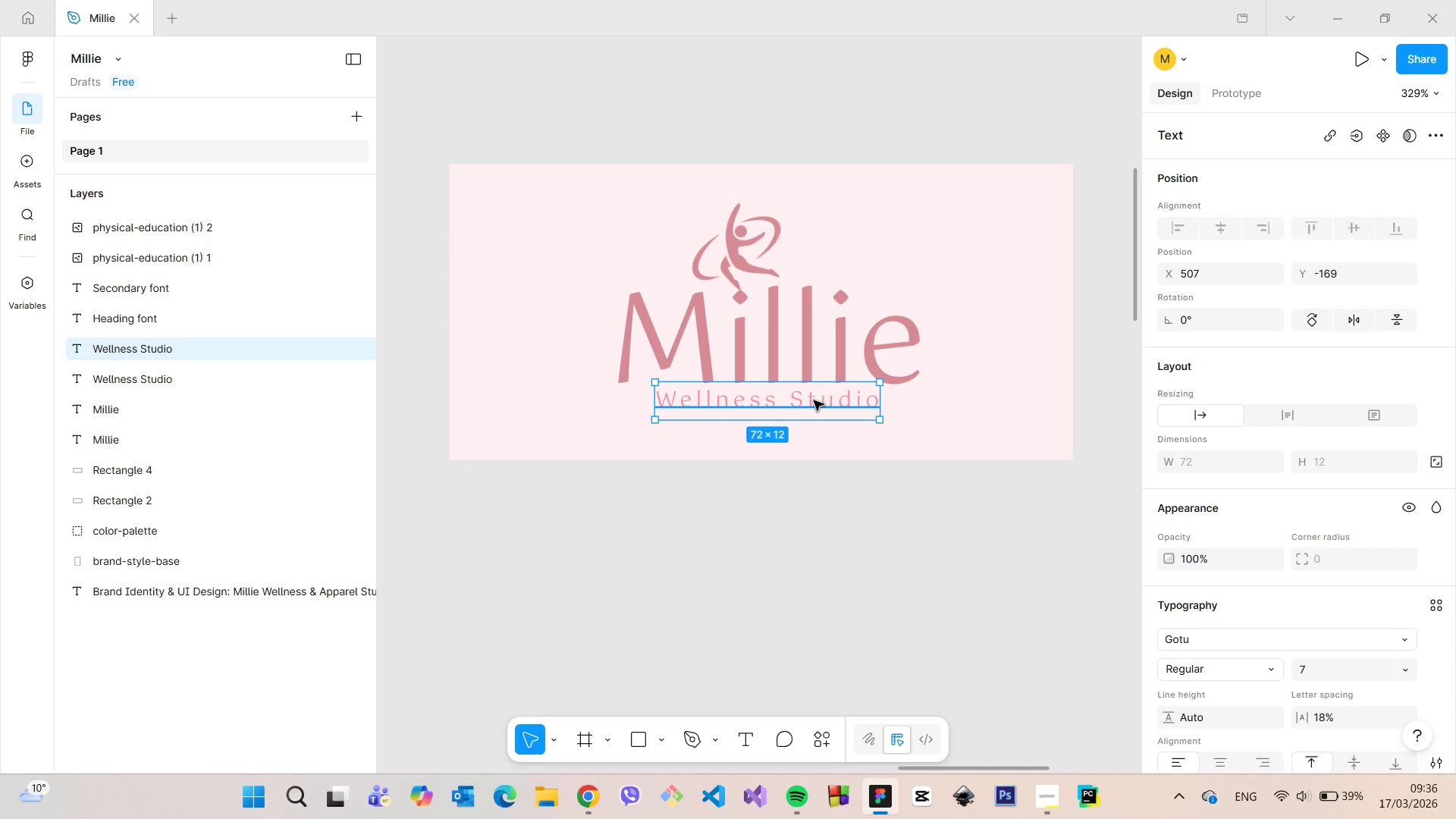 
left_click_drag(start_coordinate=[814, 401], to_coordinate=[812, 412])
 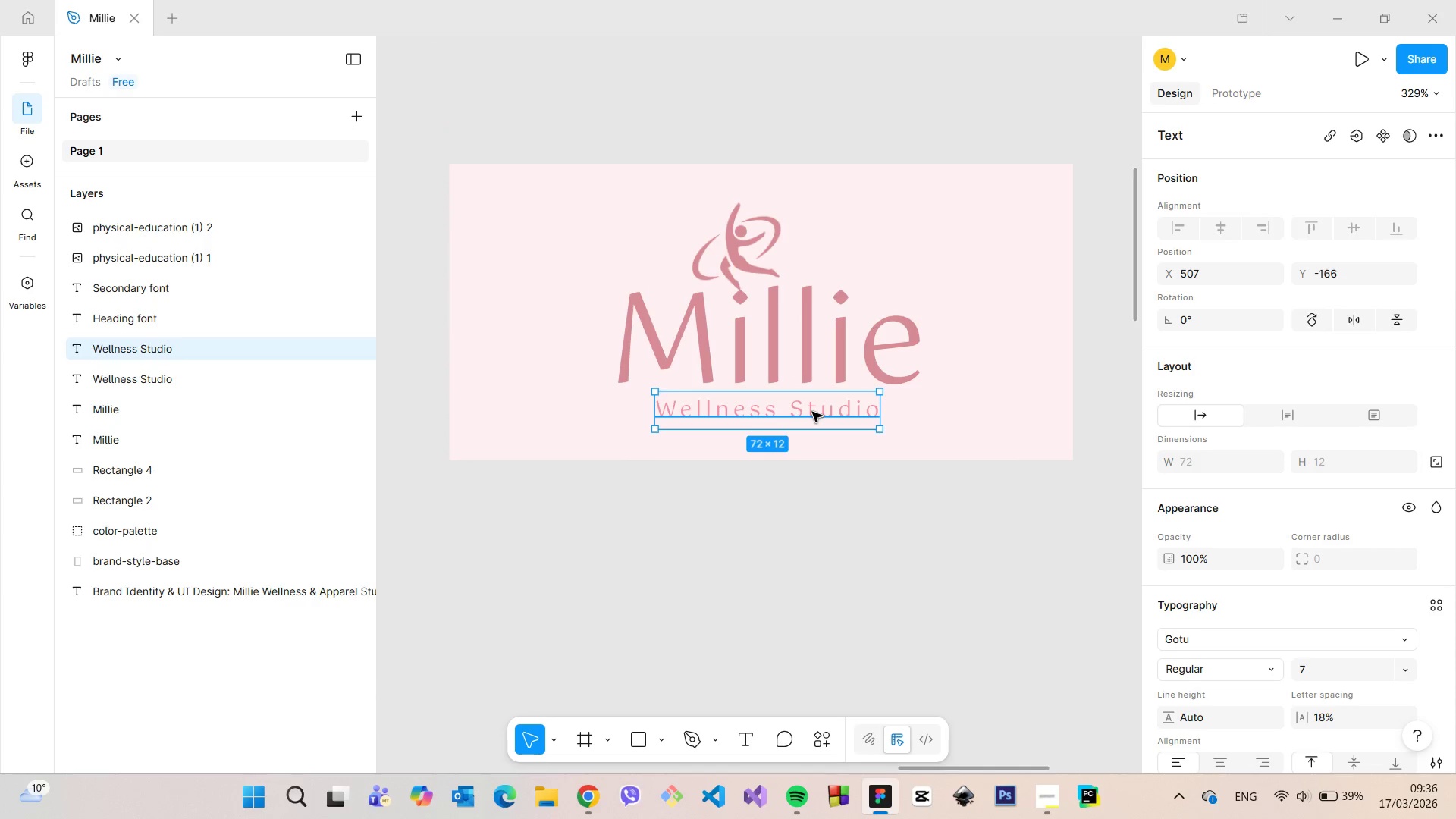 
double_click([812, 412])
 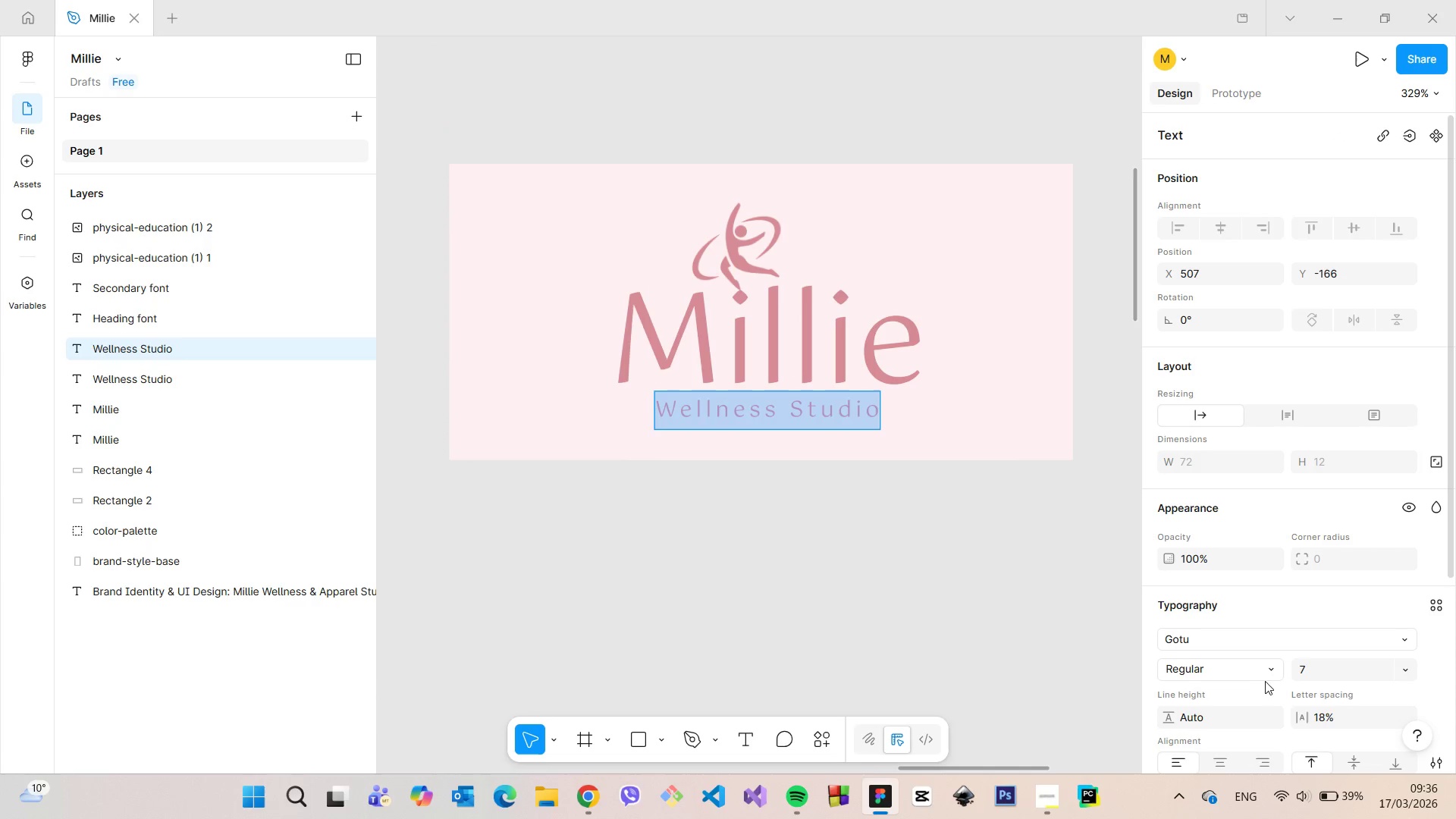 
scroll: coordinate [1268, 695], scroll_direction: down, amount: 3.0
 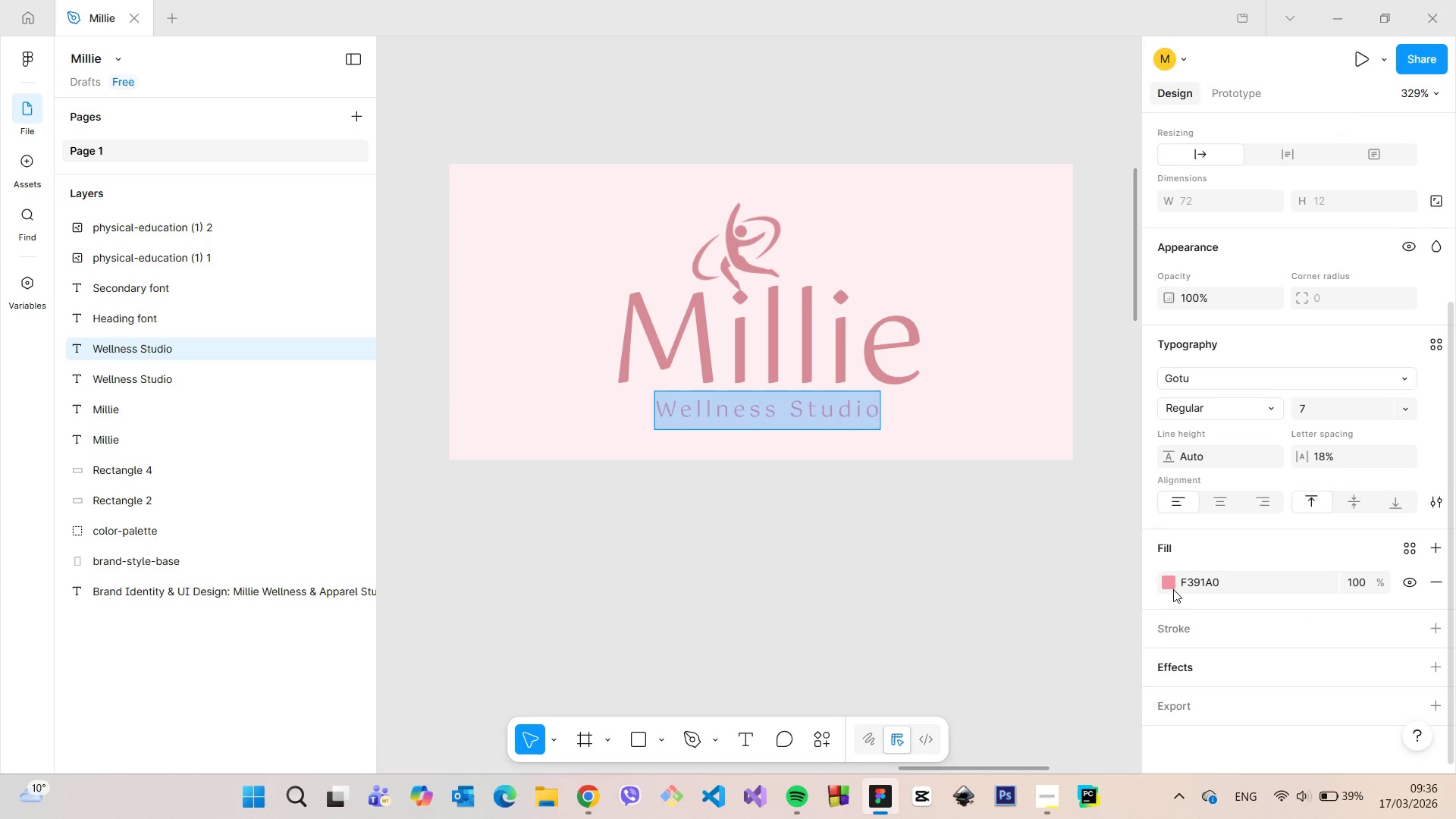 
left_click([1170, 582])
 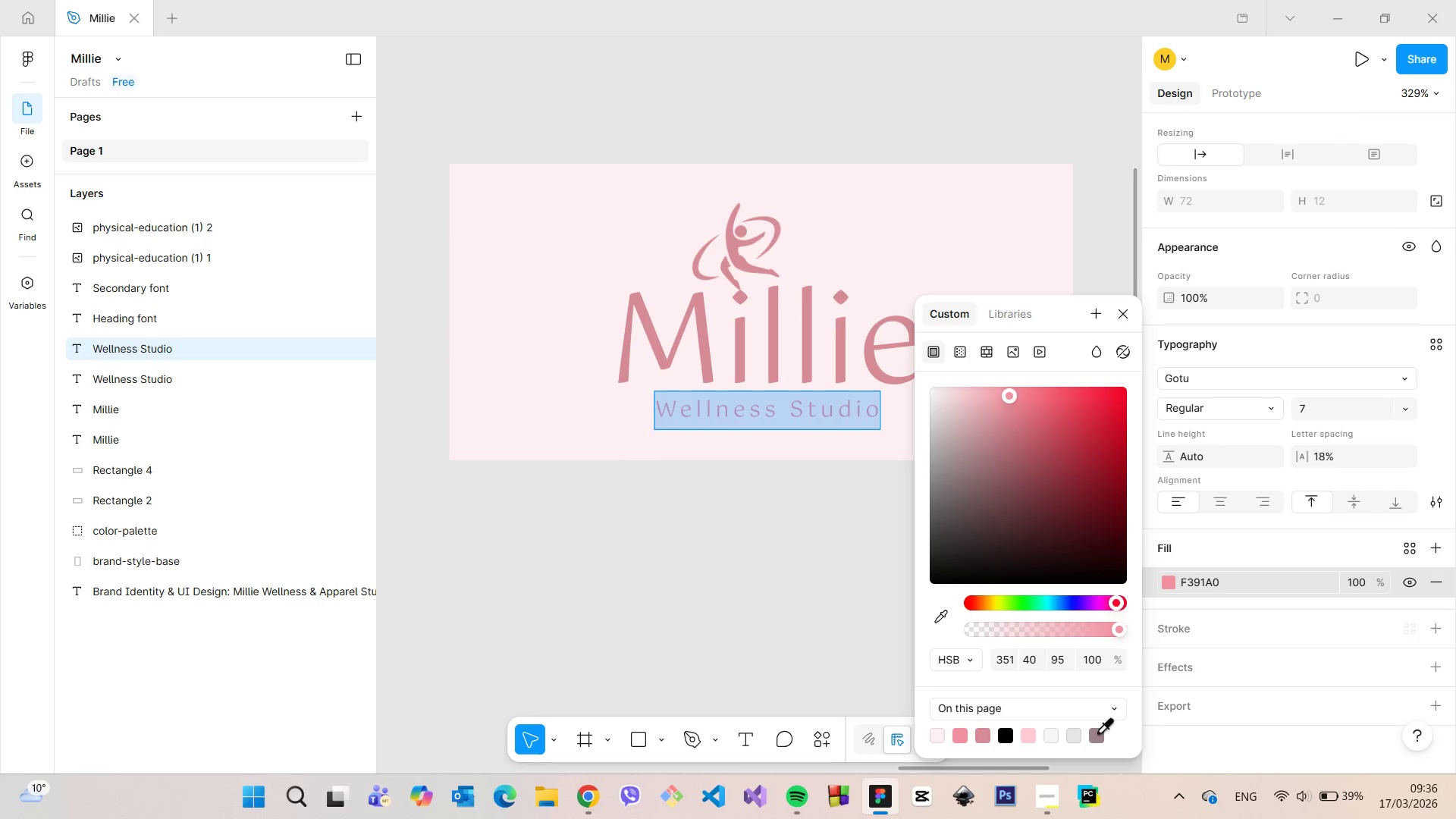 
left_click([1097, 733])
 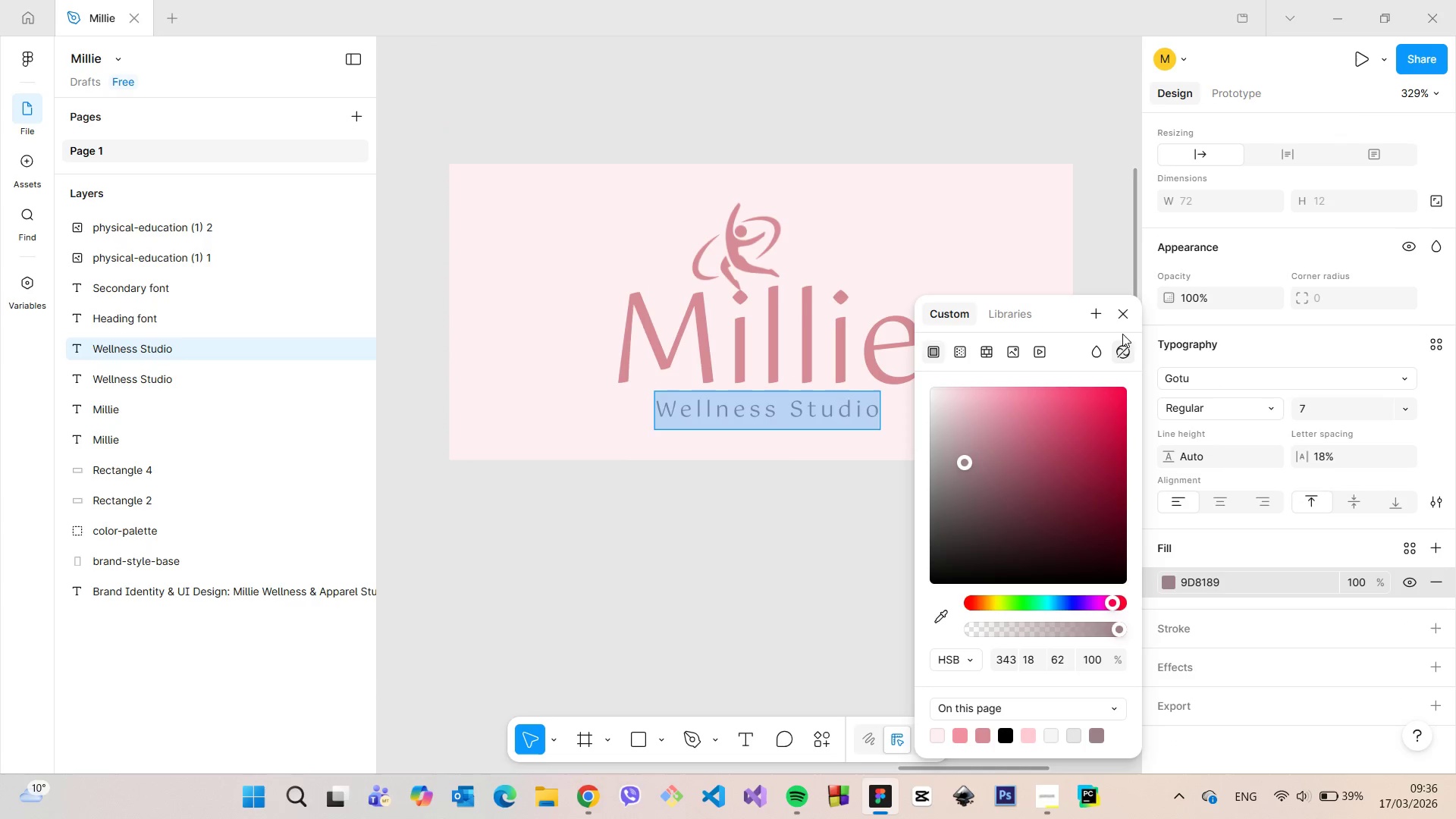 
left_click([1115, 318])
 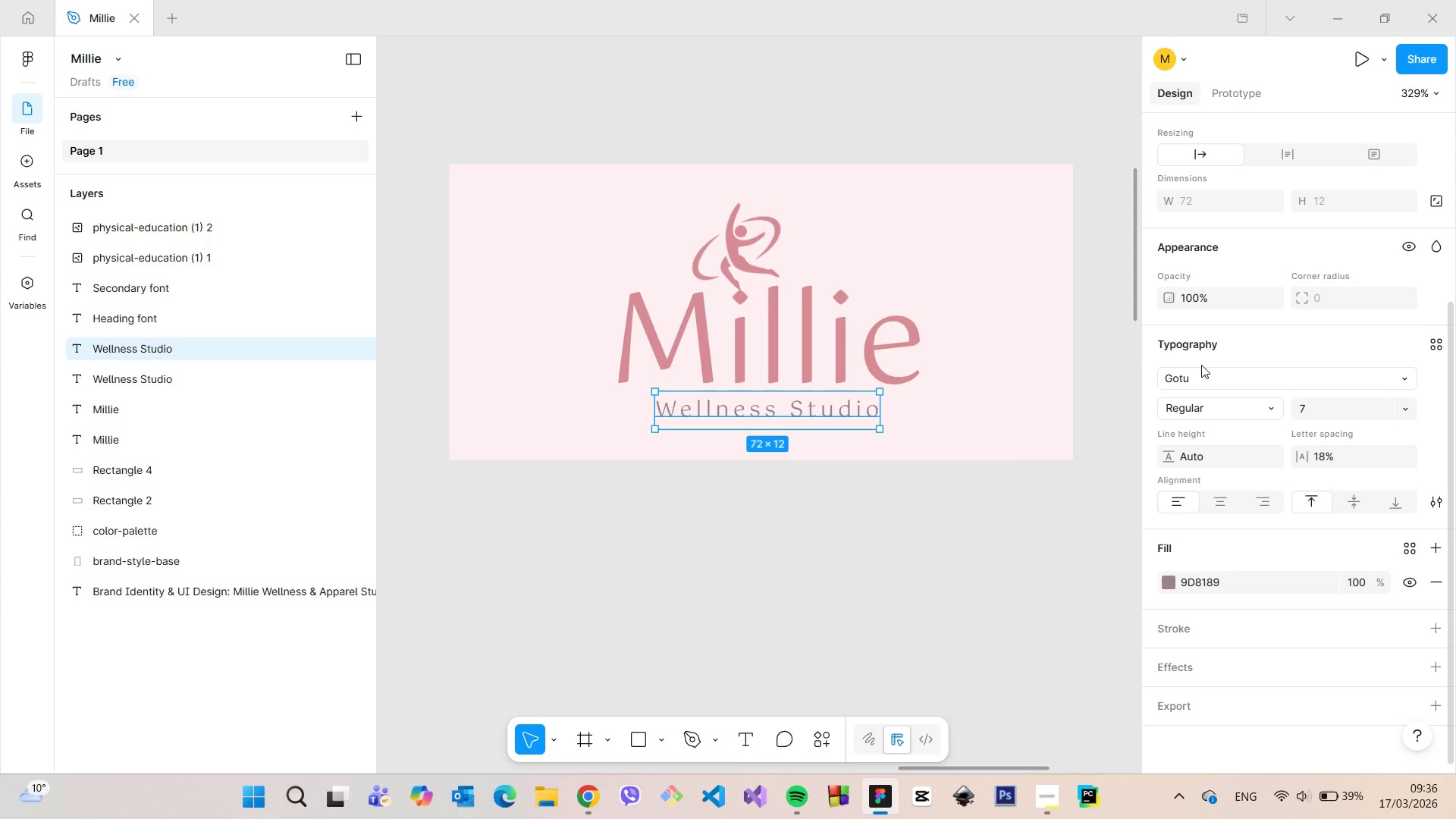 
left_click([1122, 353])
 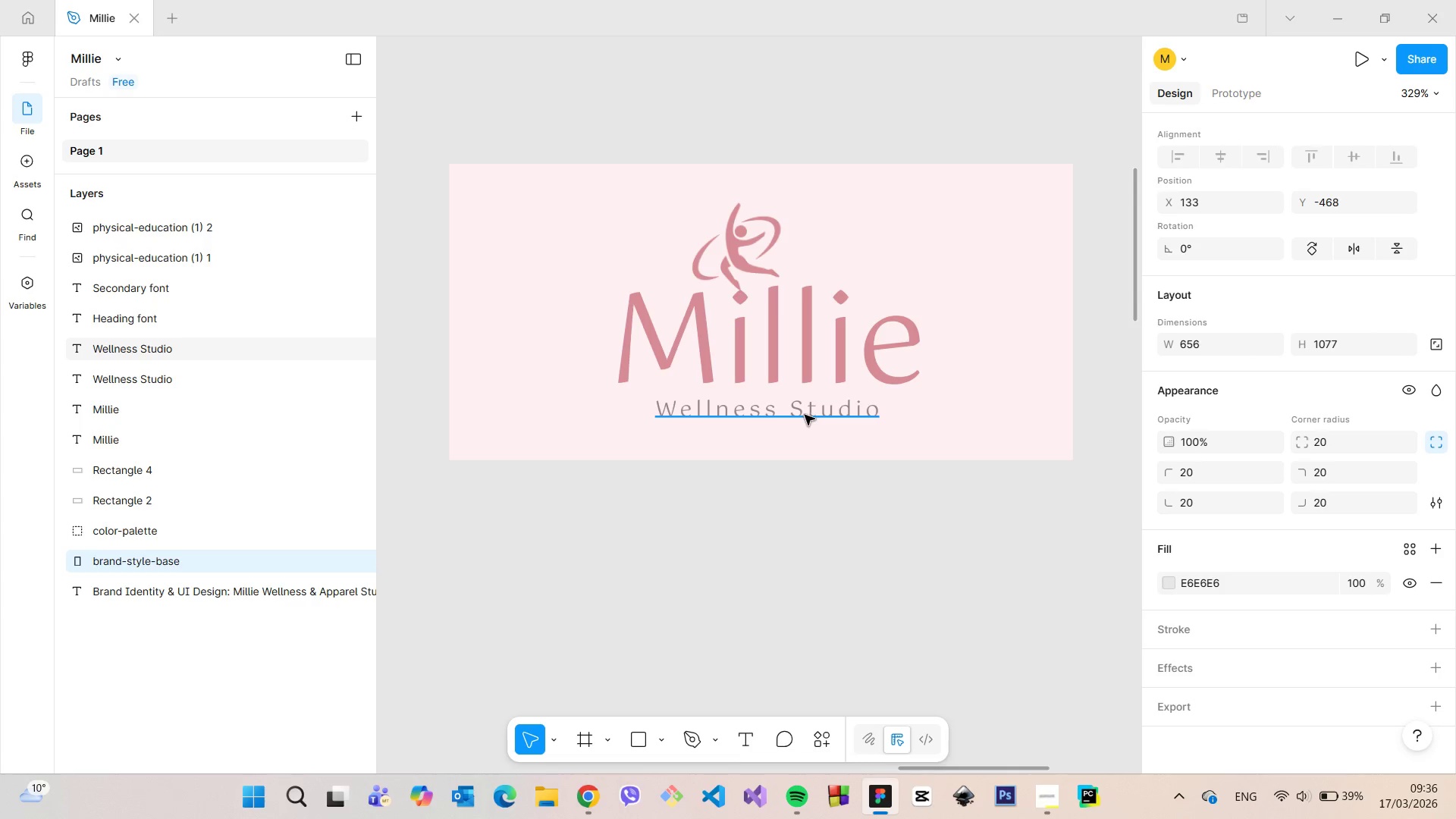 
double_click([803, 415])
 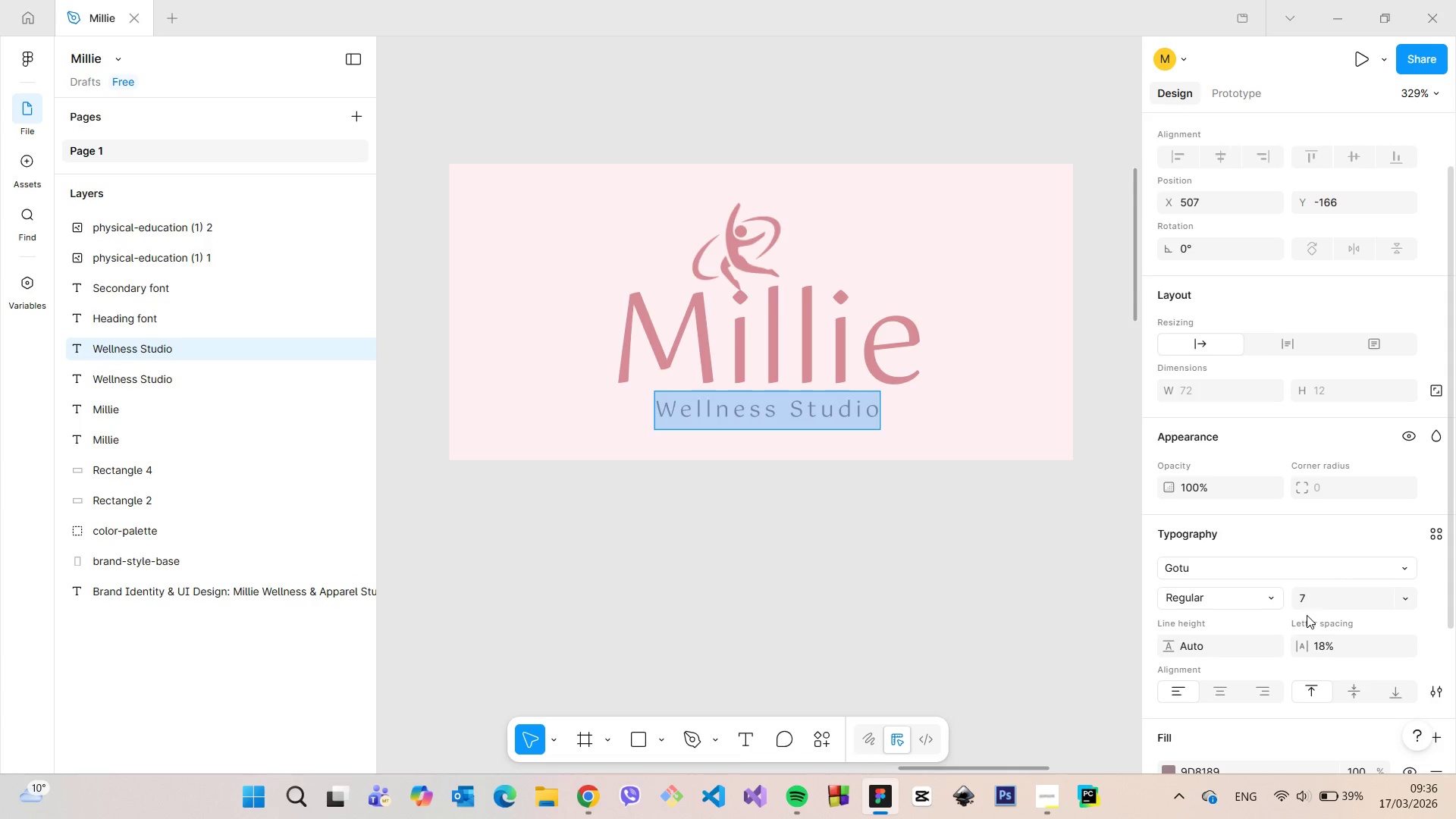 
scroll: coordinate [1307, 615], scroll_direction: down, amount: 4.0
 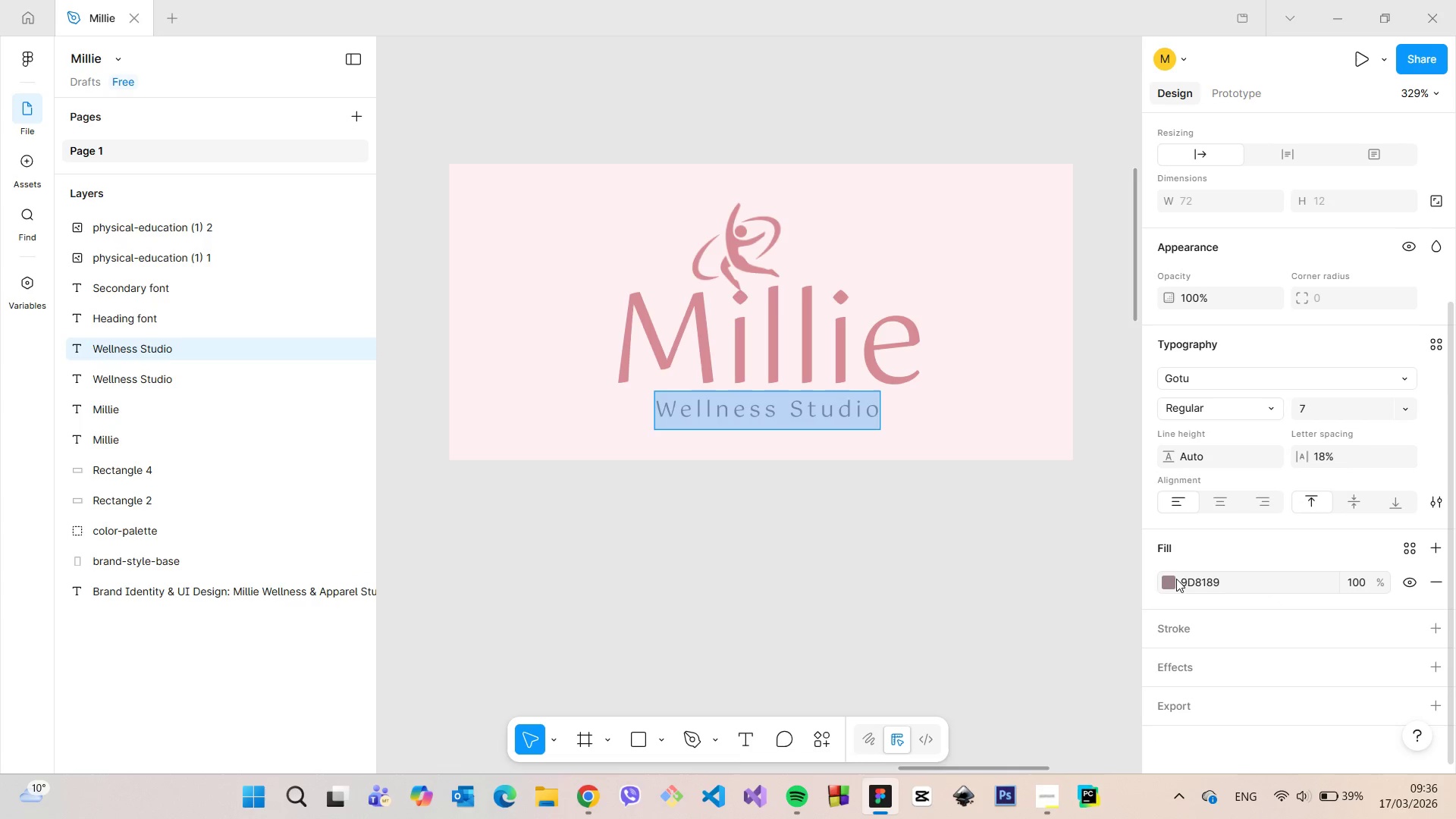 
left_click([1169, 579])
 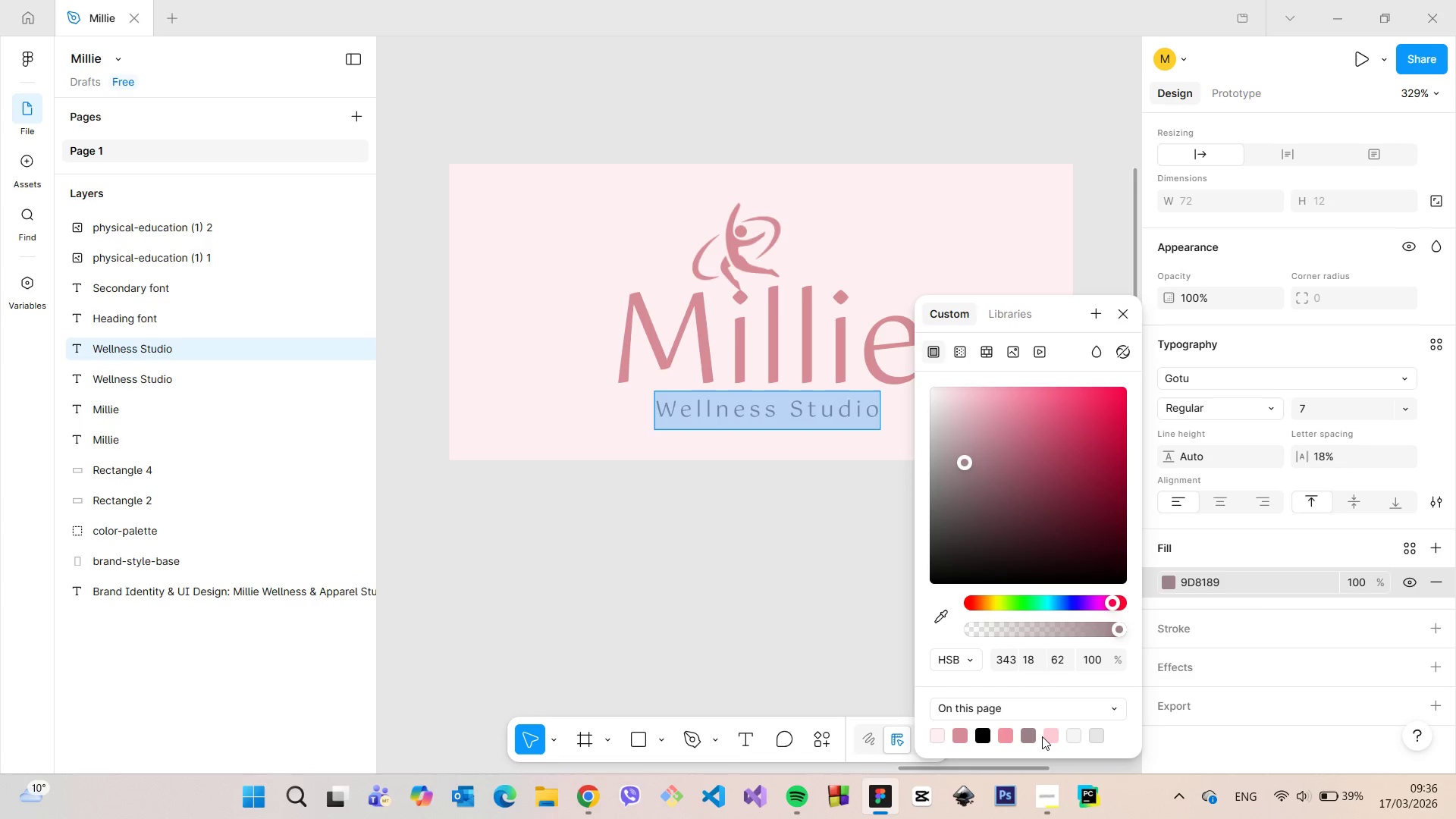 
left_click([1046, 736])
 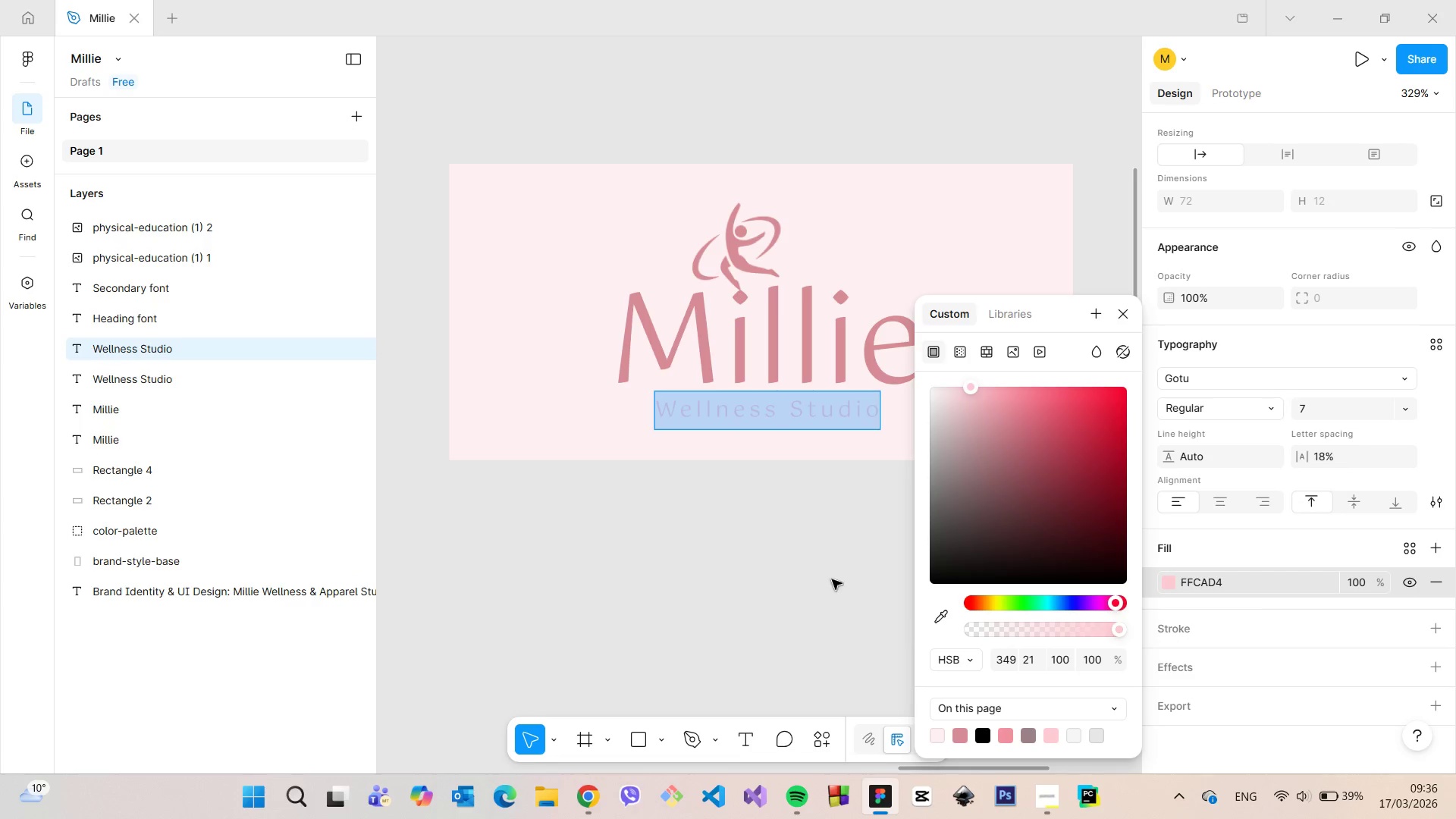 
left_click([832, 579])
 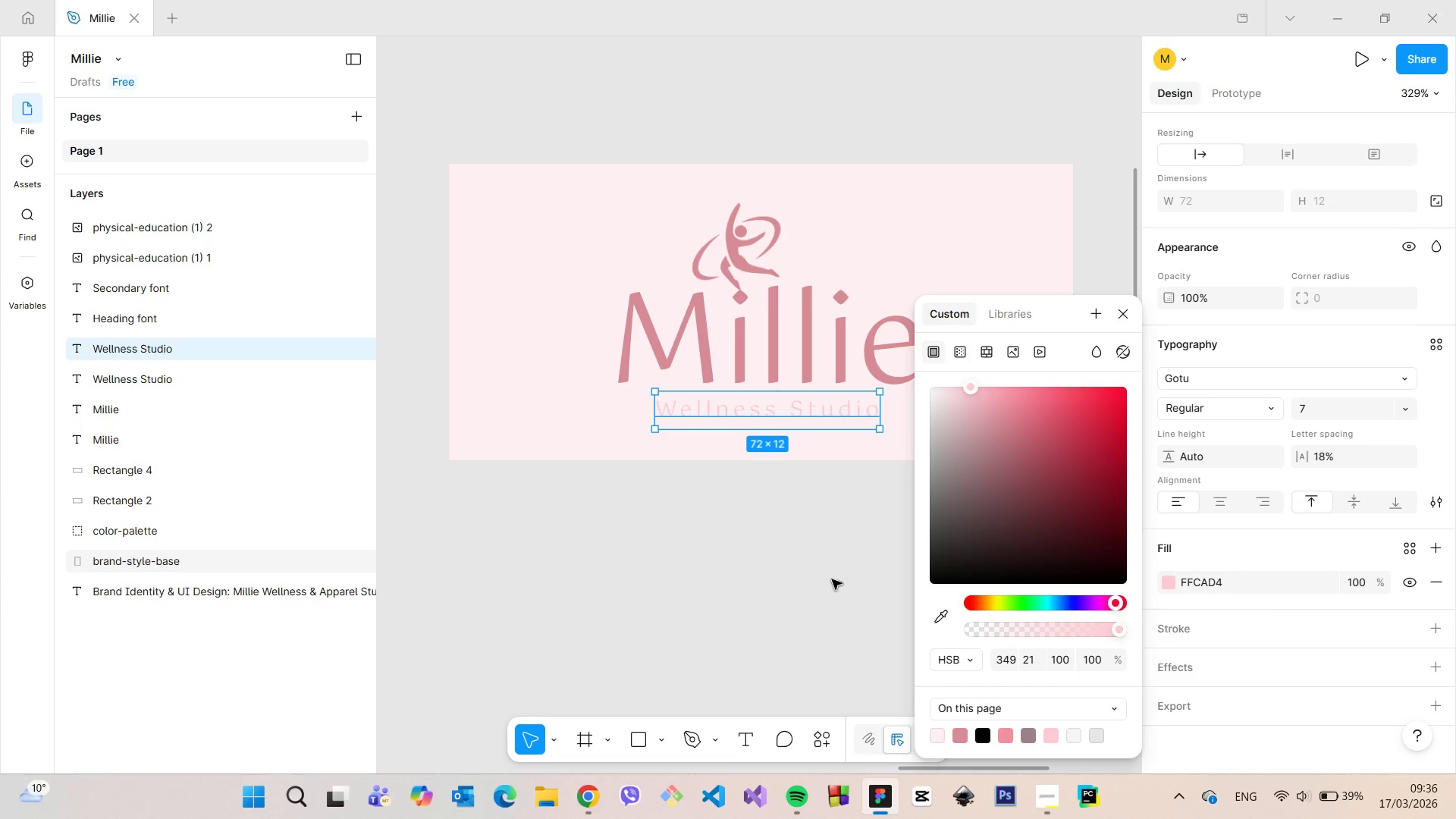 
left_click([832, 579])
 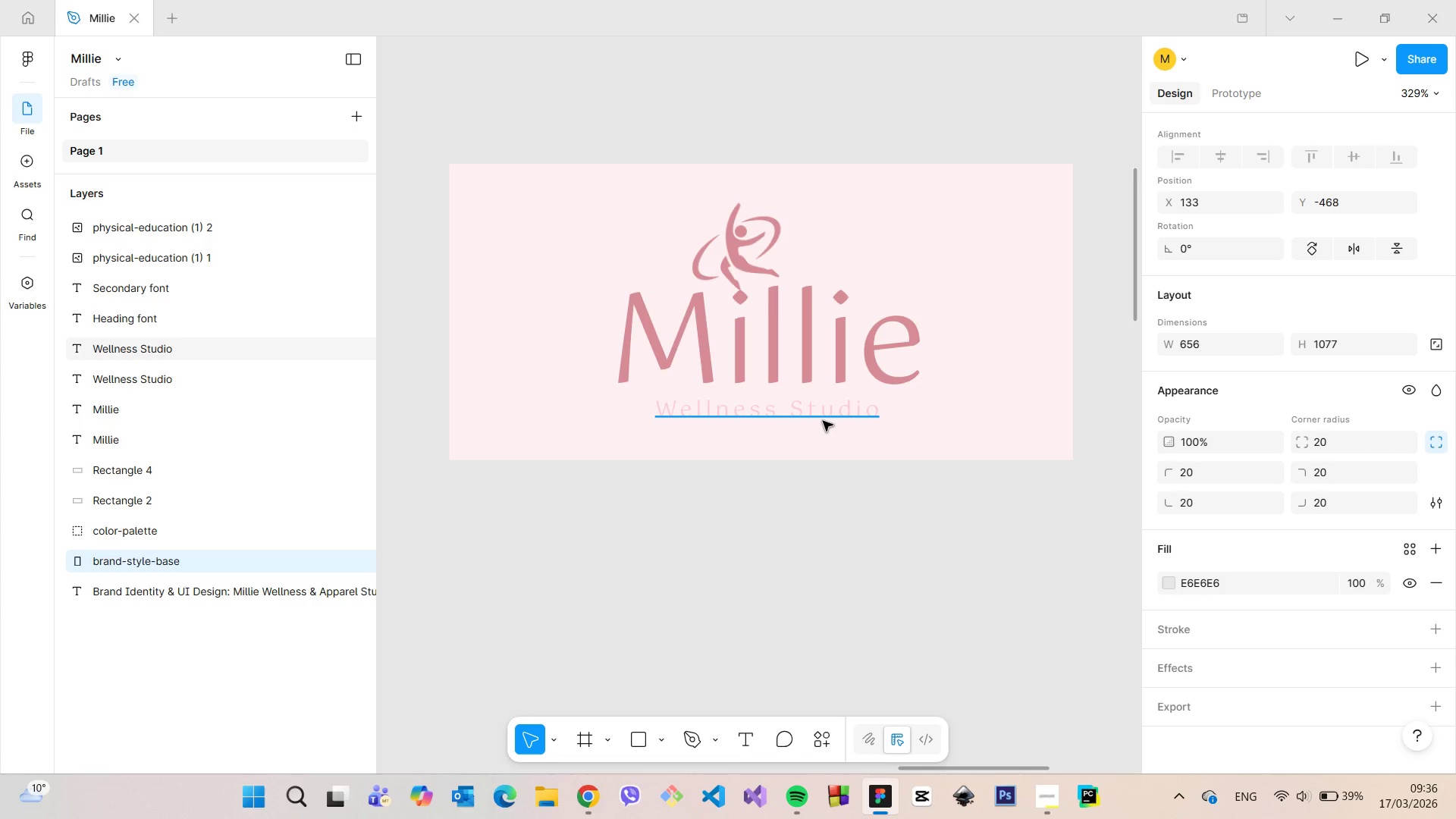 
double_click([823, 421])
 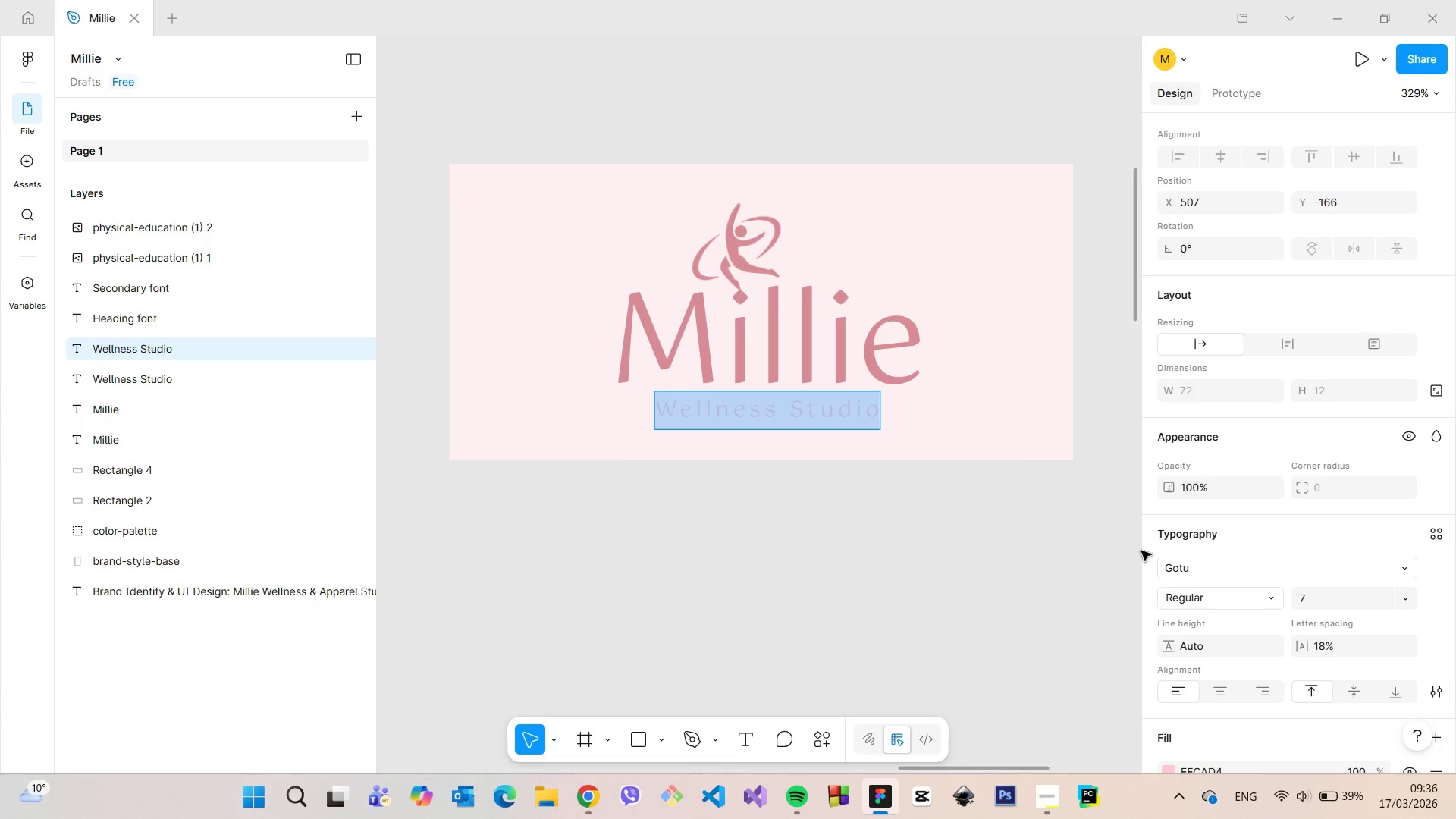 
scroll: coordinate [1327, 615], scroll_direction: down, amount: 5.0
 